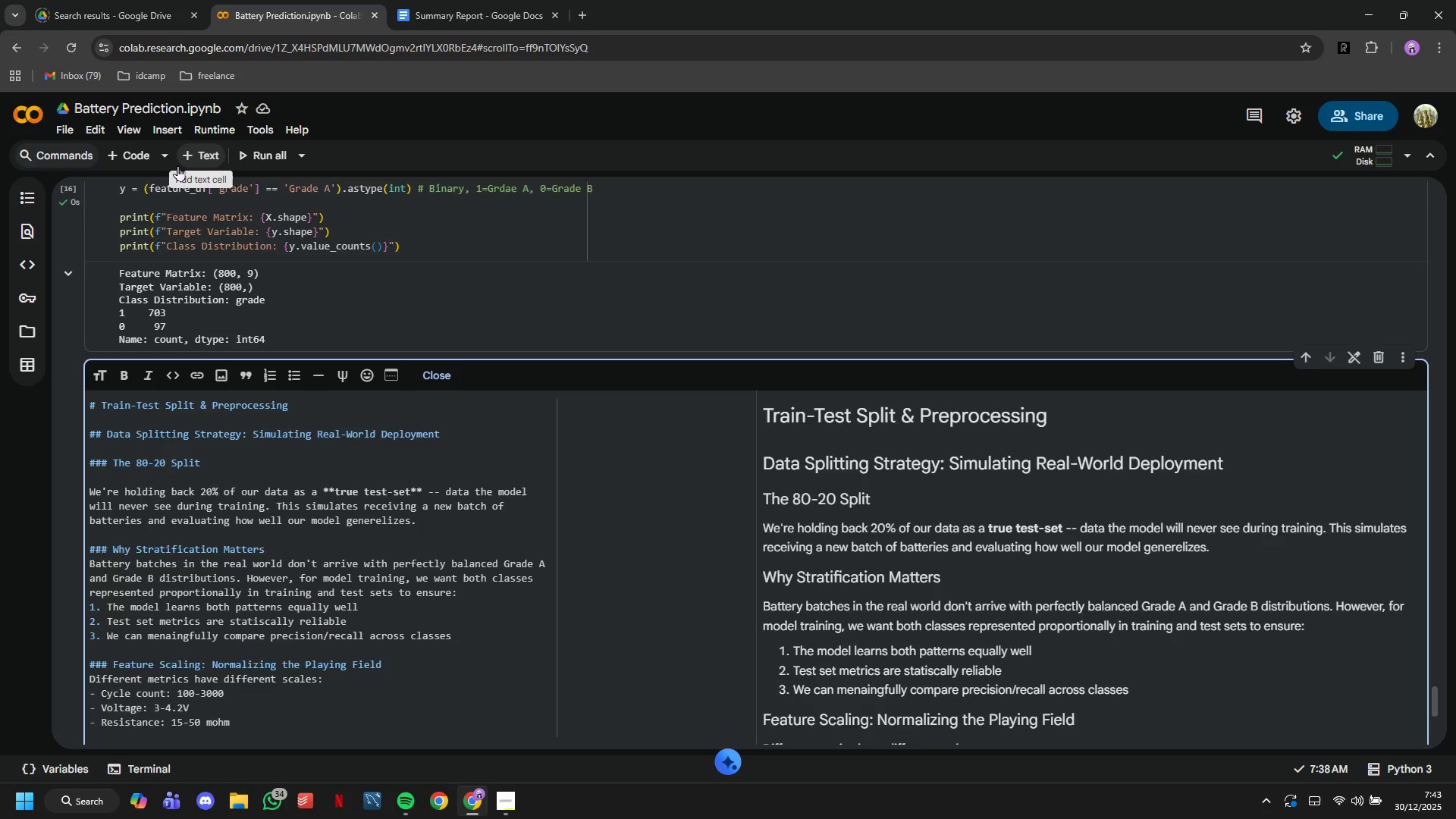 
type(Without scaling, large-magnitufe features (like cuc)
key(Backspace)
key(Backspace)
type(u)
key(Backspace)
type(ycle count) would dominate distance-based models. StandardScaler transforms all features to mean=0,sdt1)
key(Backspace)
key(Backspace)
key(Backspace)
key(Backspace)
type( sdt=1, ensuring equal weight.)
 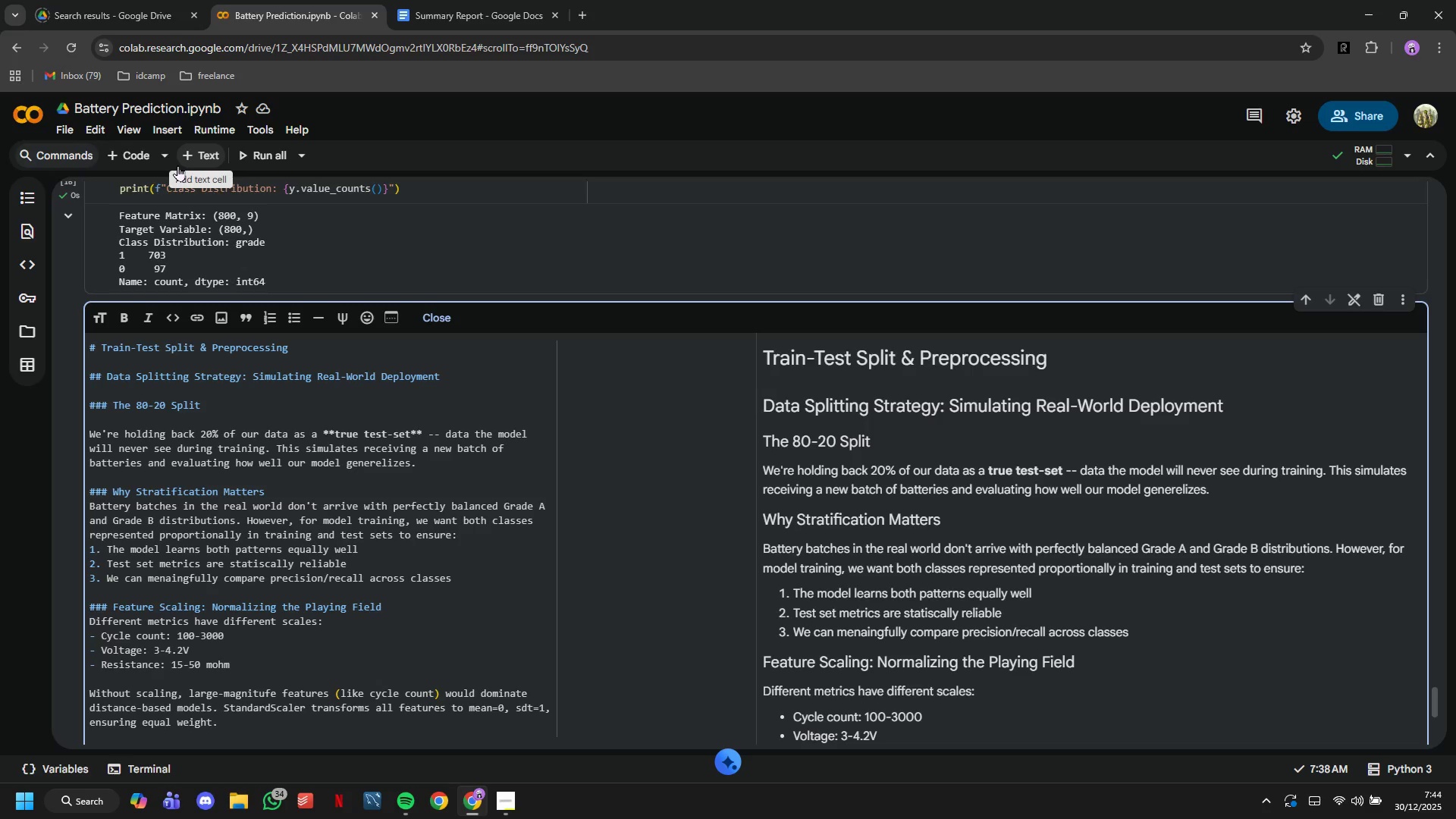 
key(Enter)
 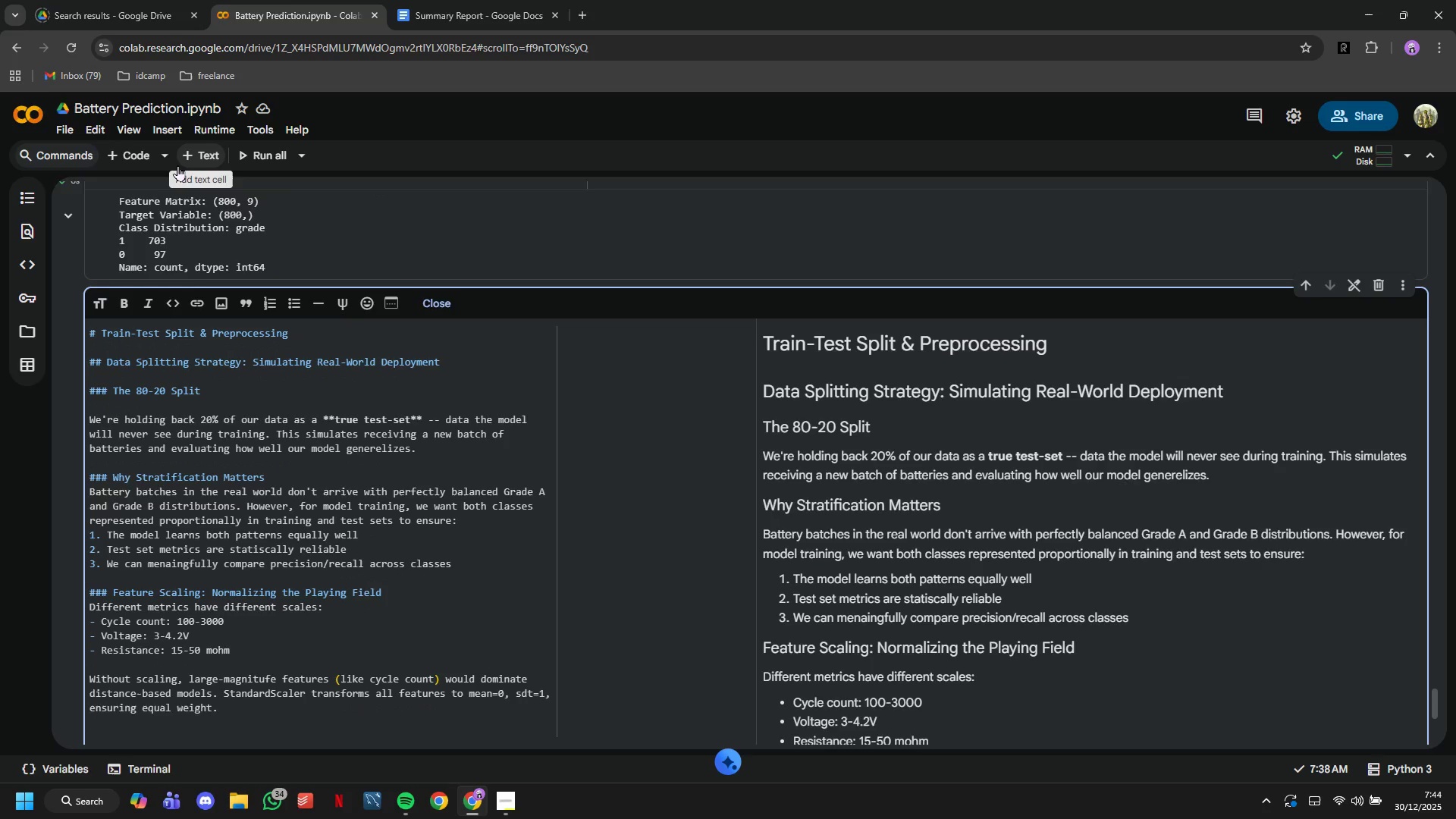 
key(Enter)
 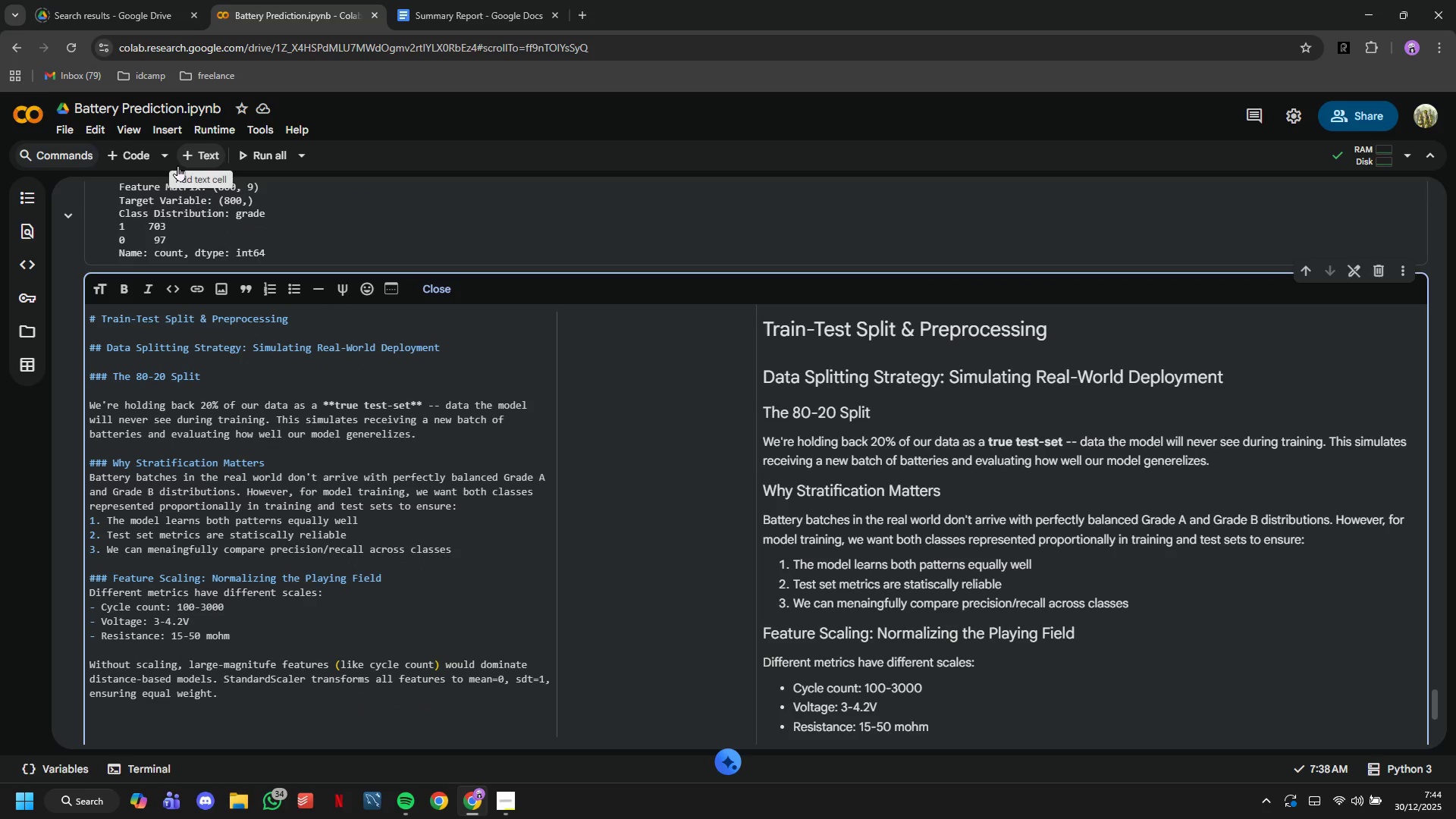 
type(## )
key(Backspace)
type(# Cross Vak)
key(Backspace)
type(lidation Note)
key(Backspace)
type(-)
 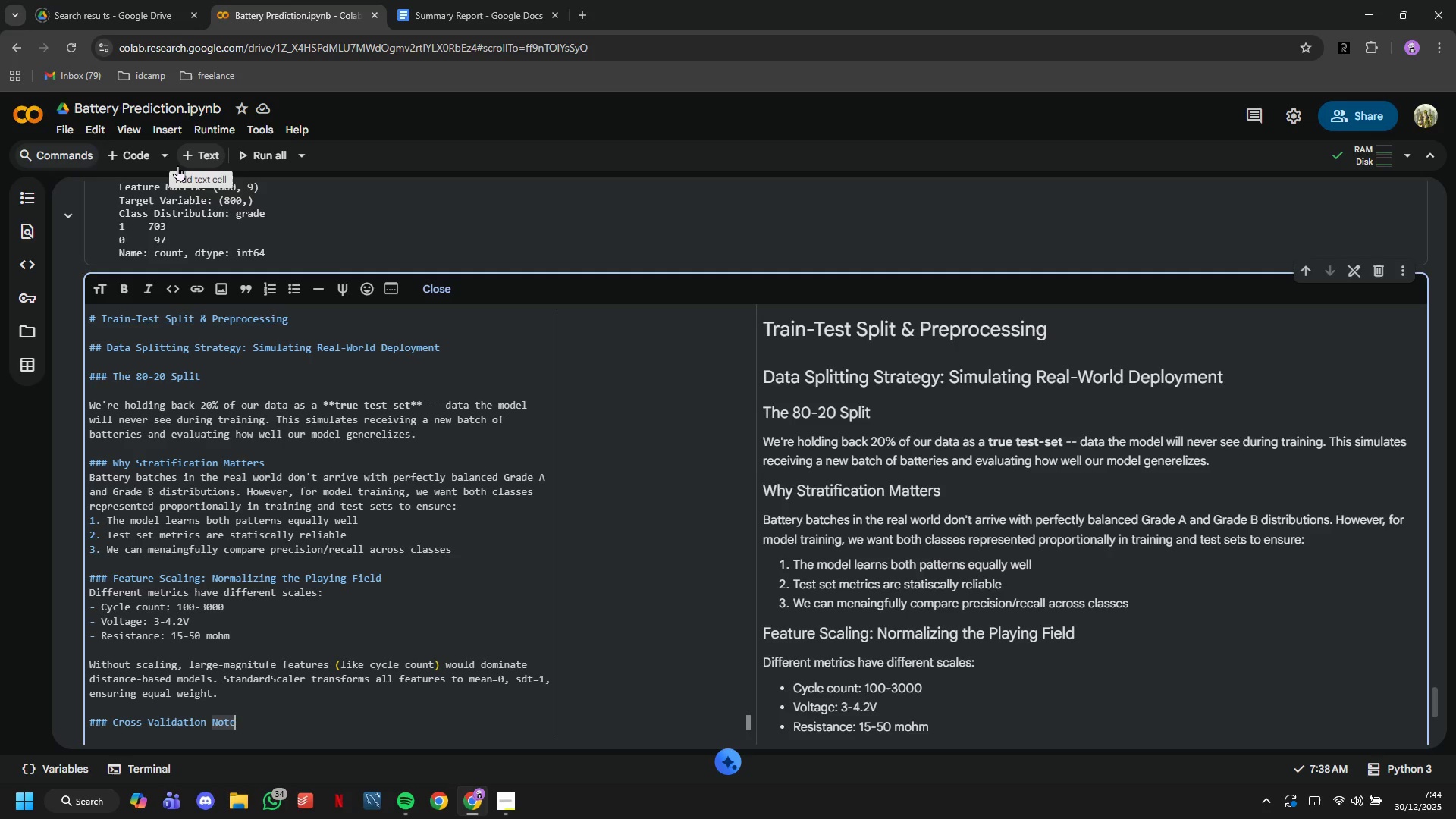 
hold_key(key=ArrowLeft, duration=0.91)
 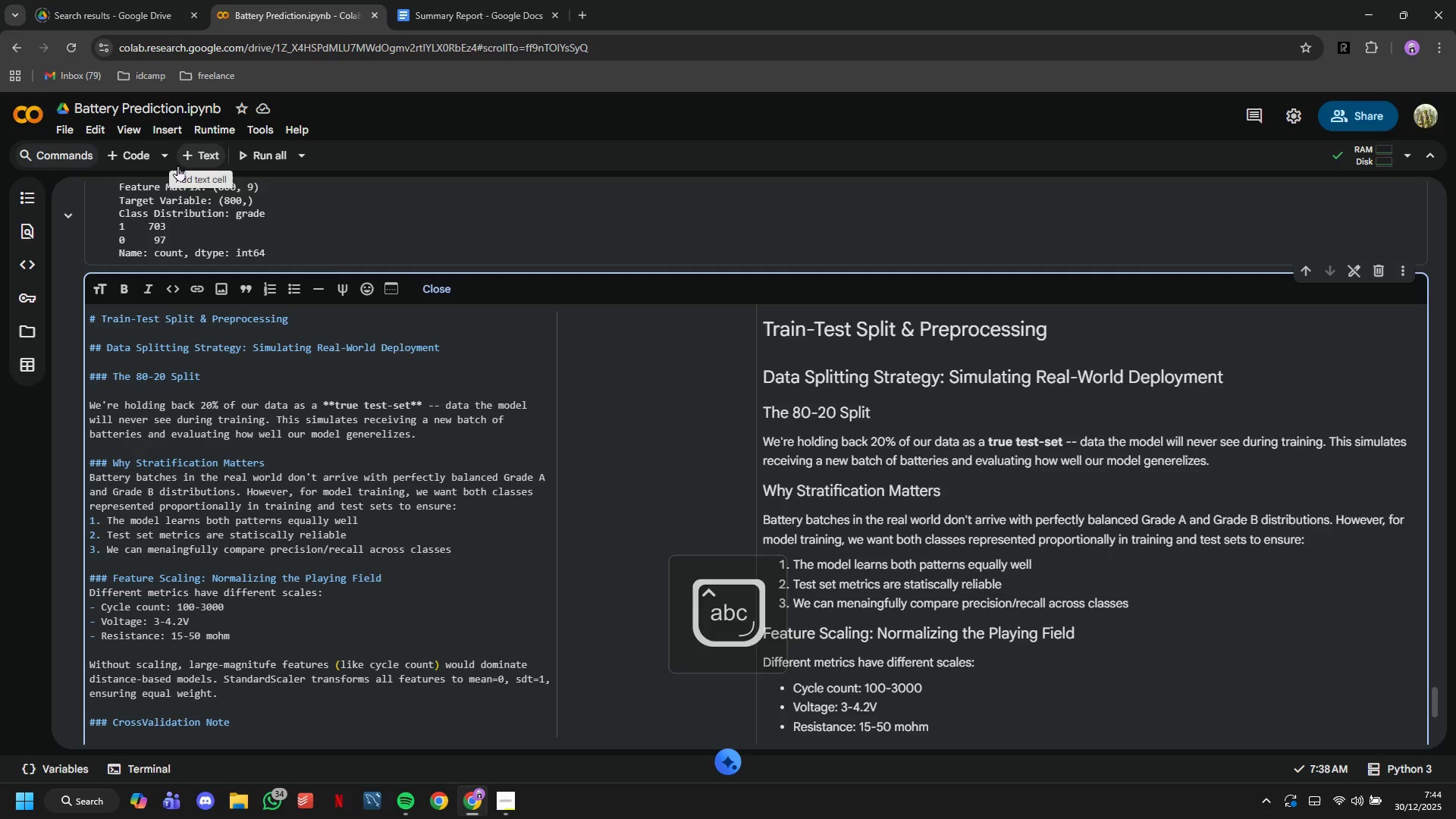 
key(ArrowDown)
 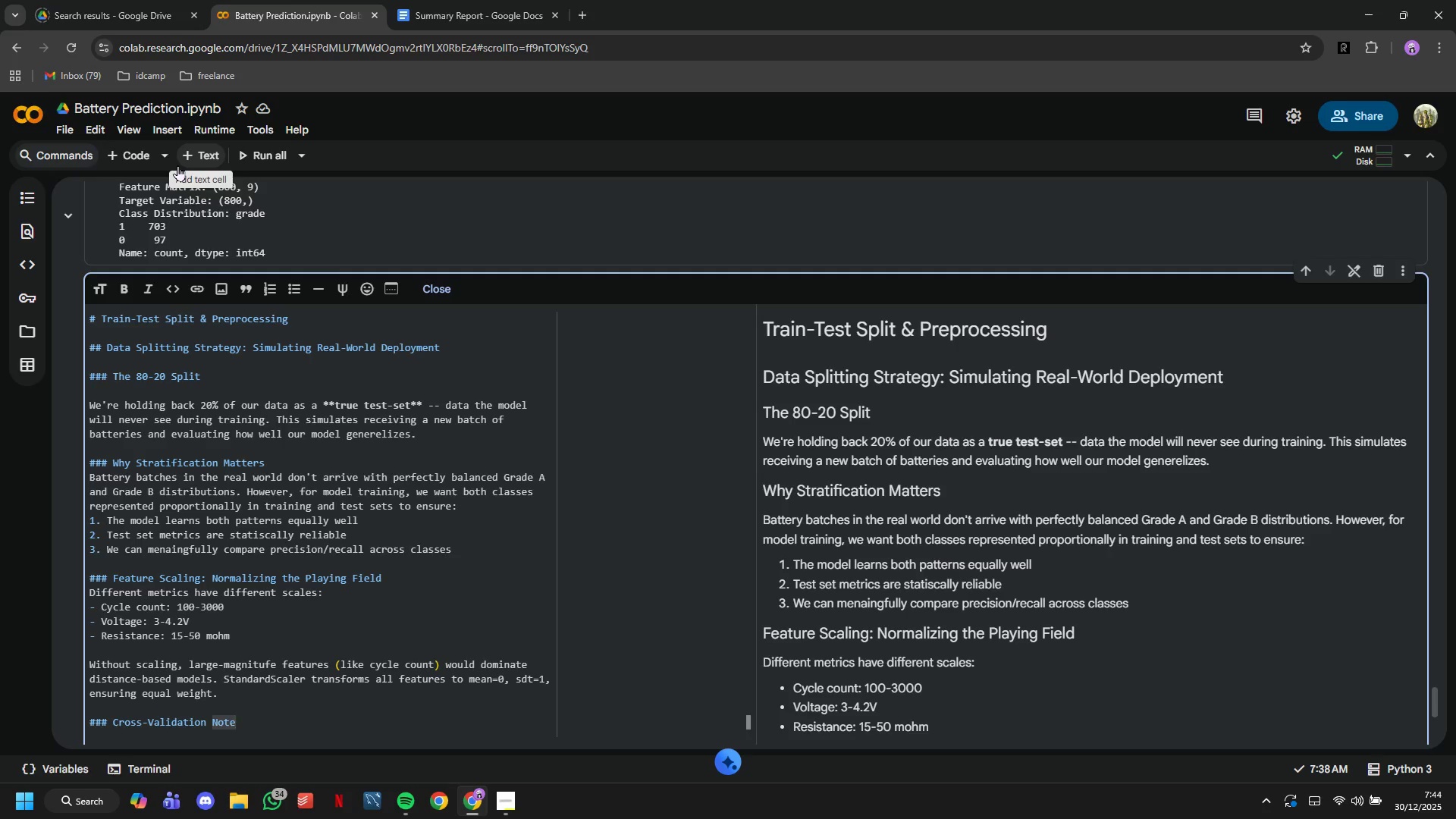 
key(ArrowDown)
 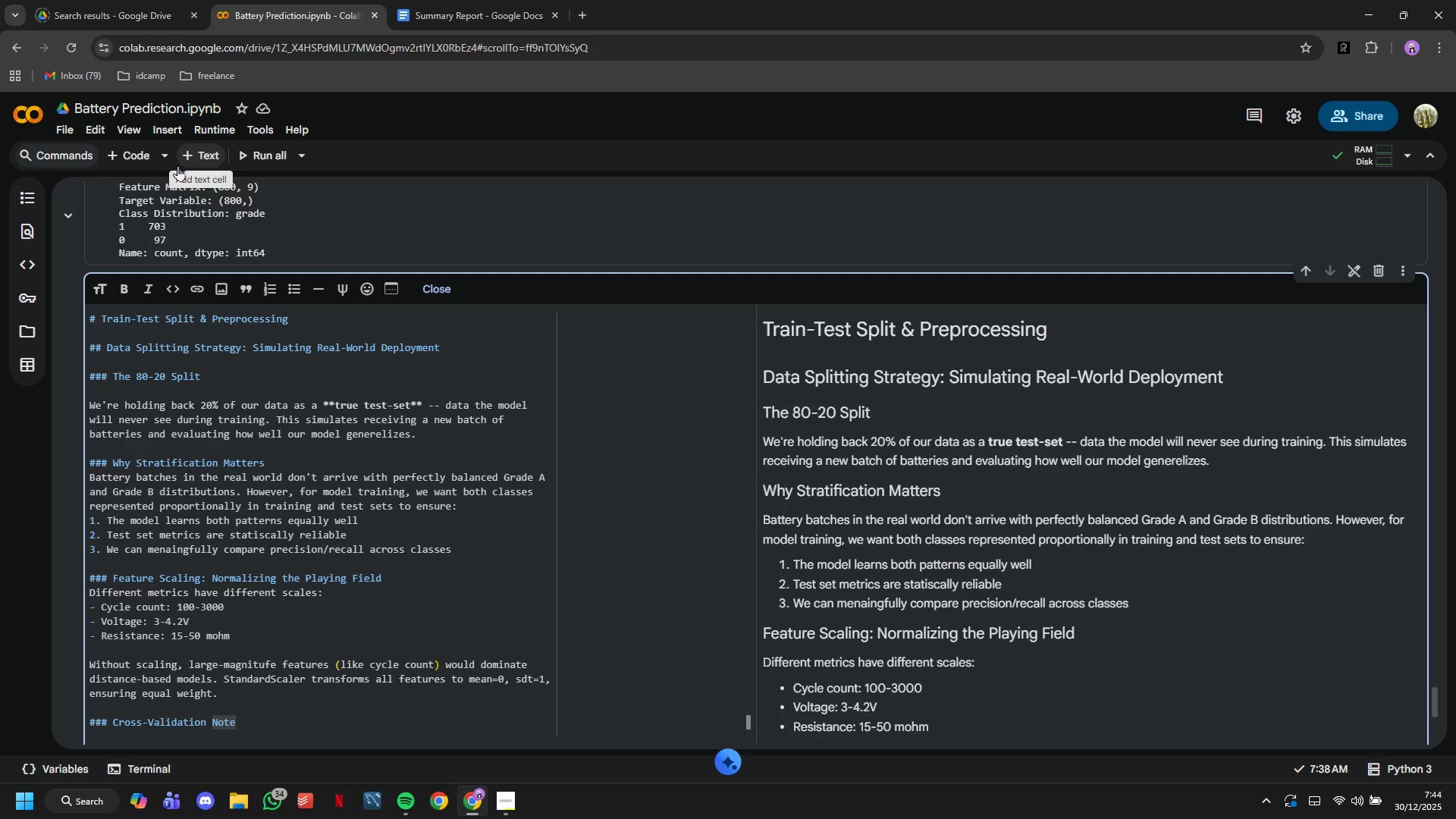 
key(Enter)
 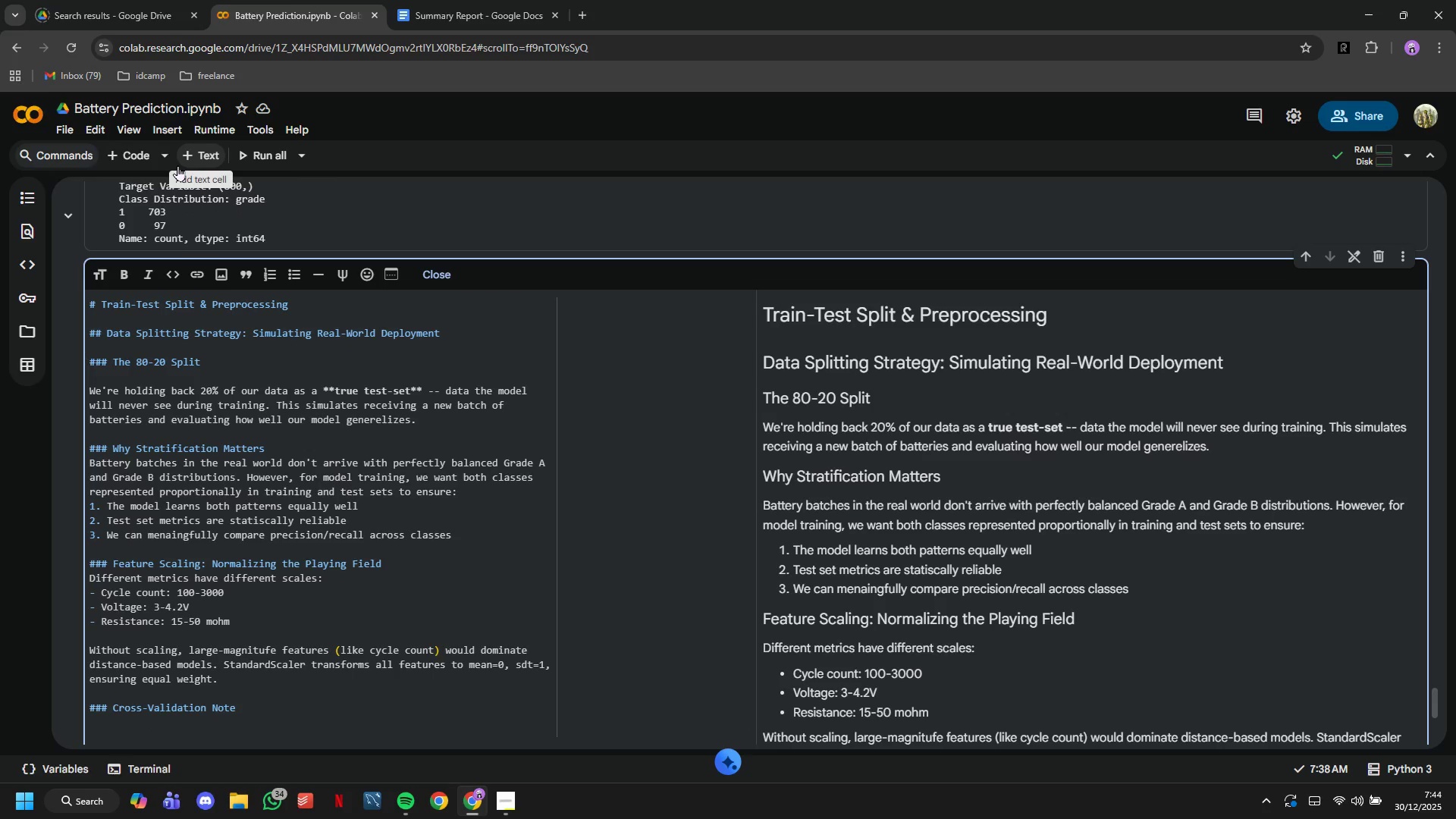 
type(Beyond train-test split, we)
 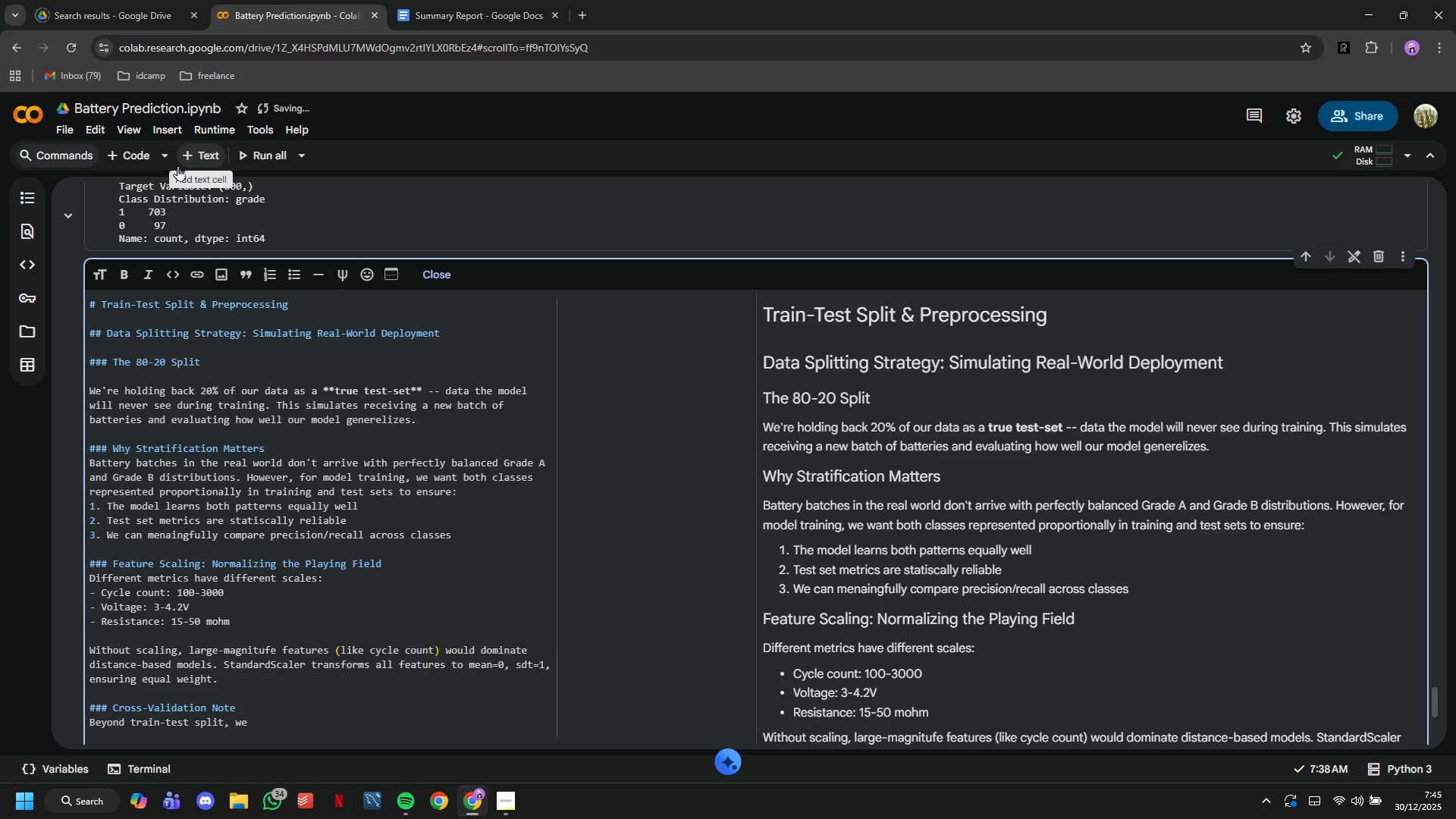 
wait(20.89)
 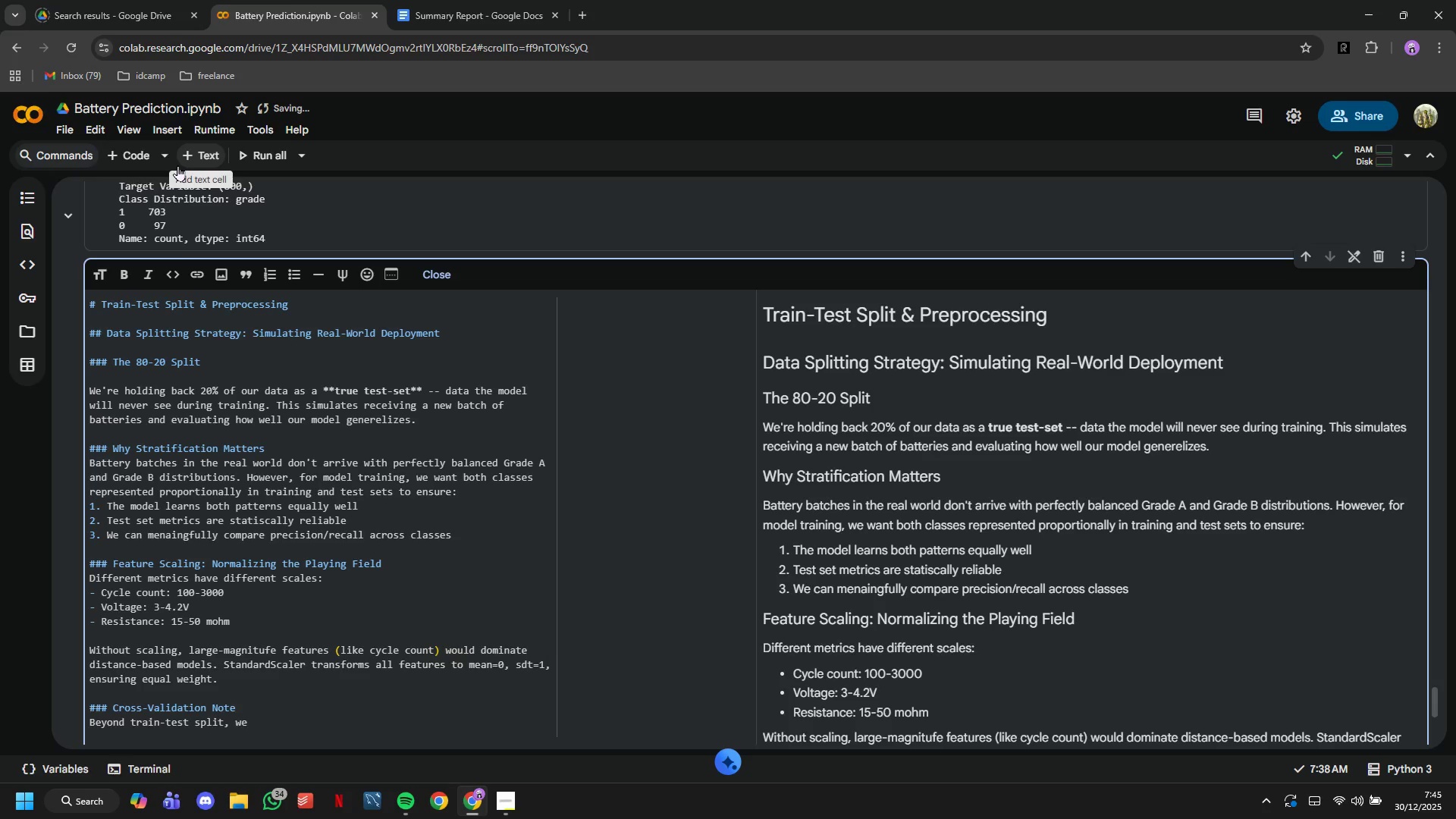 
type('ll use )
 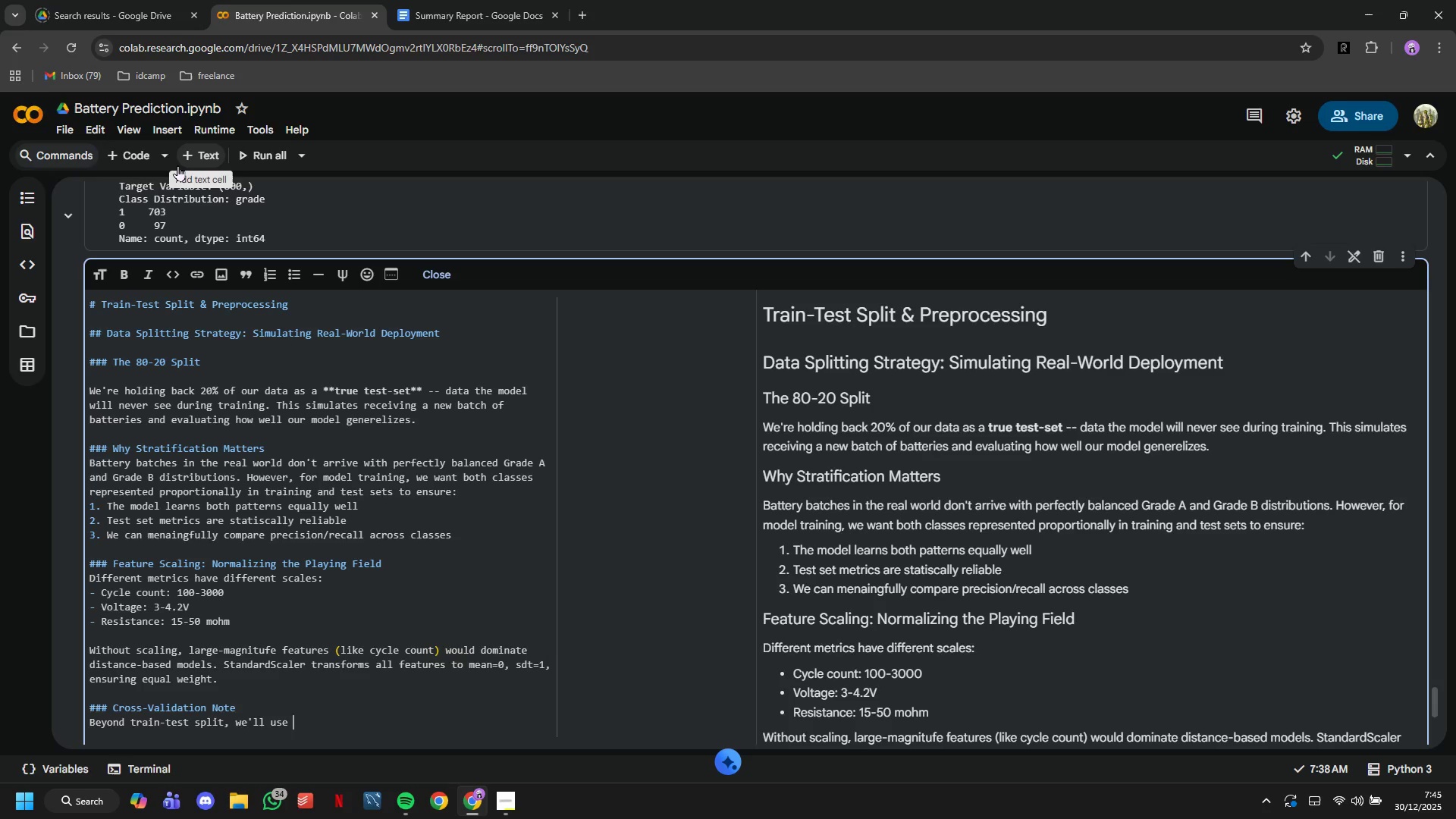 
type(5-fold cross-validation)
 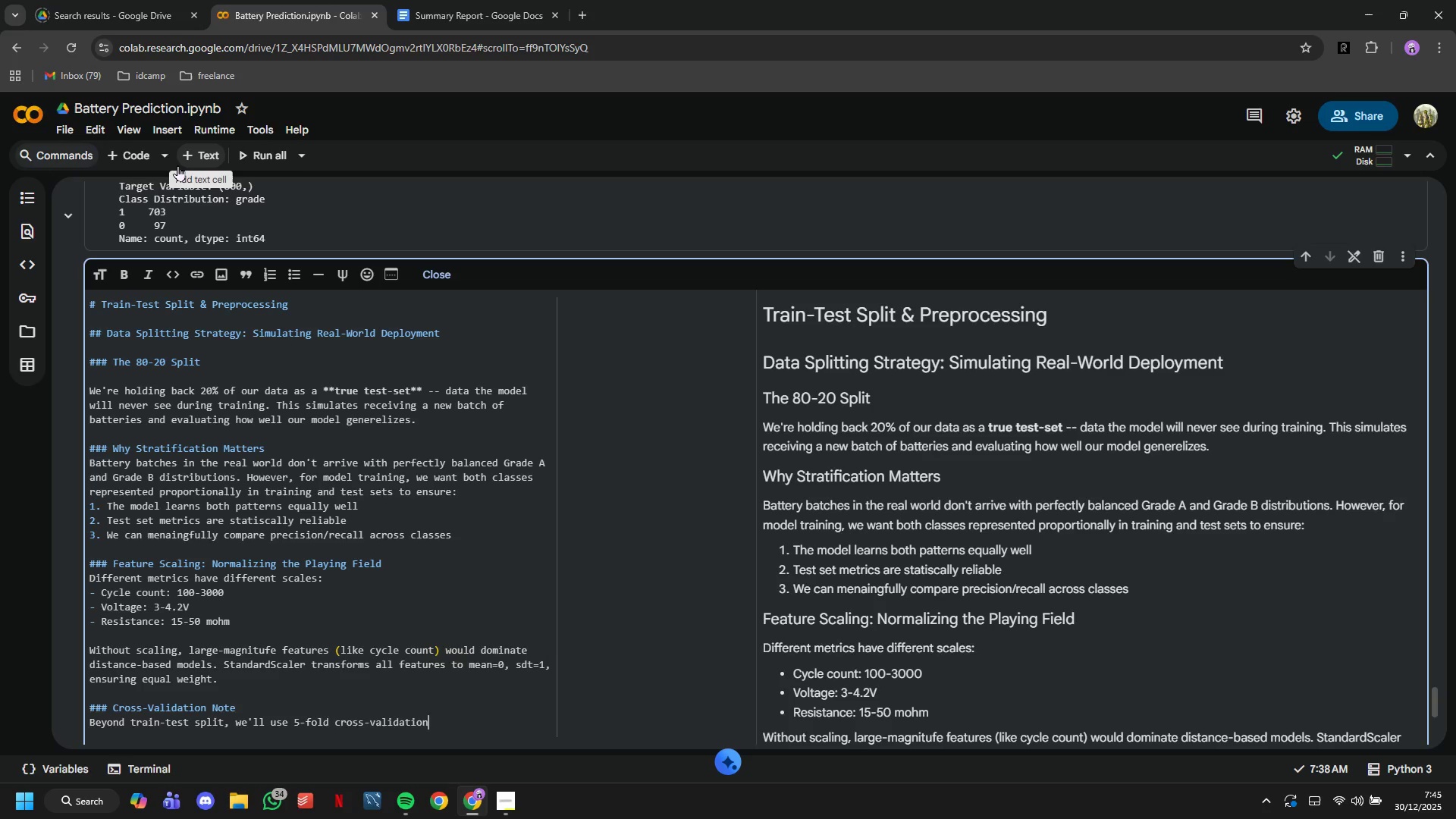 
type( during model selection to ensure our performance estimates aren't flukes of a particular data solit.)
 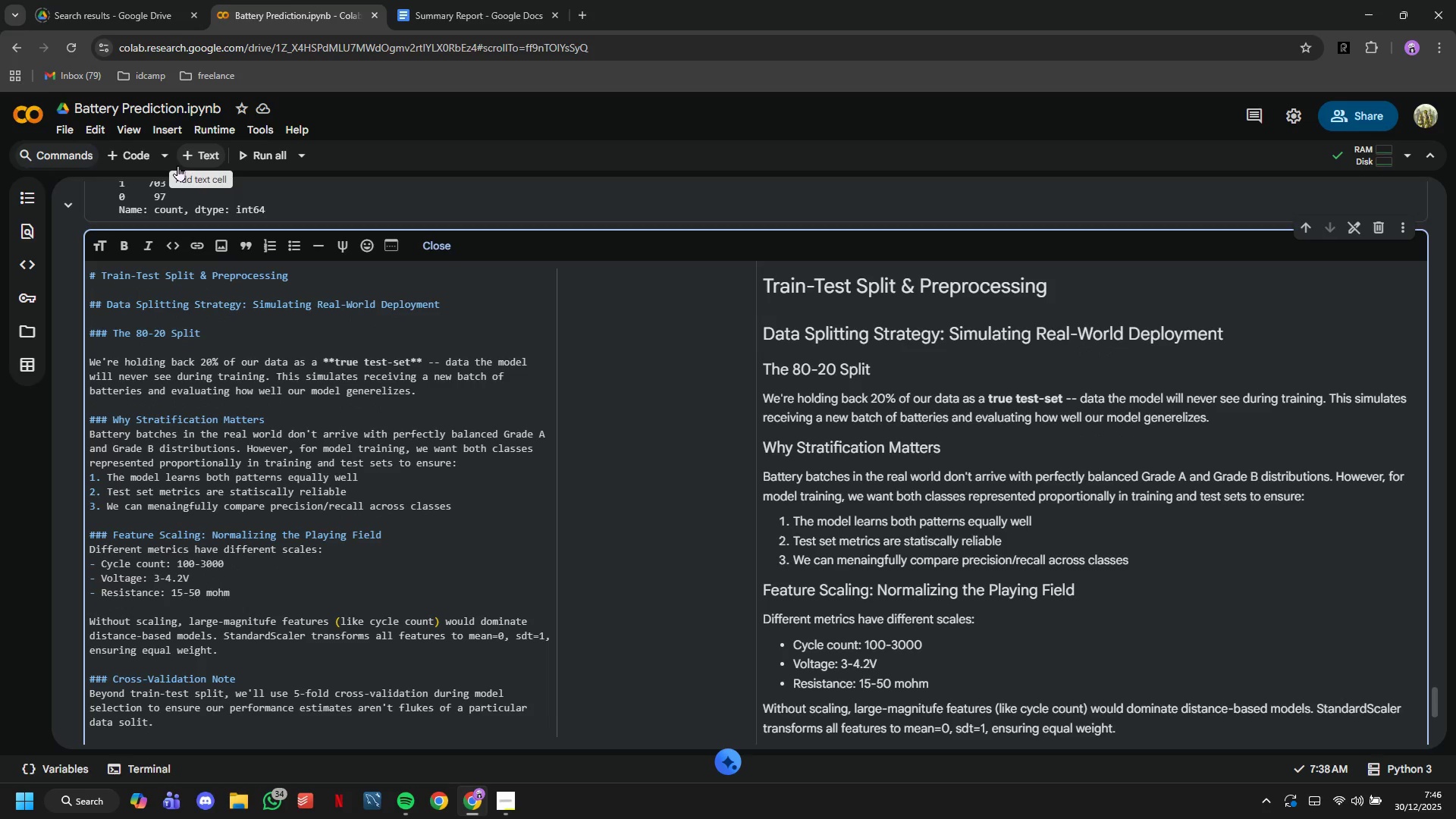 
mouse_move([189, 20])
 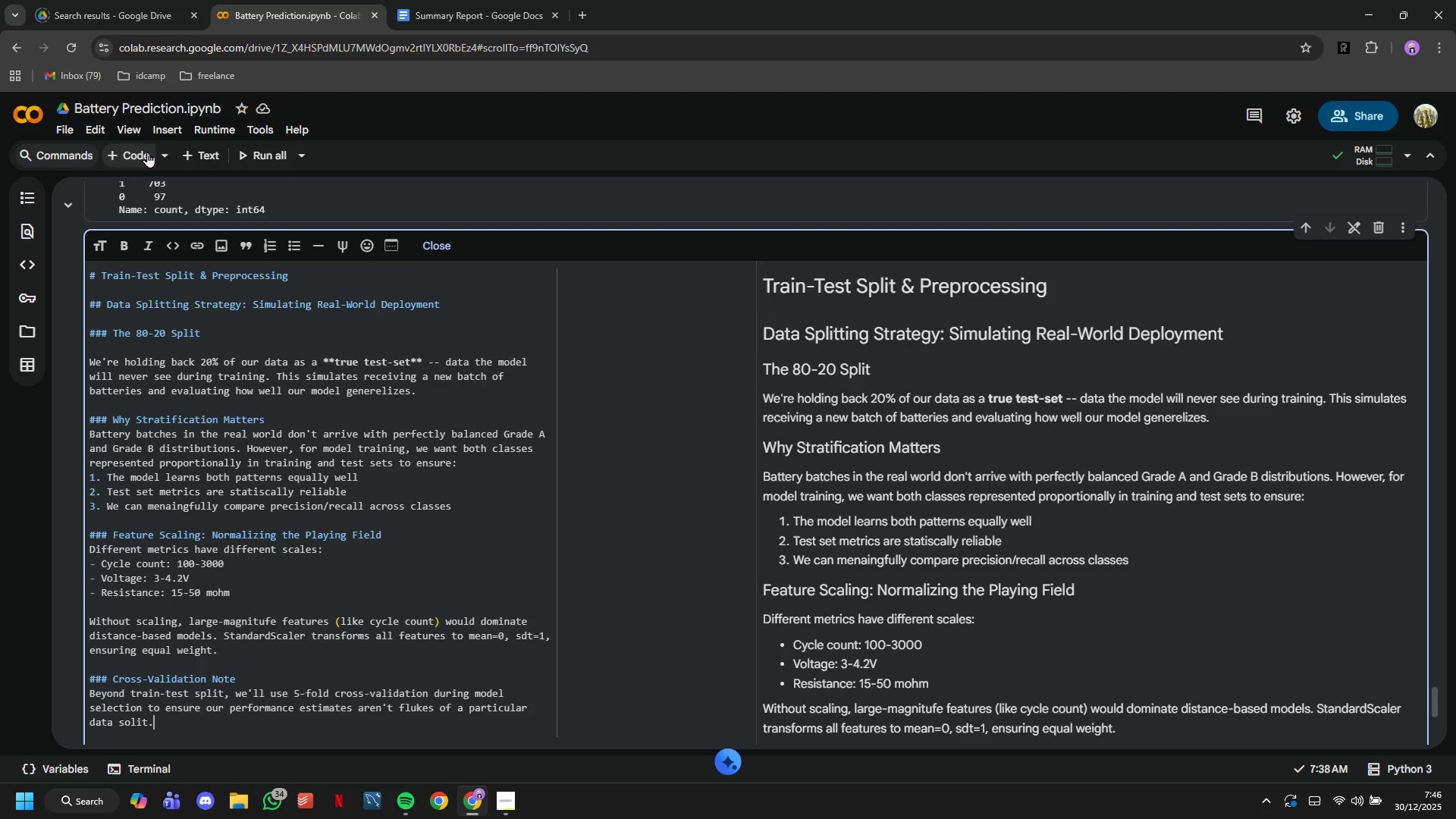 
left_click([144, 152])
 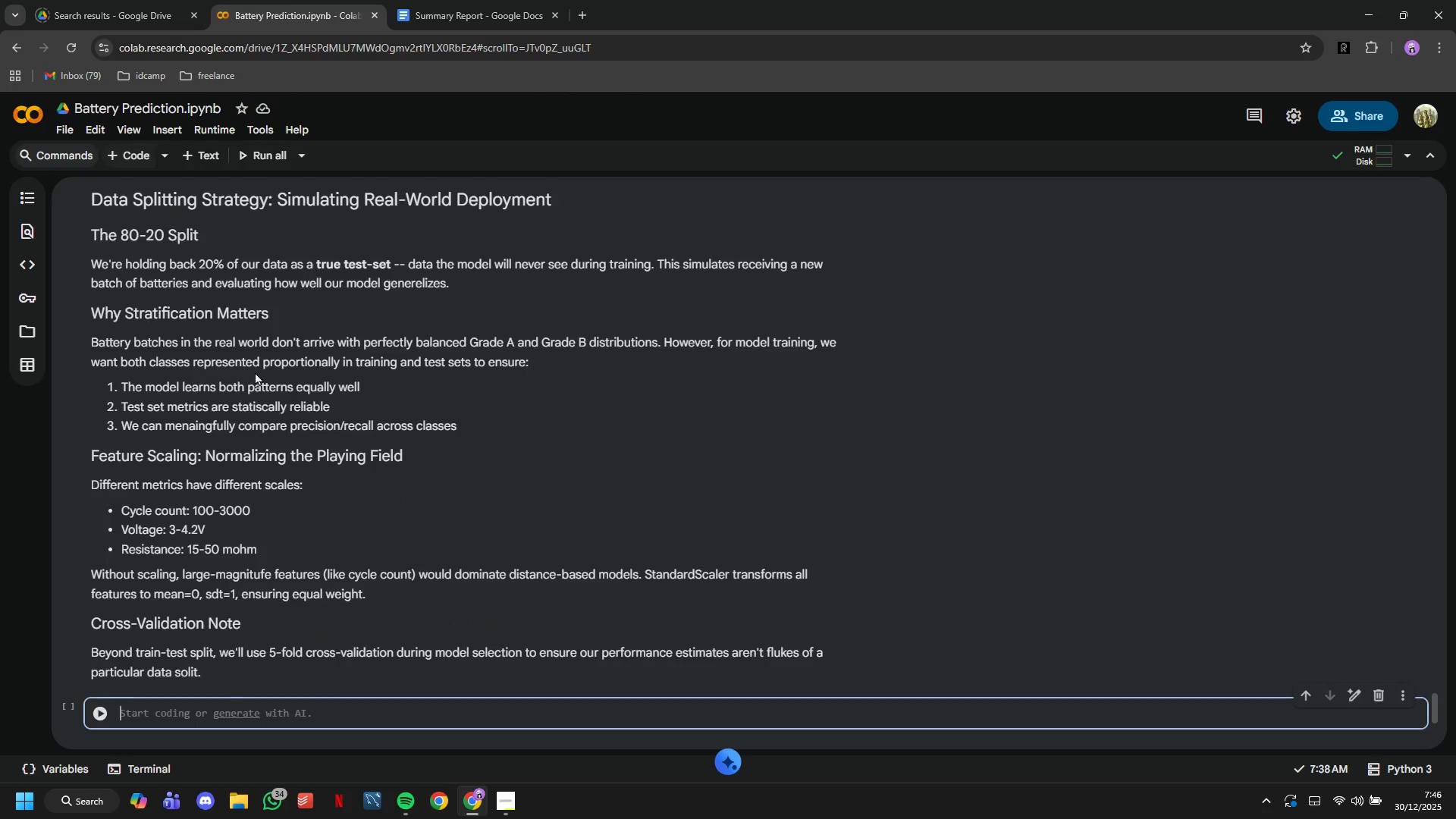 
scroll: coordinate [255, 372], scroll_direction: down, amount: 2.0
 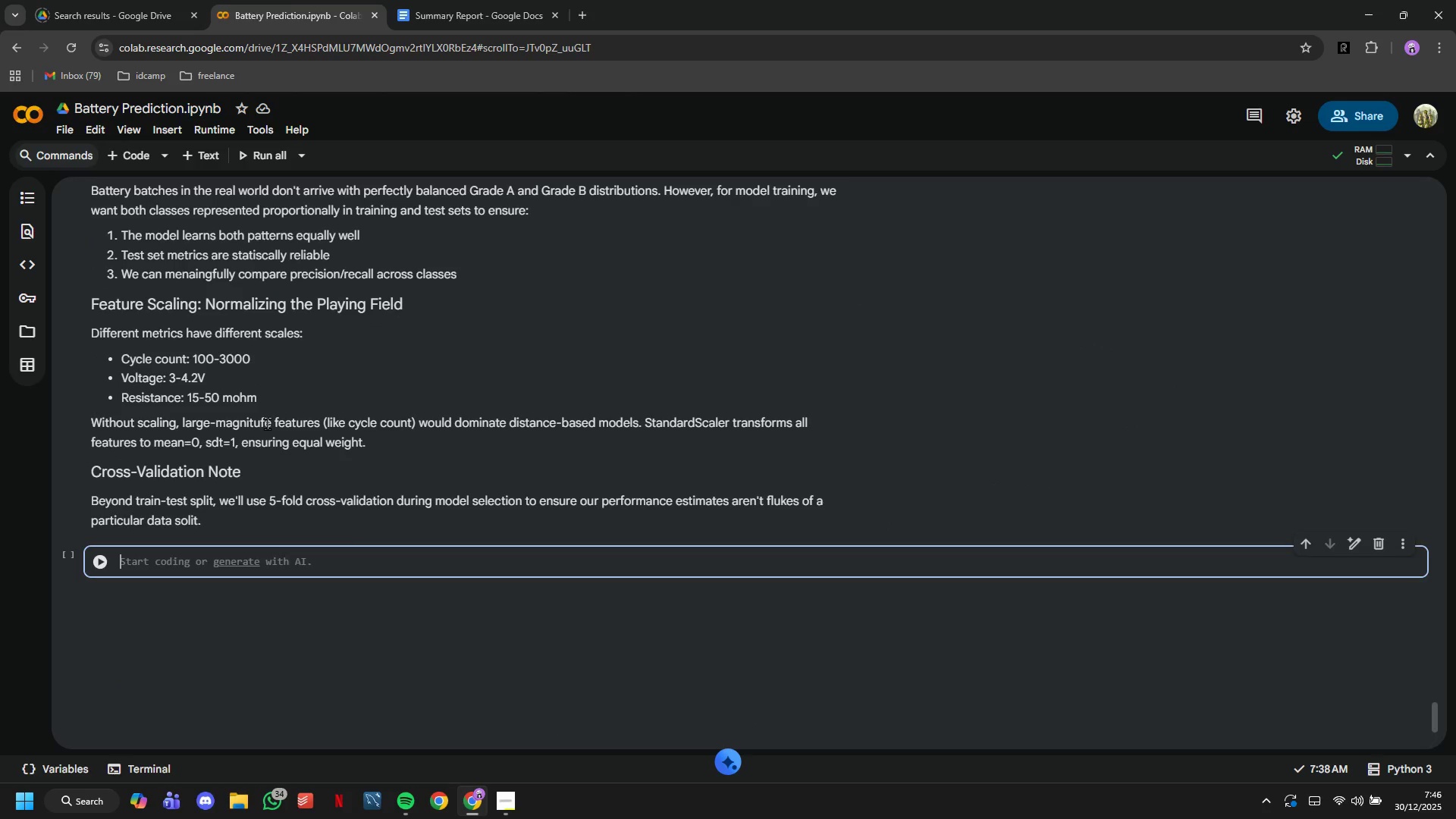 
scroll: coordinate [267, 423], scroll_direction: up, amount: 2.0
 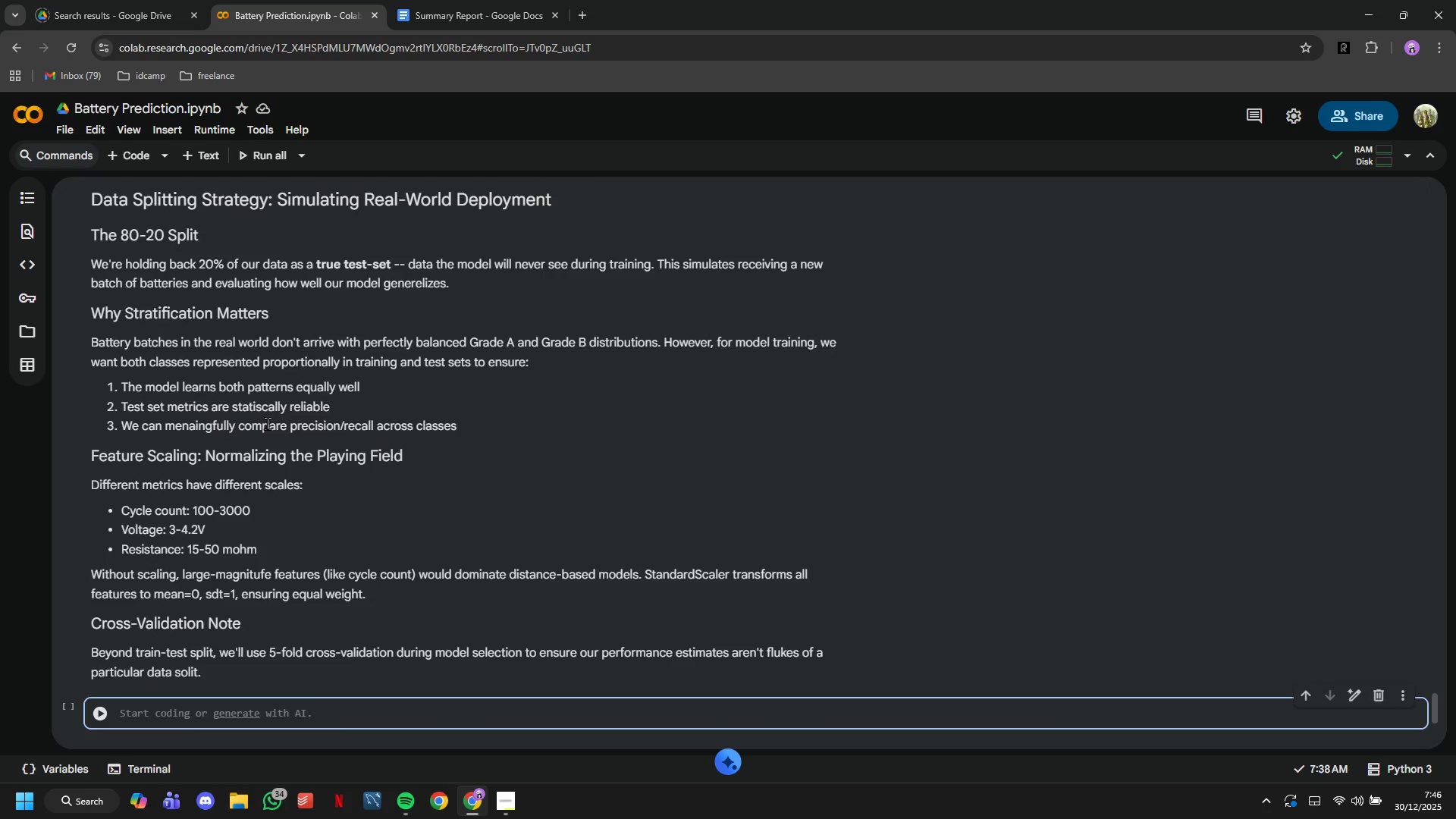 
scroll: coordinate [267, 423], scroll_direction: down, amount: 1.0
 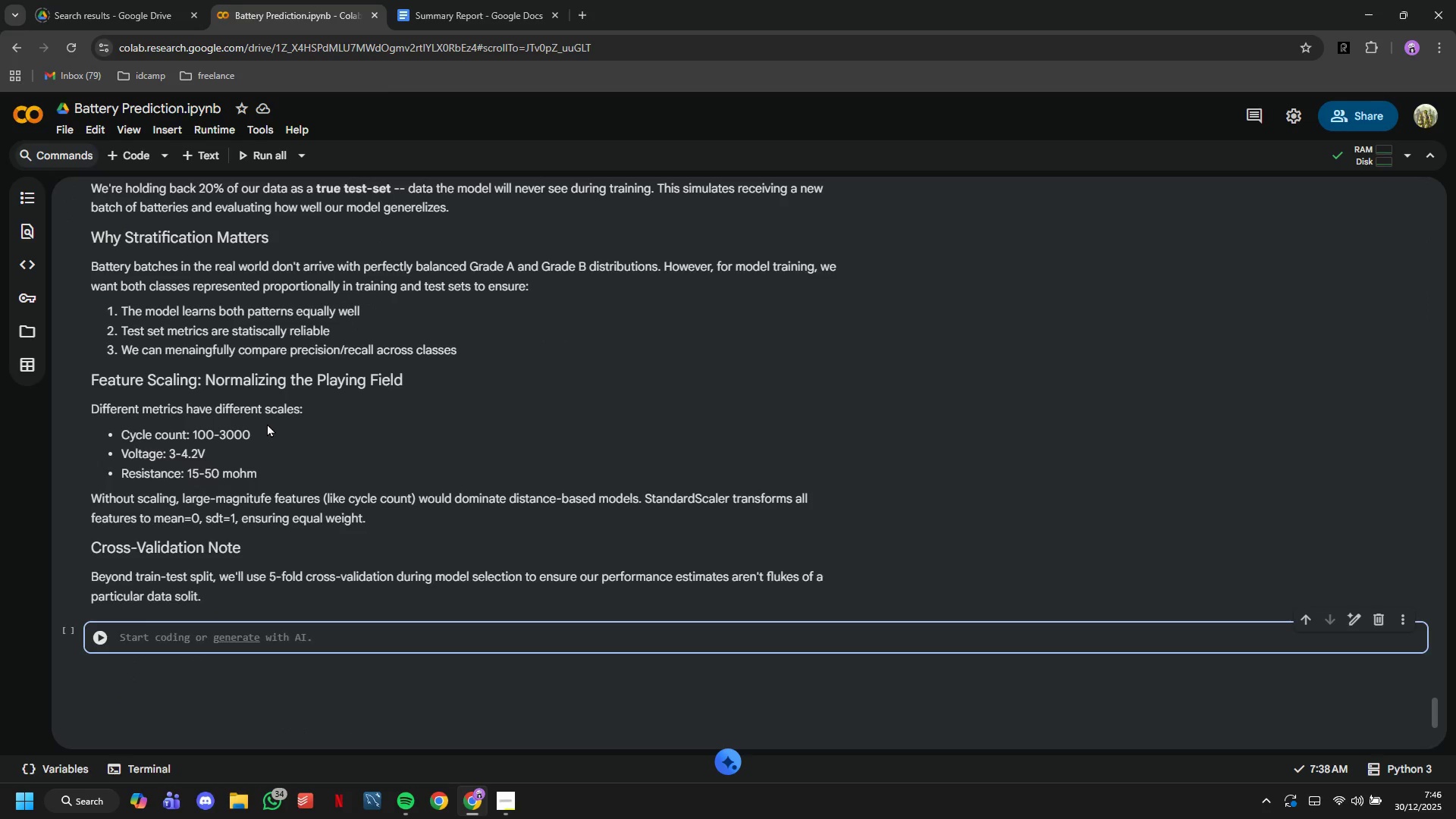 
type(X_train, y_train, )
 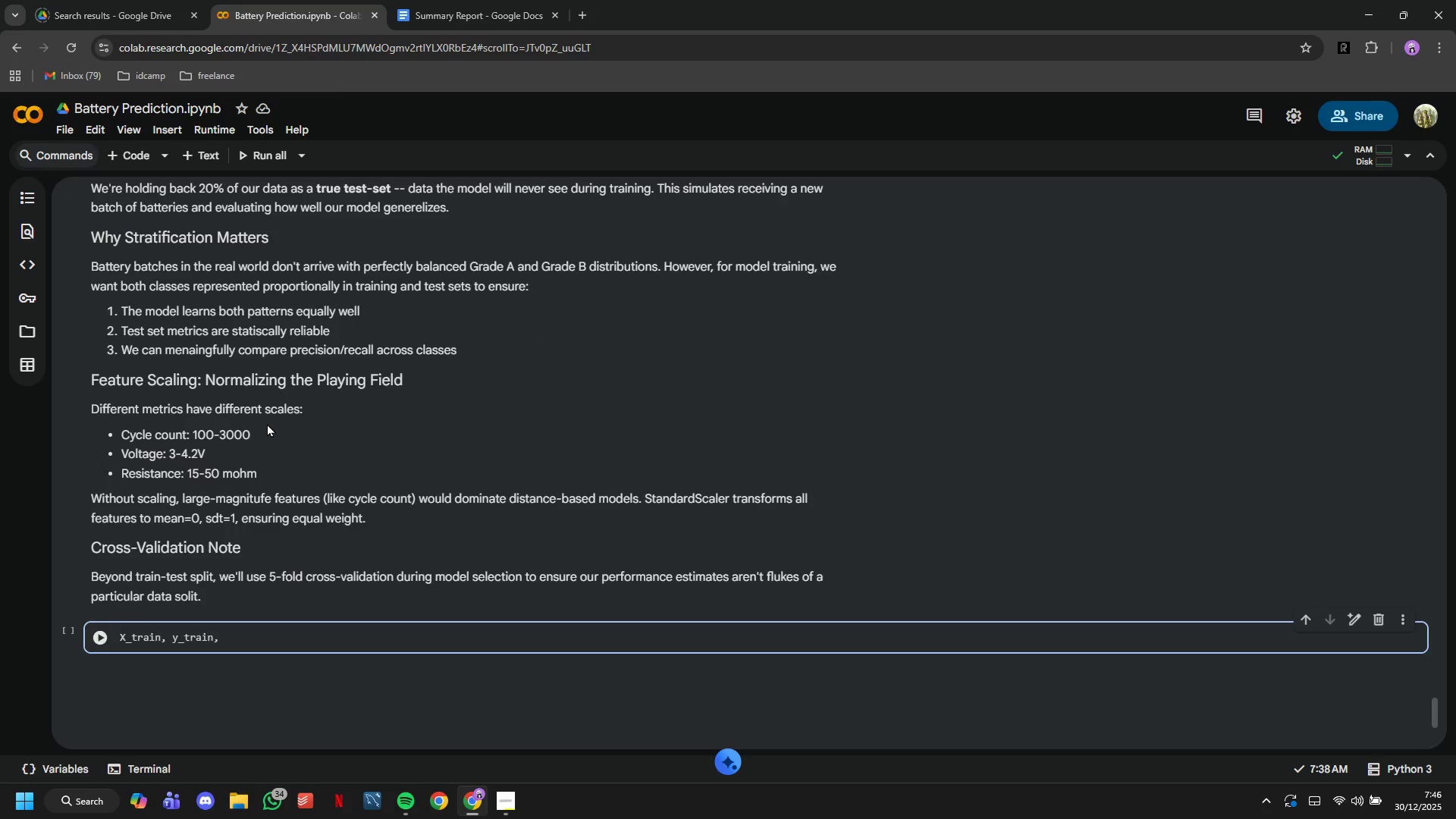 
hold_key(key=Backspace, duration=0.66)
 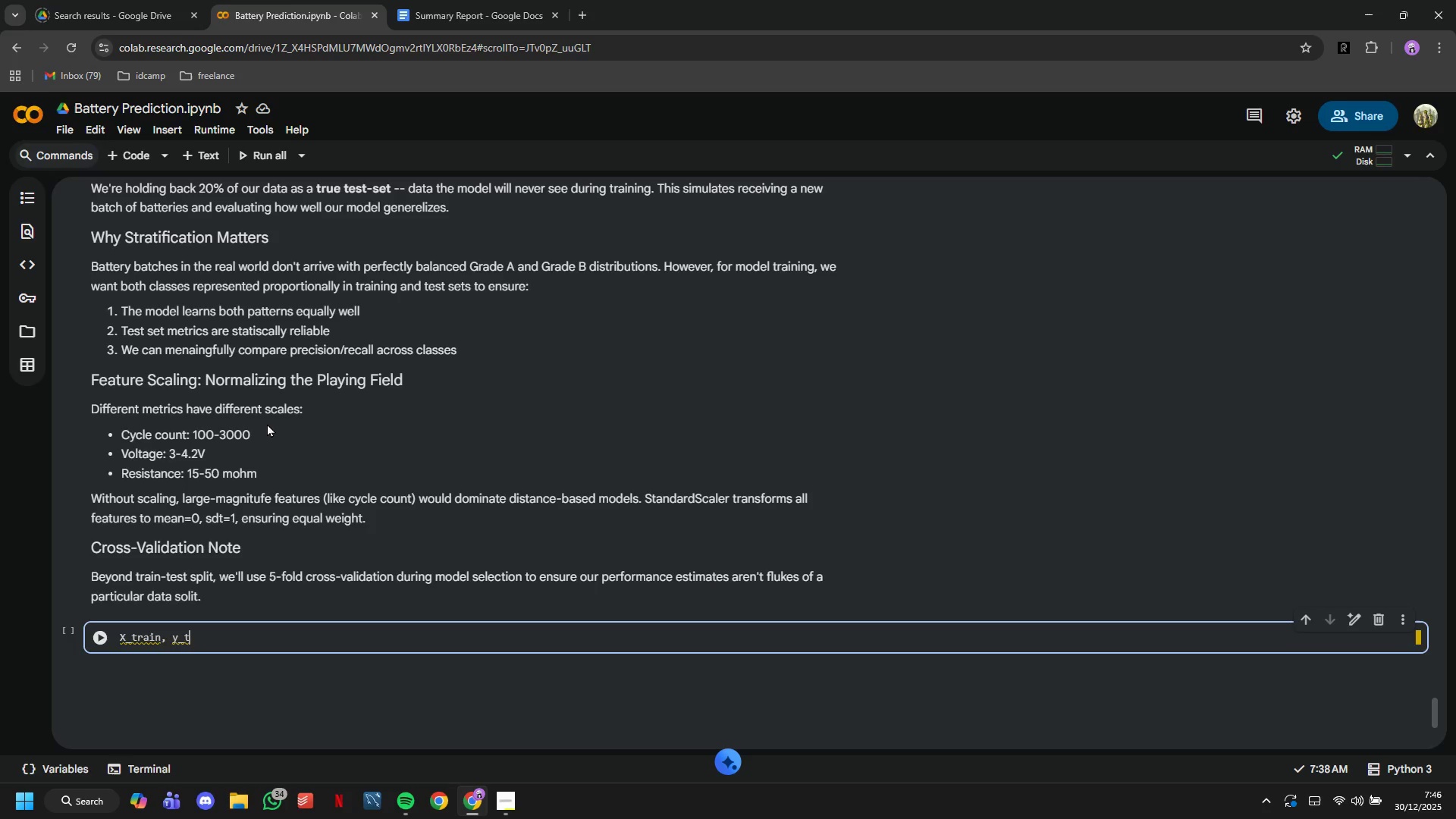 
key(Backspace)
key(Backspace)
key(Backspace)
type(X_test, y_train, y_test = train_test_split()
 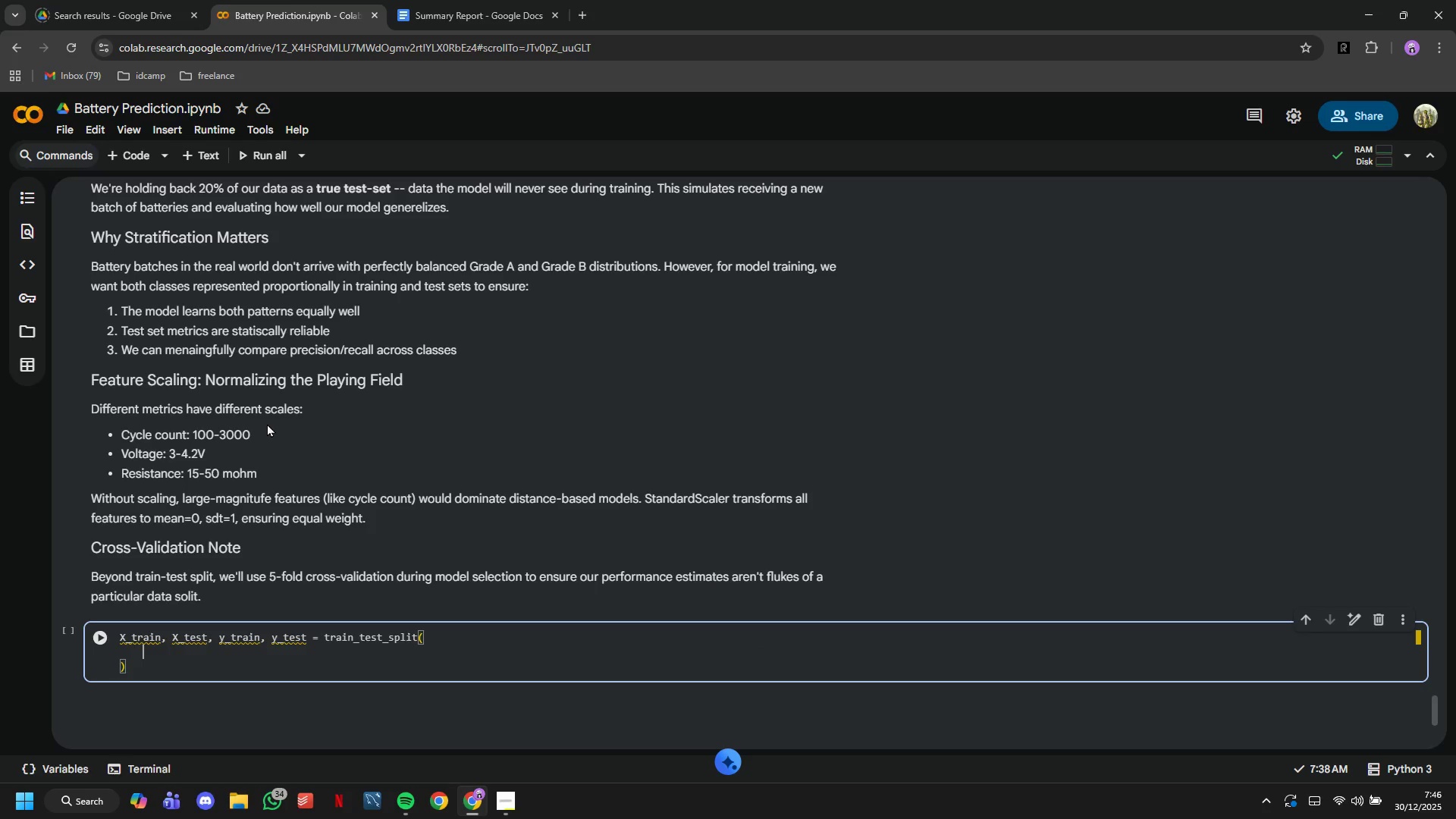 
 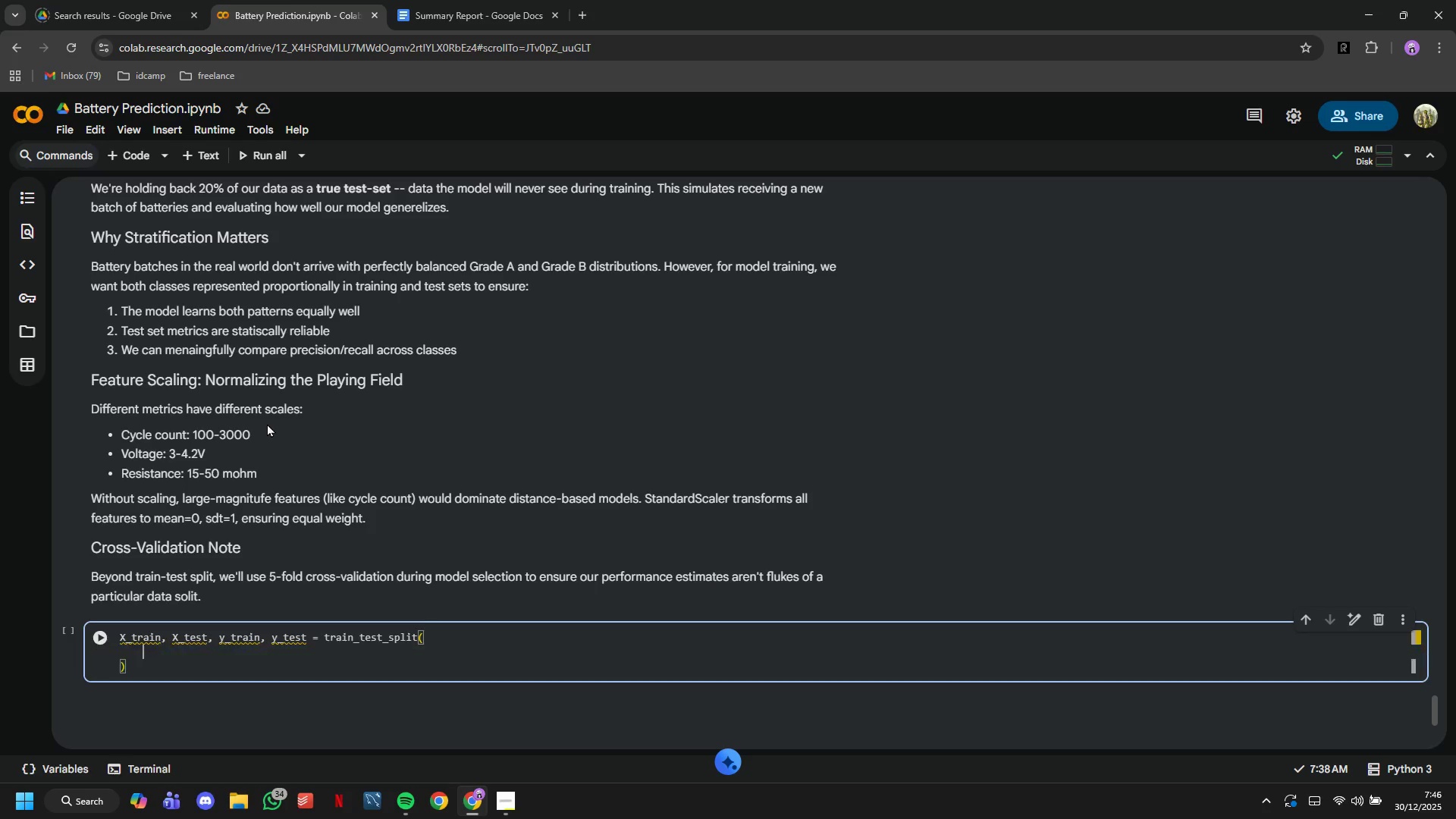 
key(Enter)
 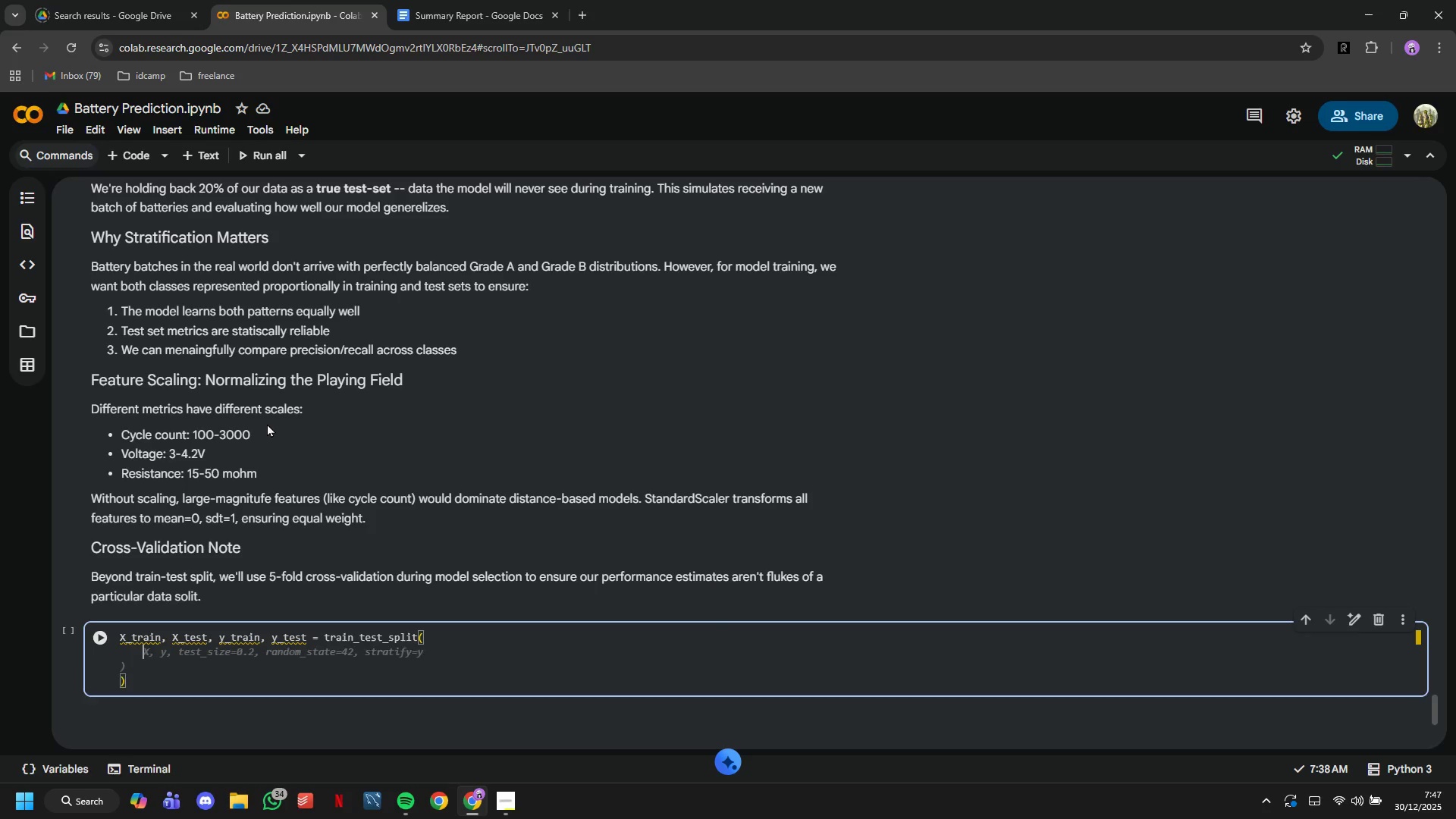 
type(X, y, test_size=0.2, random)
 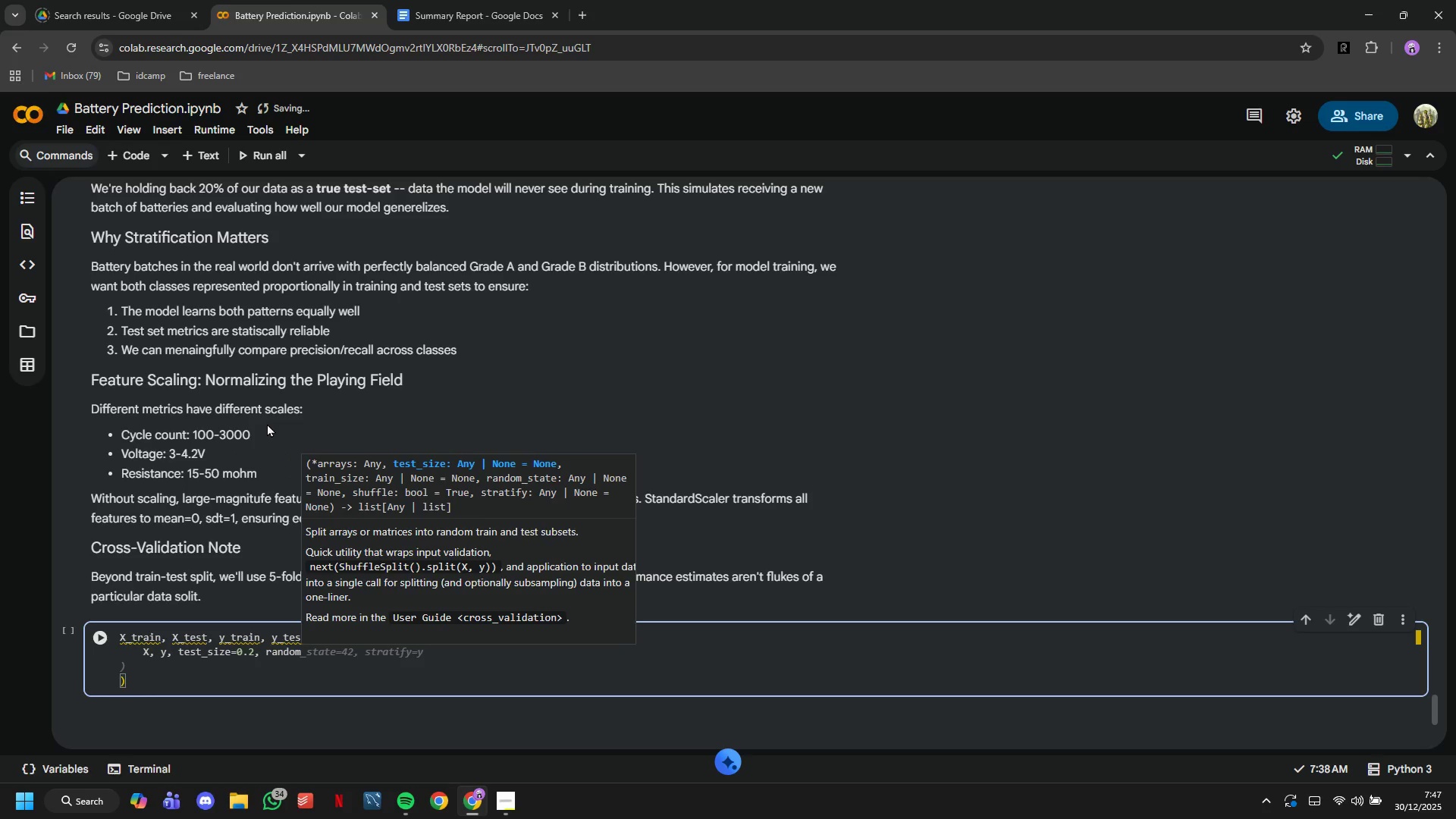 
key(Shift+Enter)
 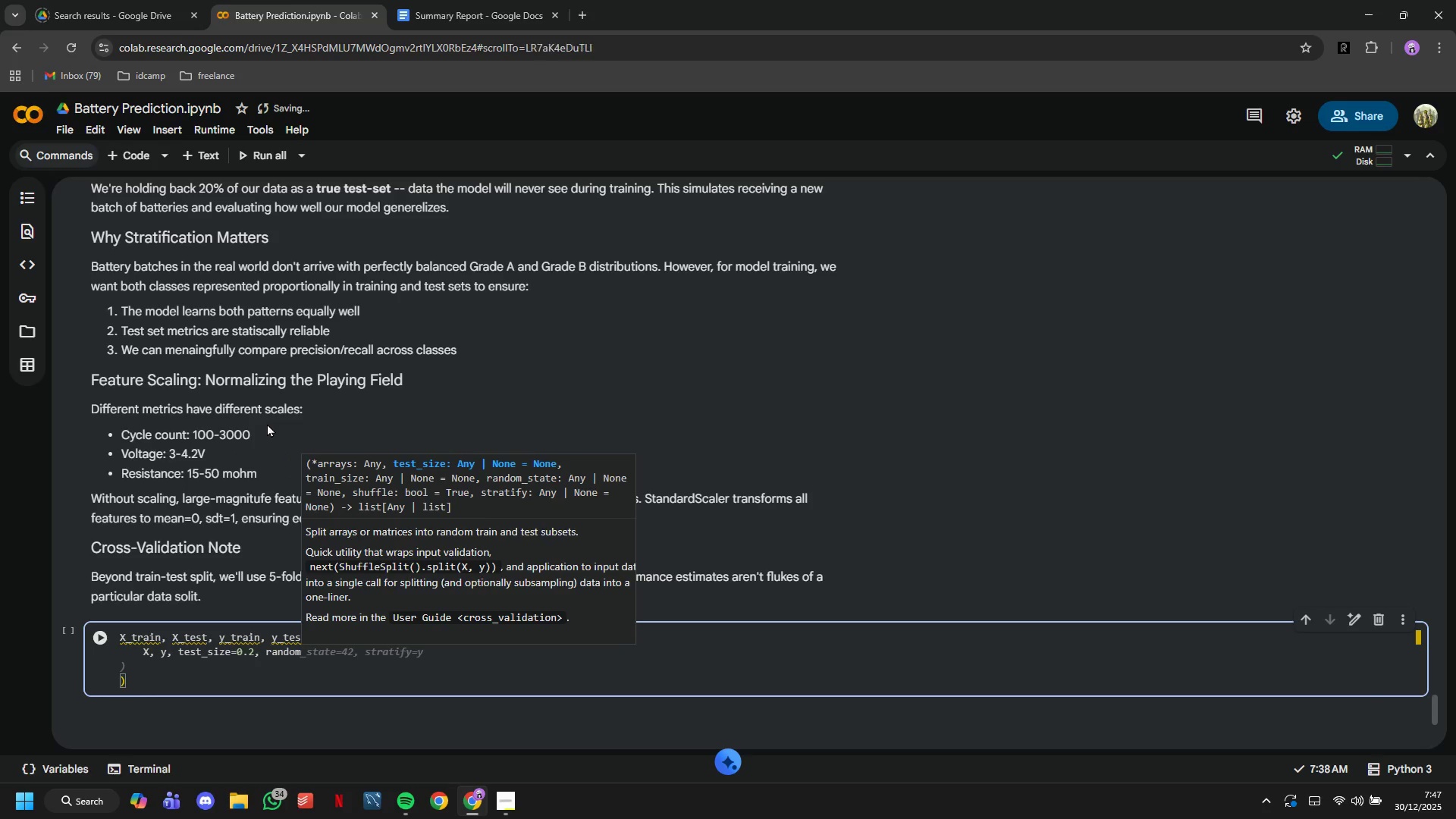 
key(Shift+Minus)
 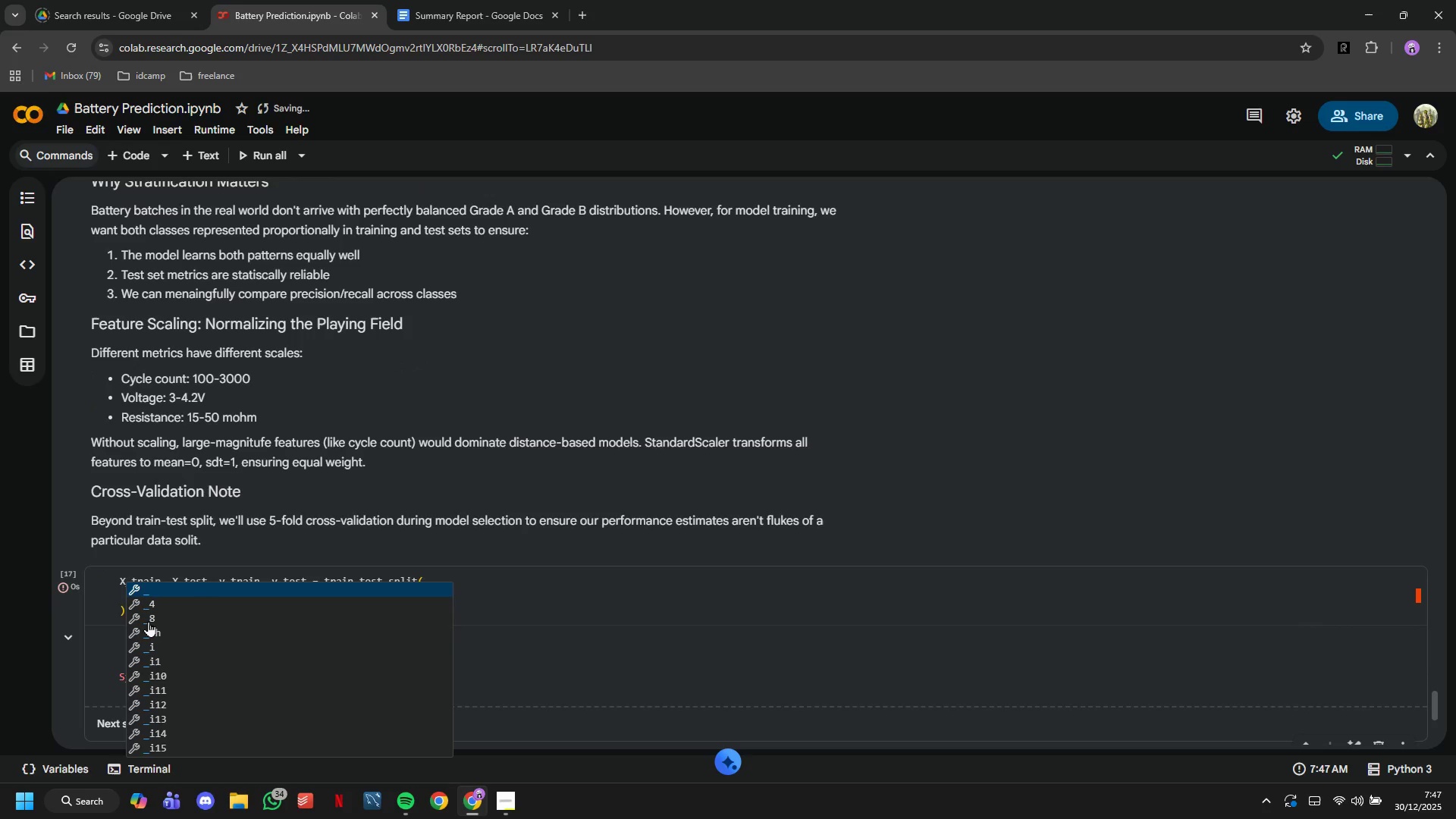 
left_click([97, 609])
 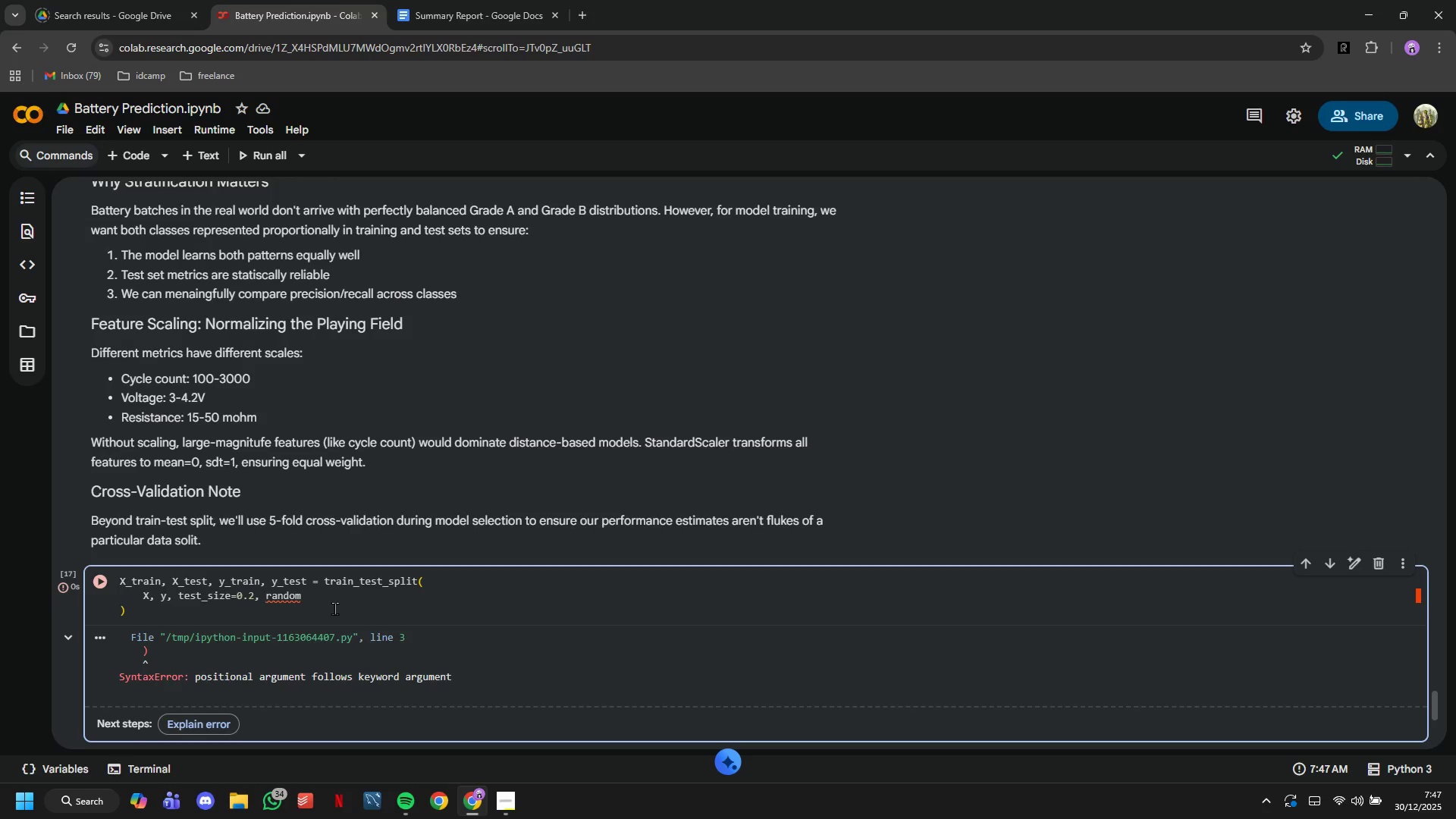 
left_click([340, 604])
 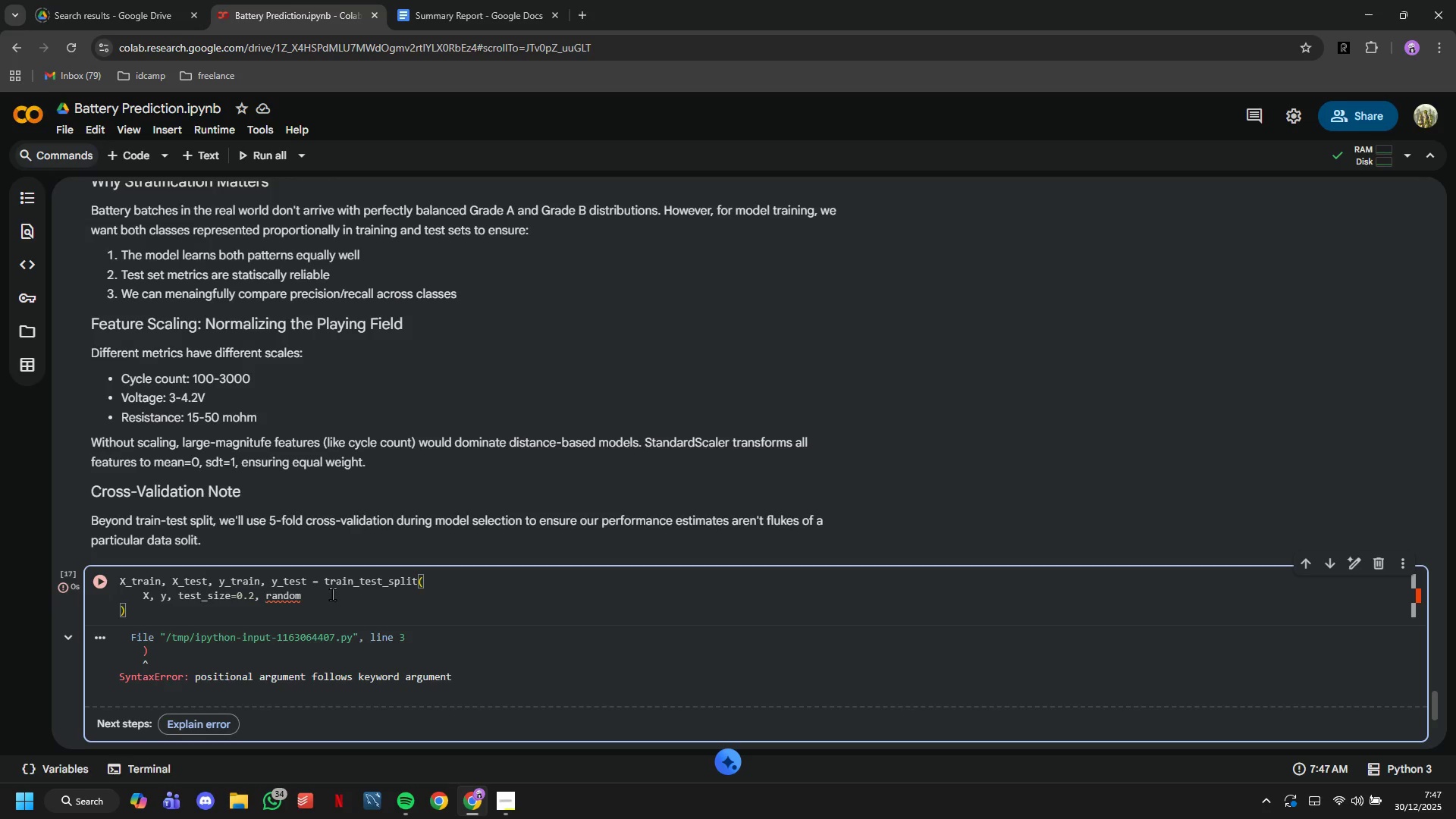 
left_click([332, 594])
 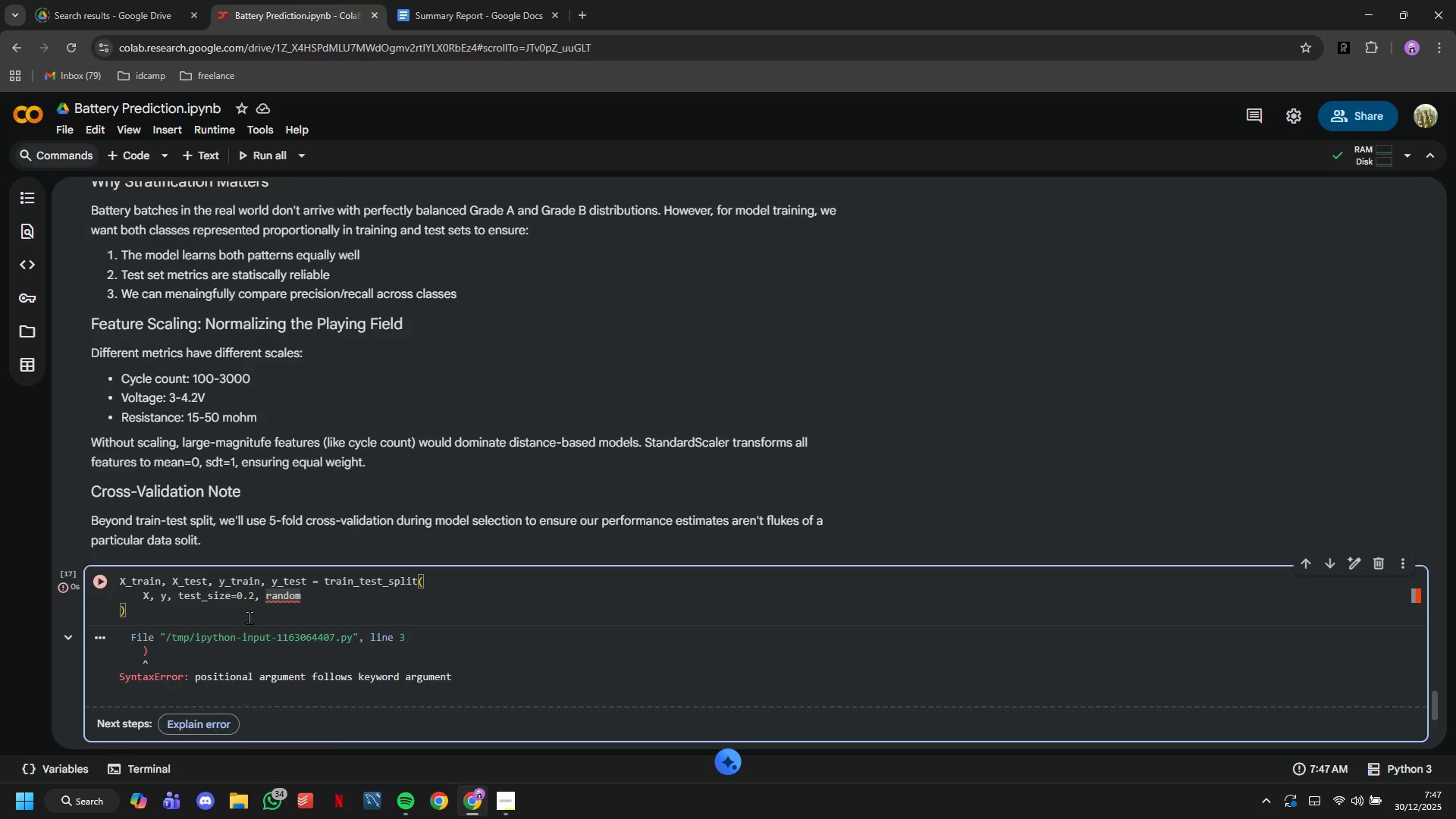 
type(_state=42, stratify=y)
 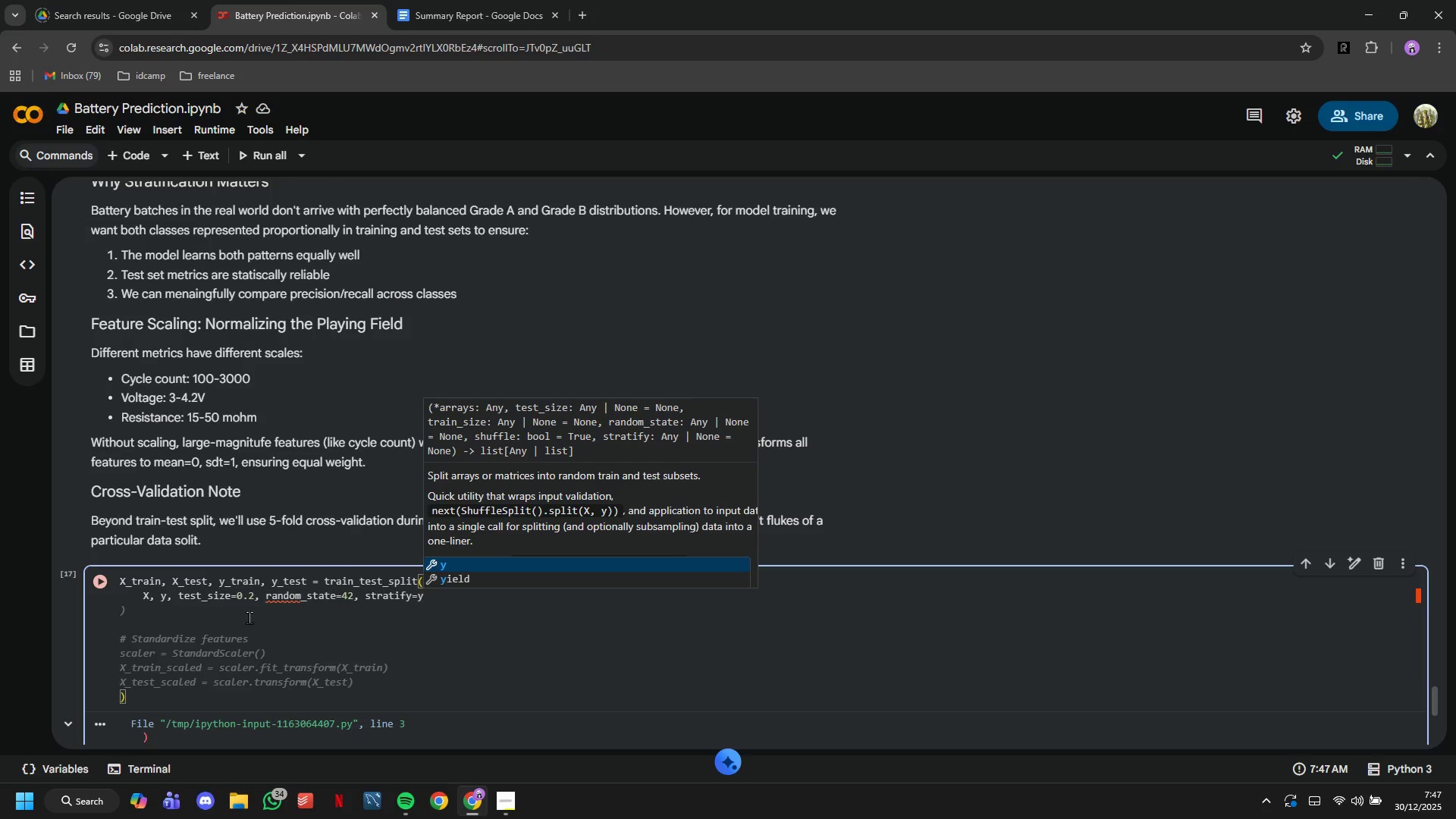 
key(ArrowDown)
 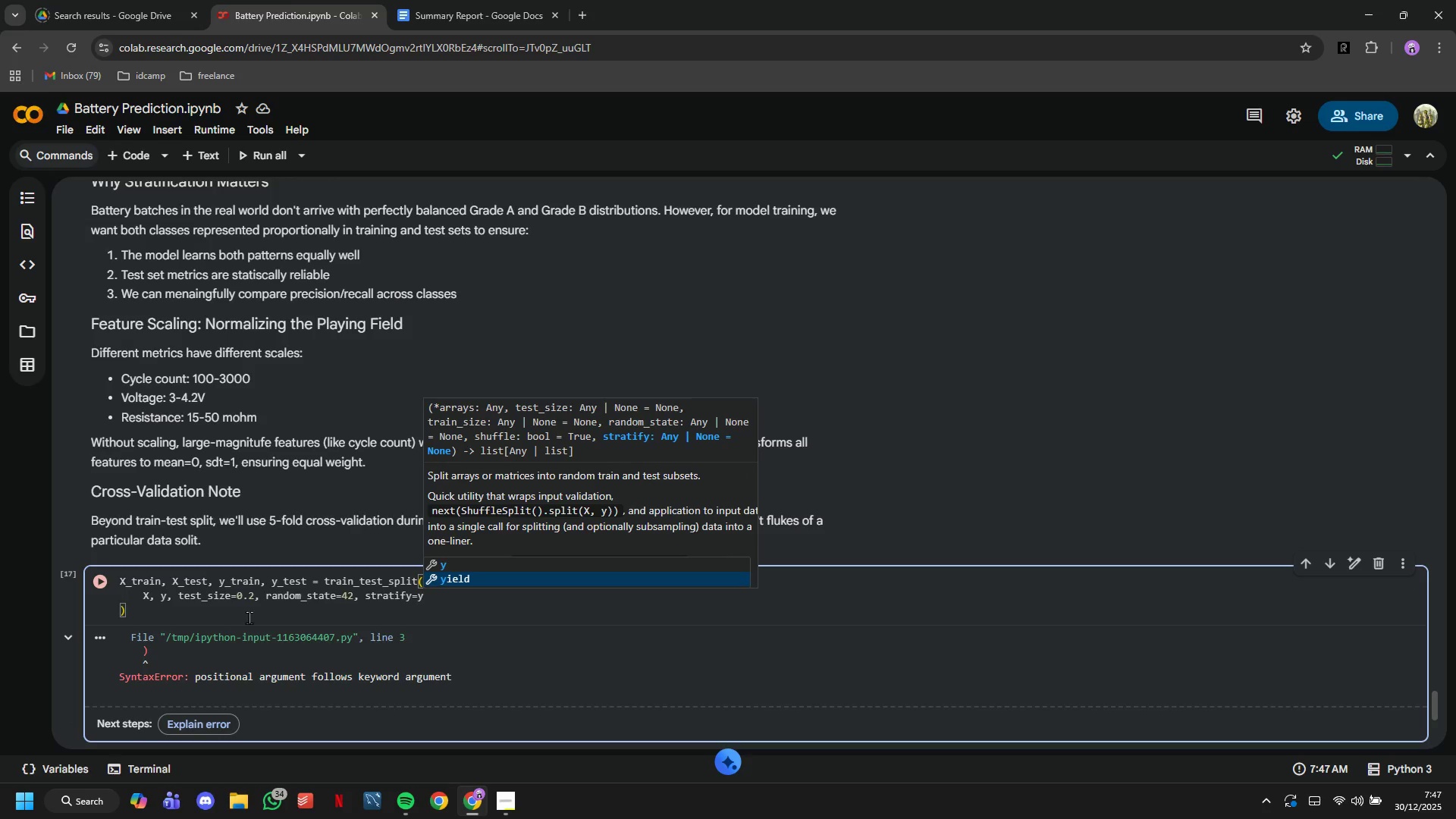 
key(ArrowDown)
 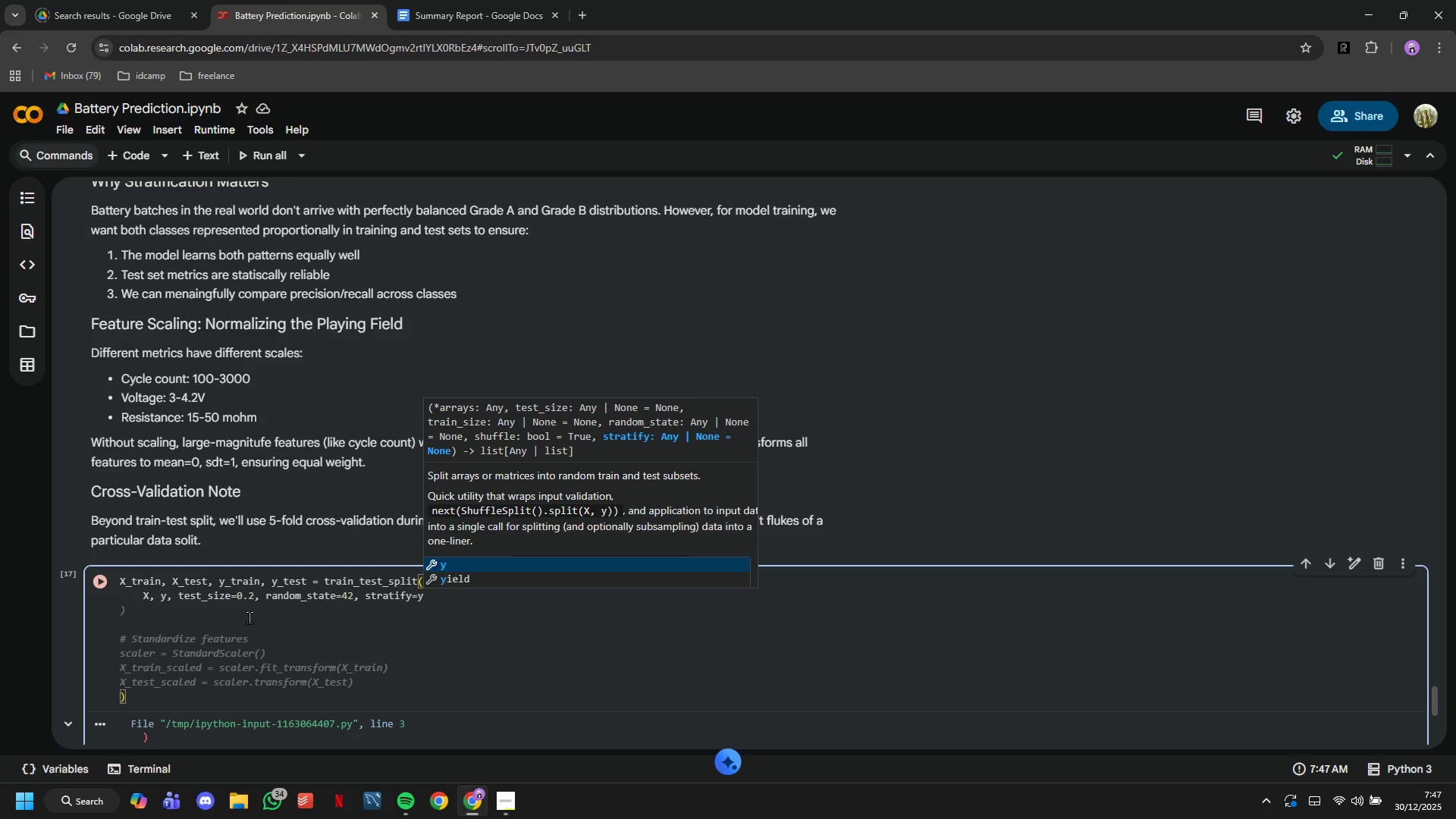 
key(ArrowUp)
 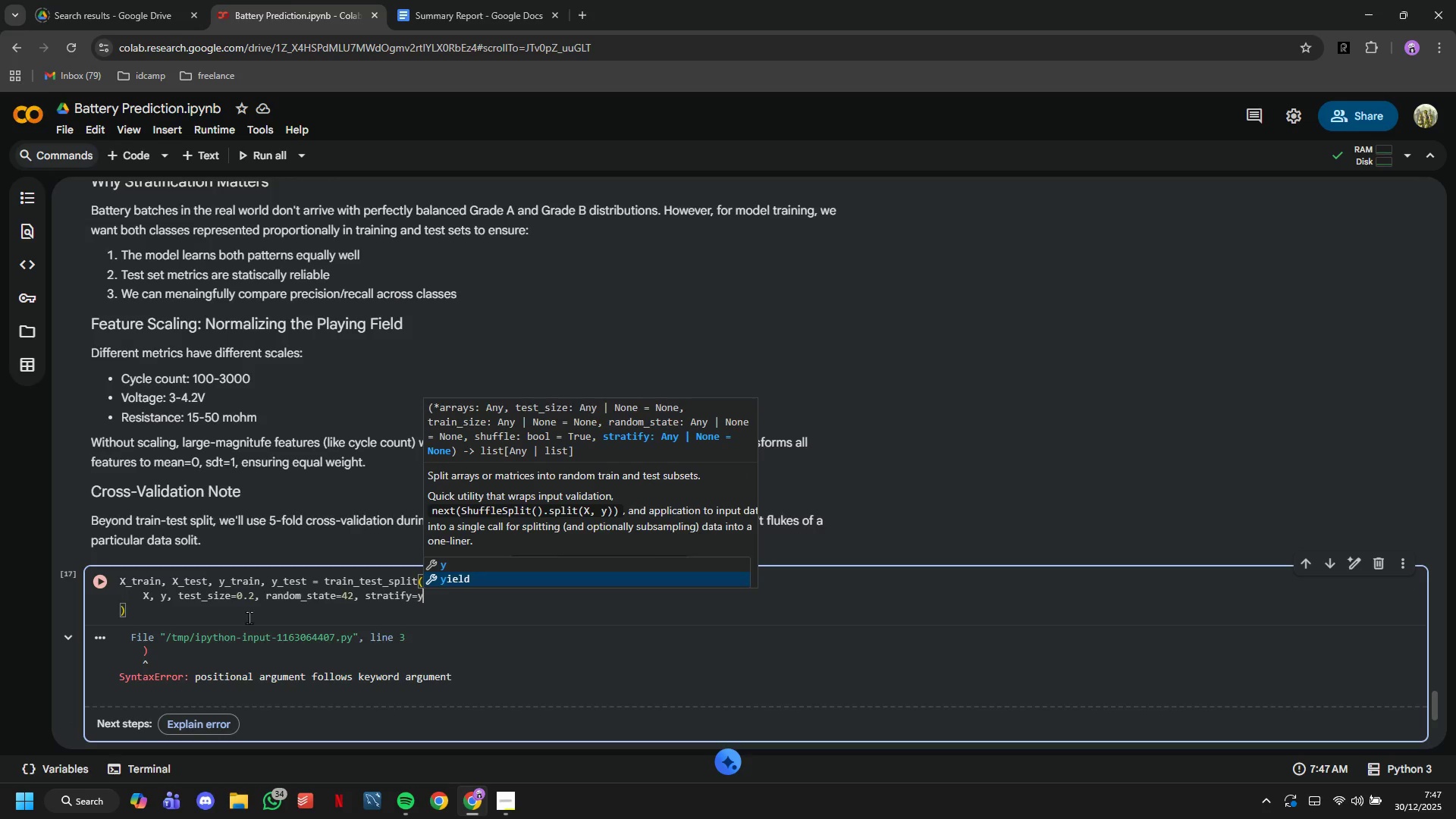 
key(Enter)
 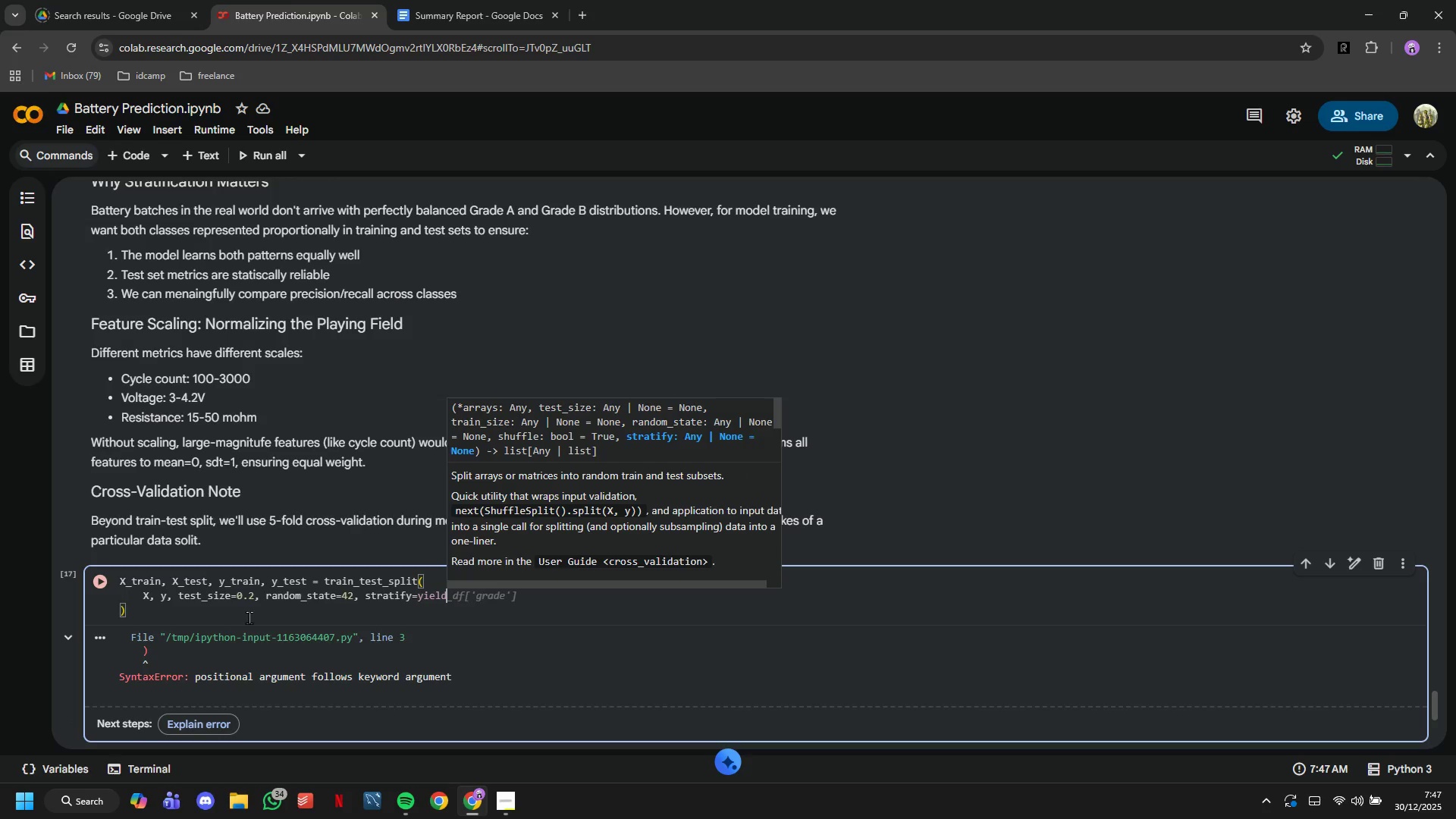 
left_click([249, 617])
 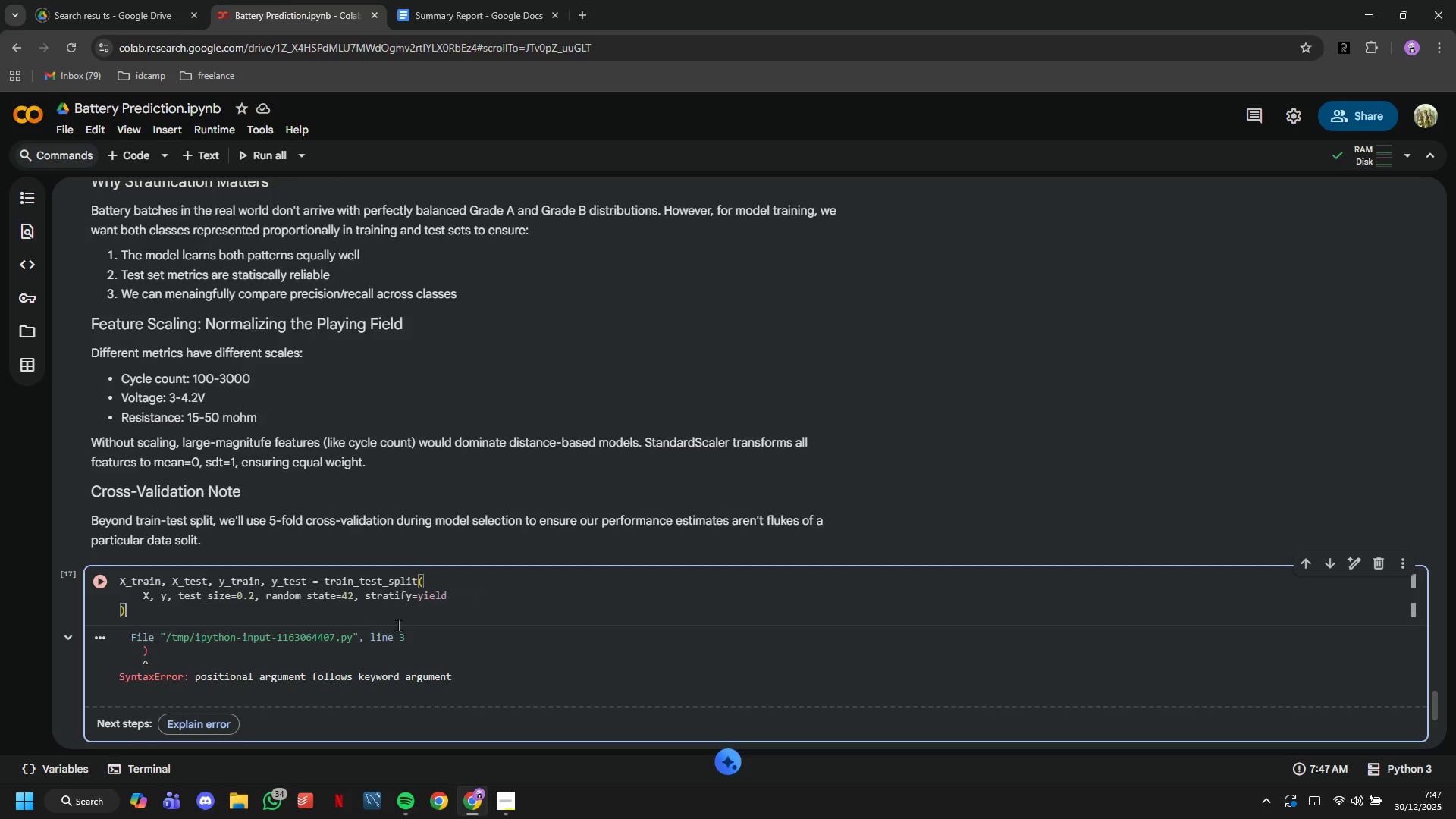 
mouse_move([369, 797])
 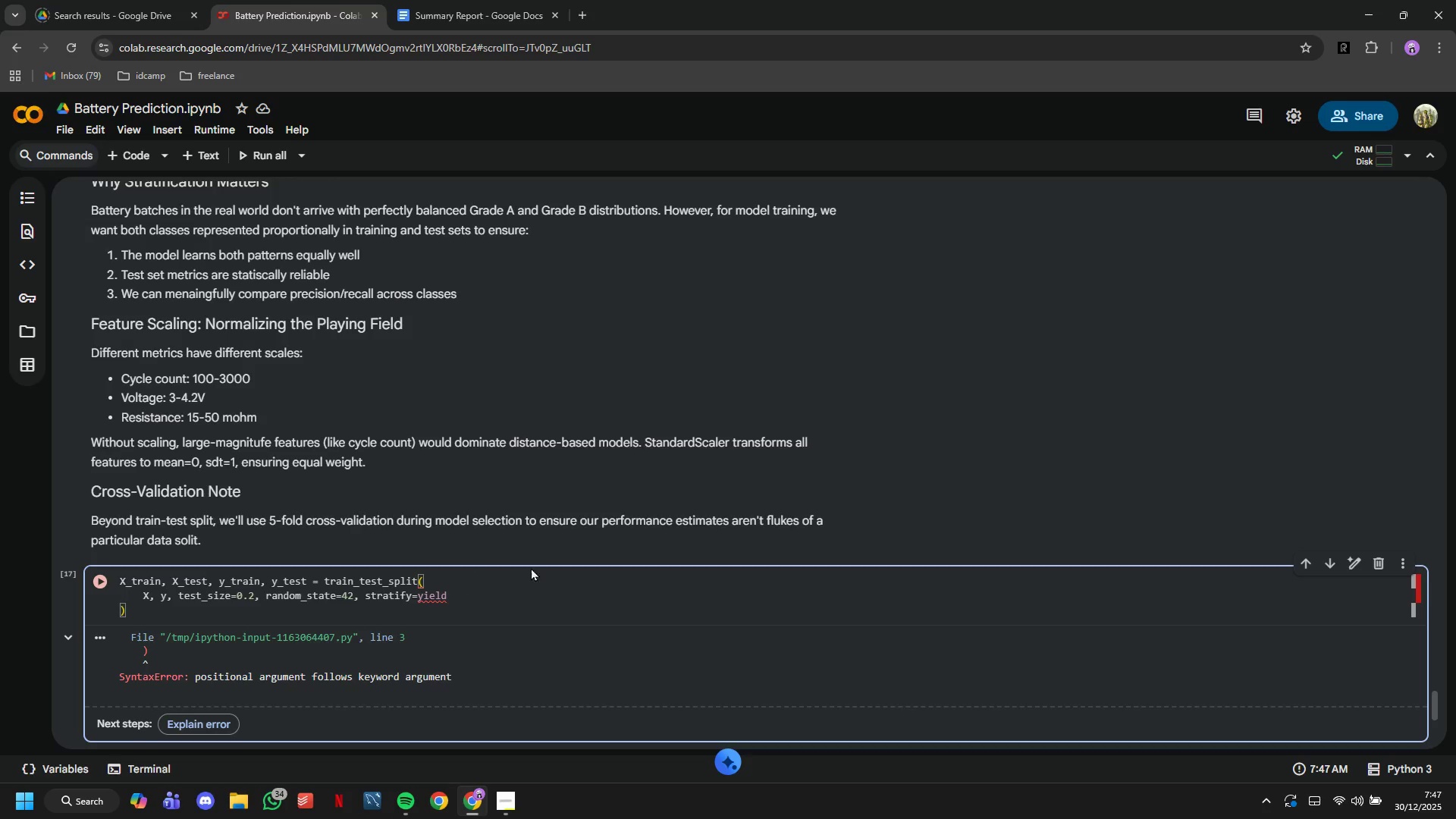 
left_click([473, 595])
 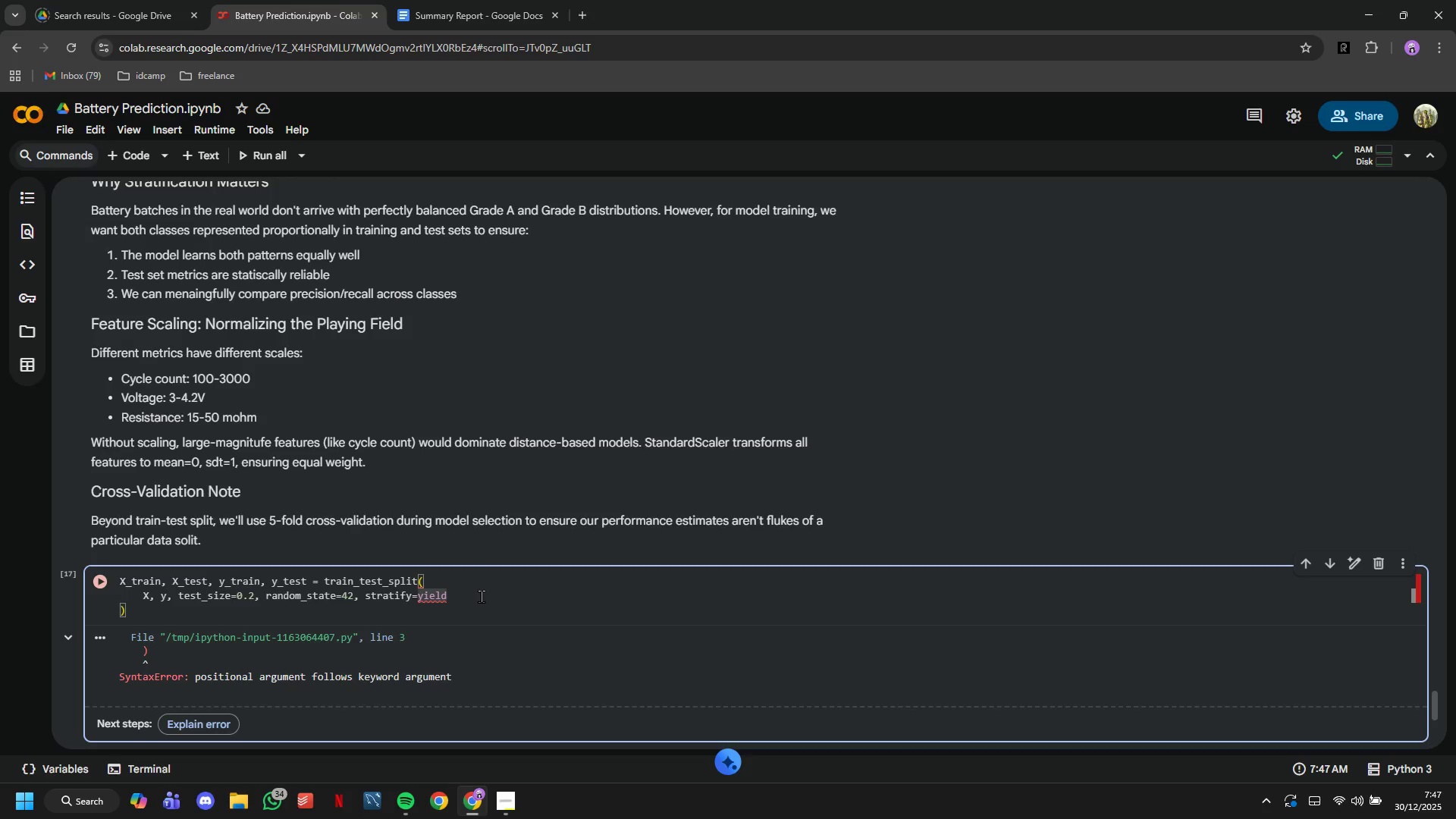 
key(Backspace)
 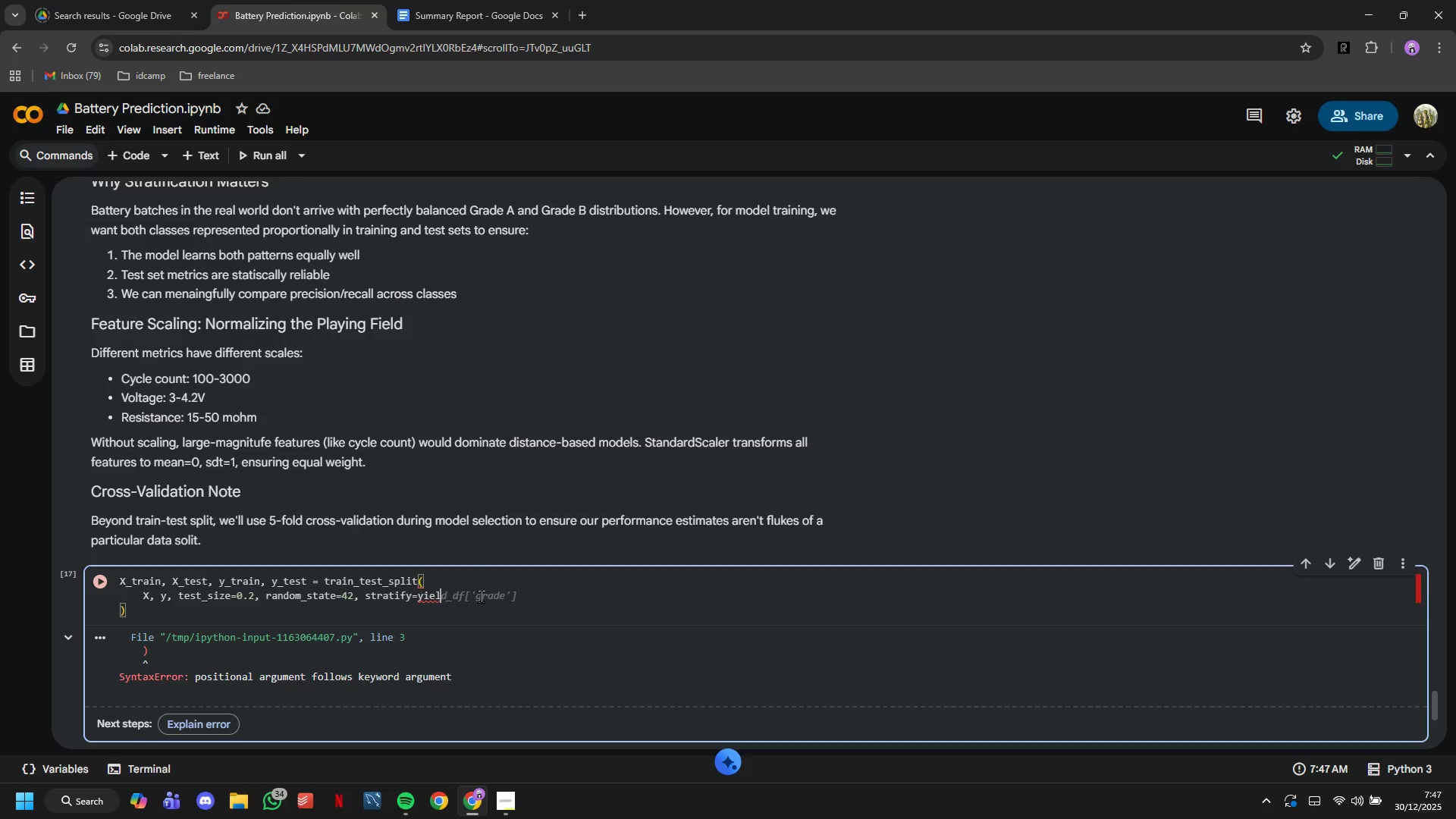 
key(Backspace)
 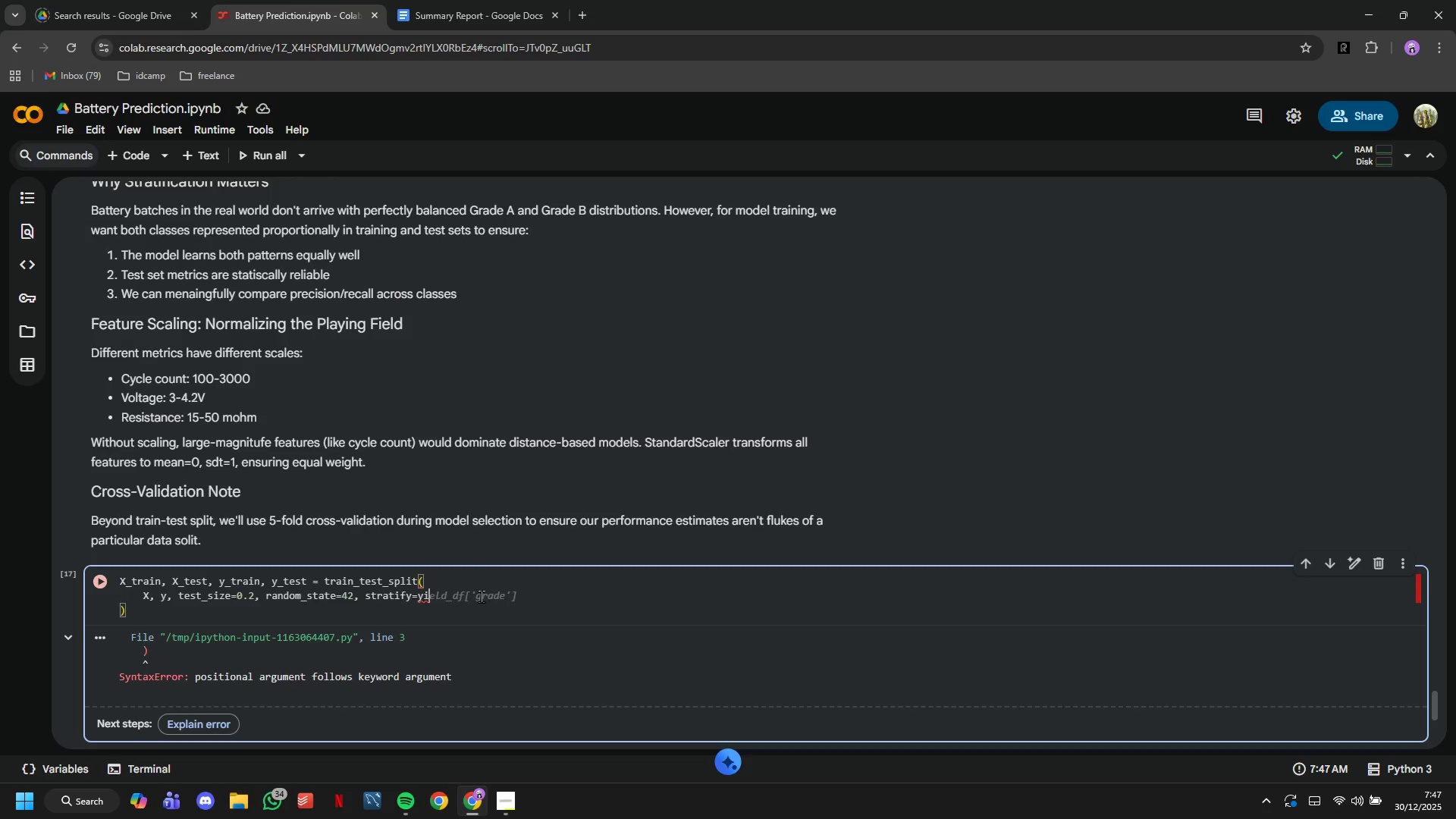 
key(Backspace)
 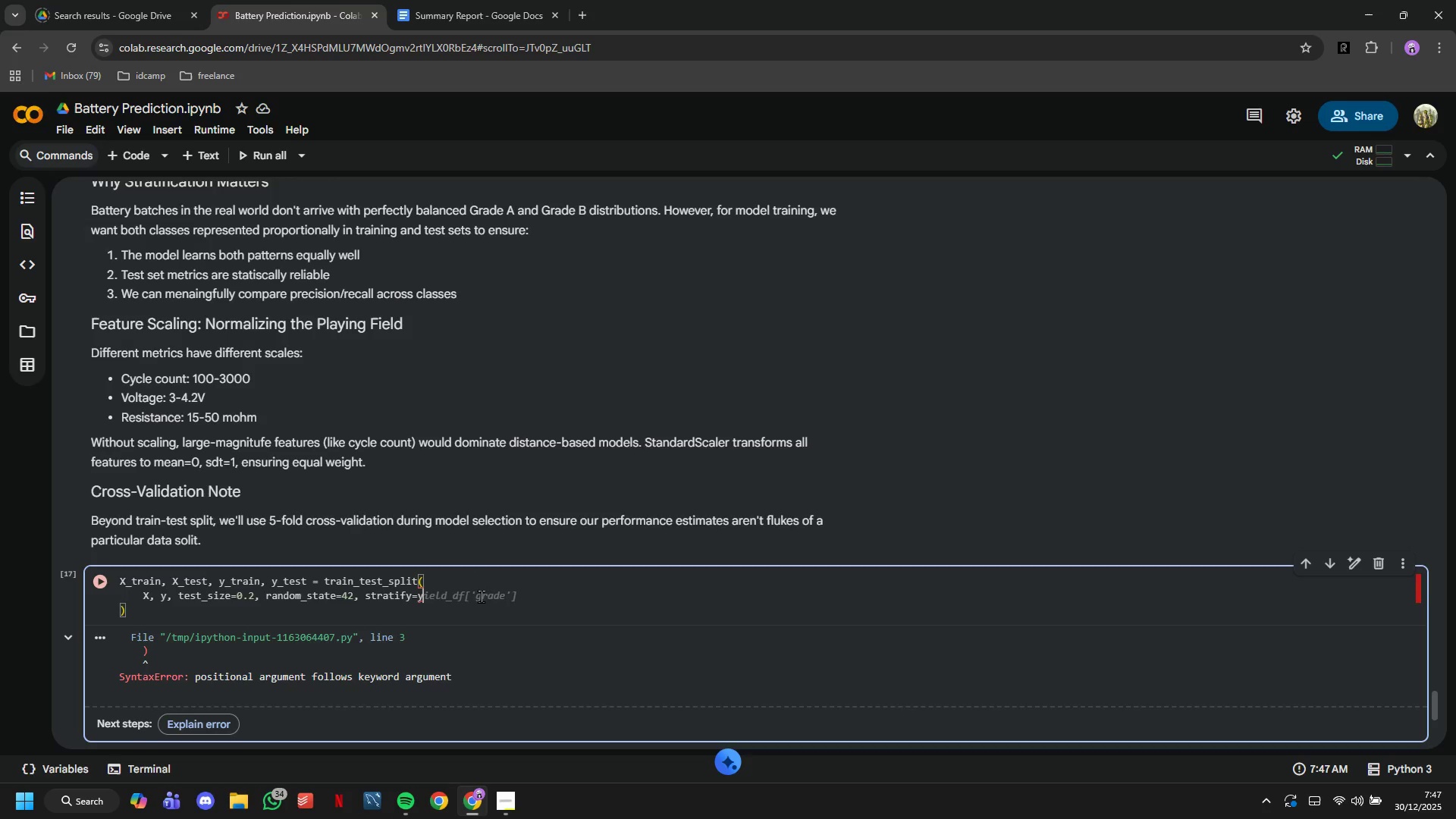 
key(Backspace)
 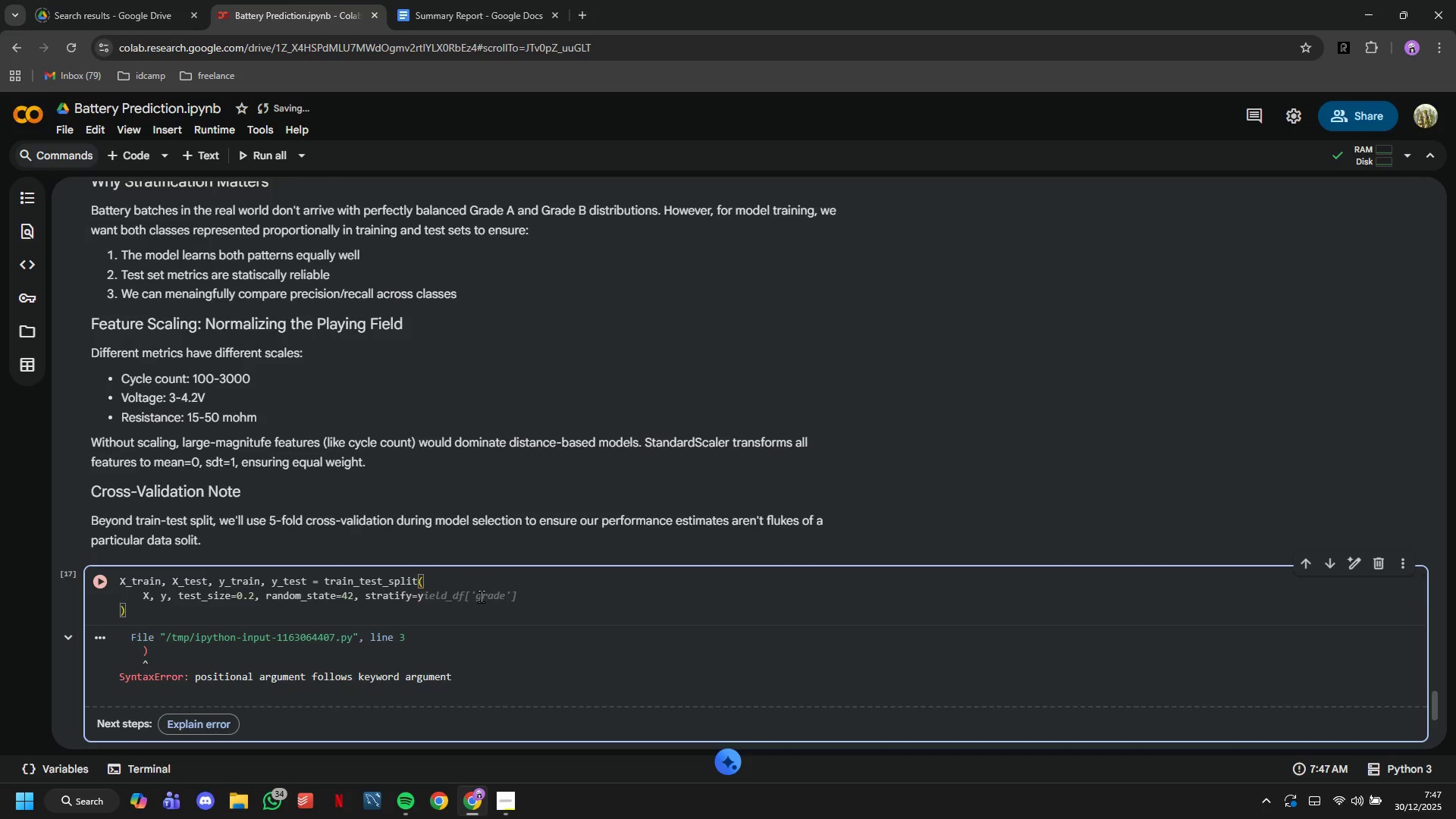 
key(ArrowDown)
 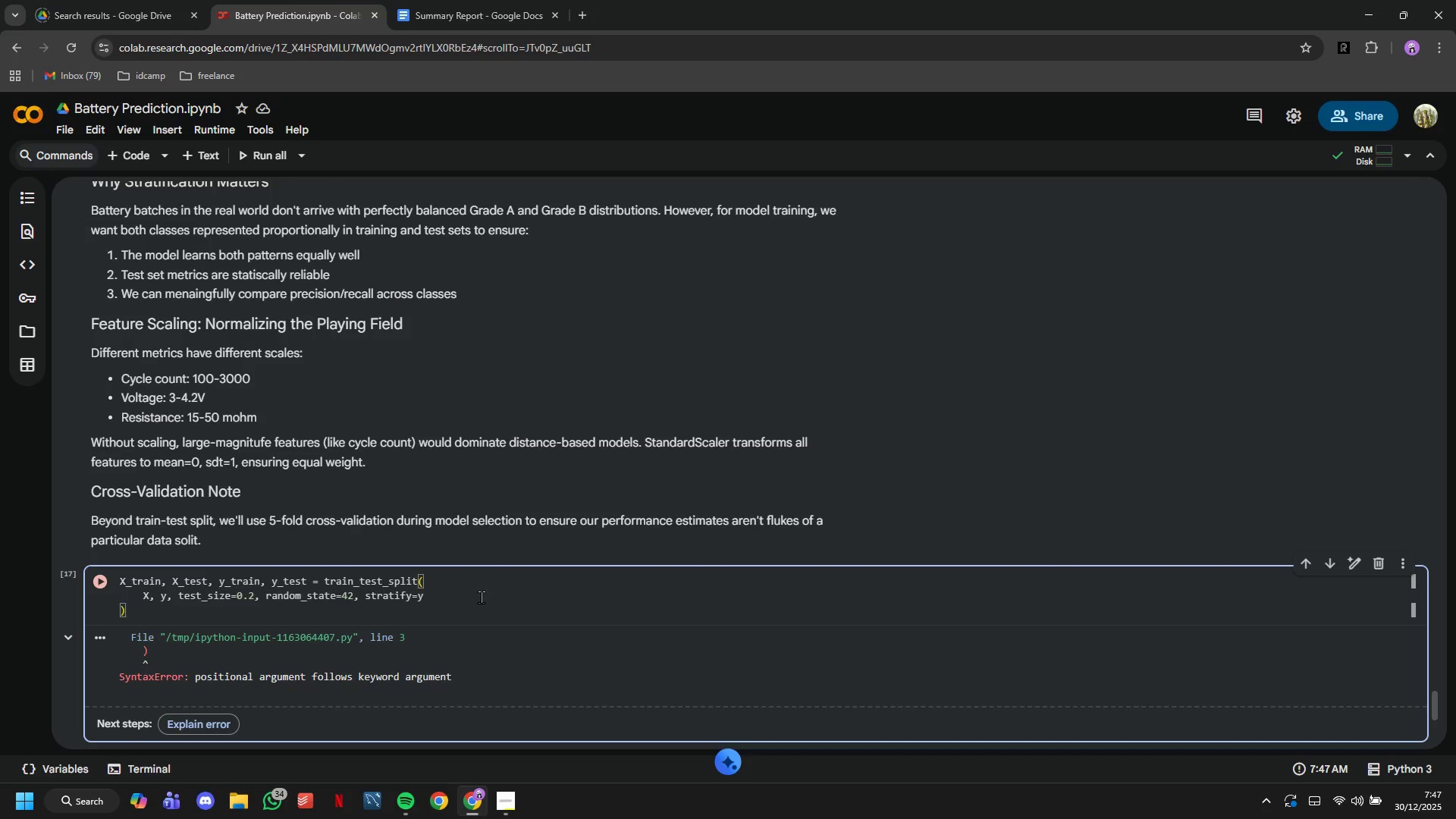 
key(Enter)
 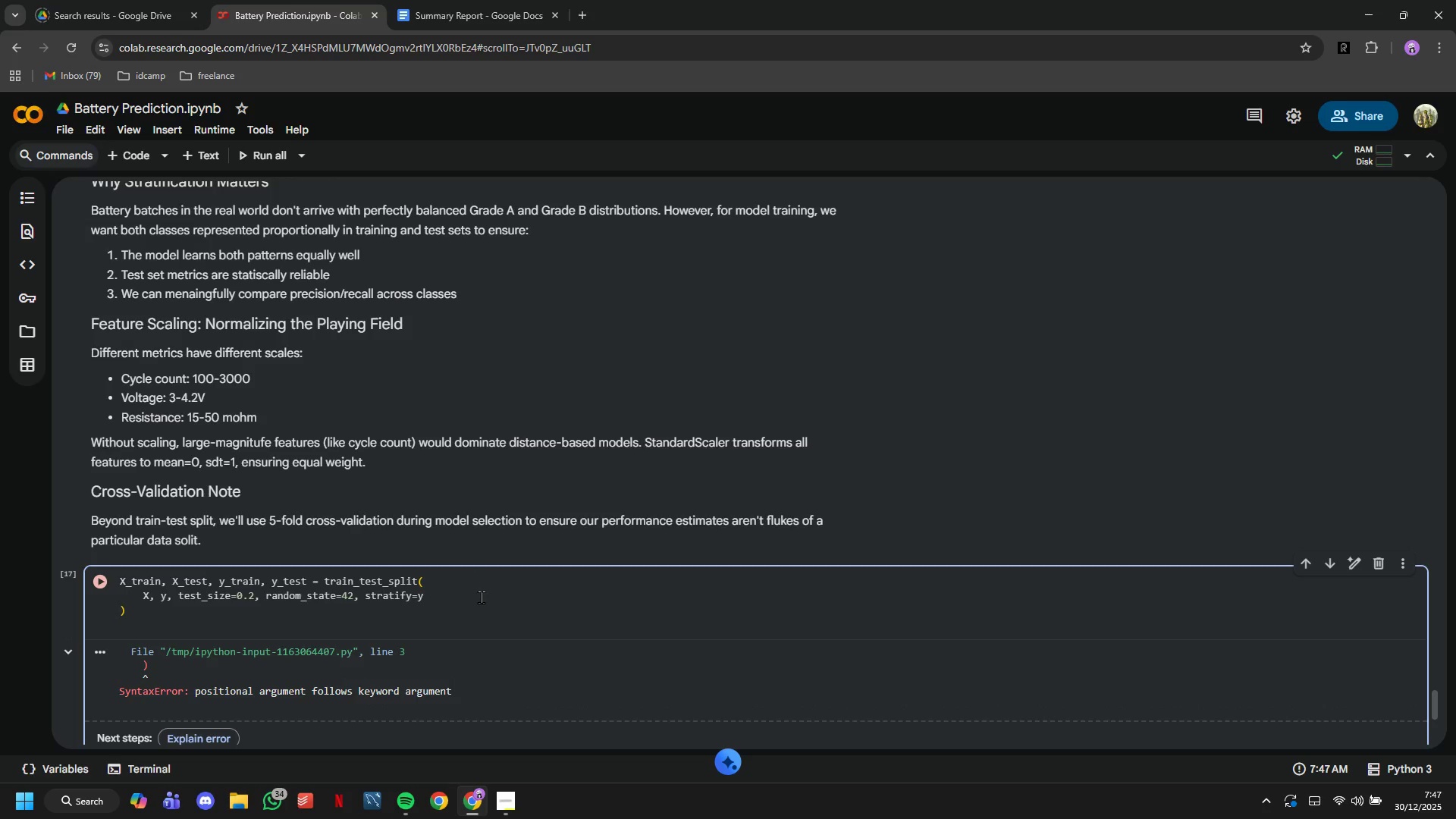 
key(Backspace)
 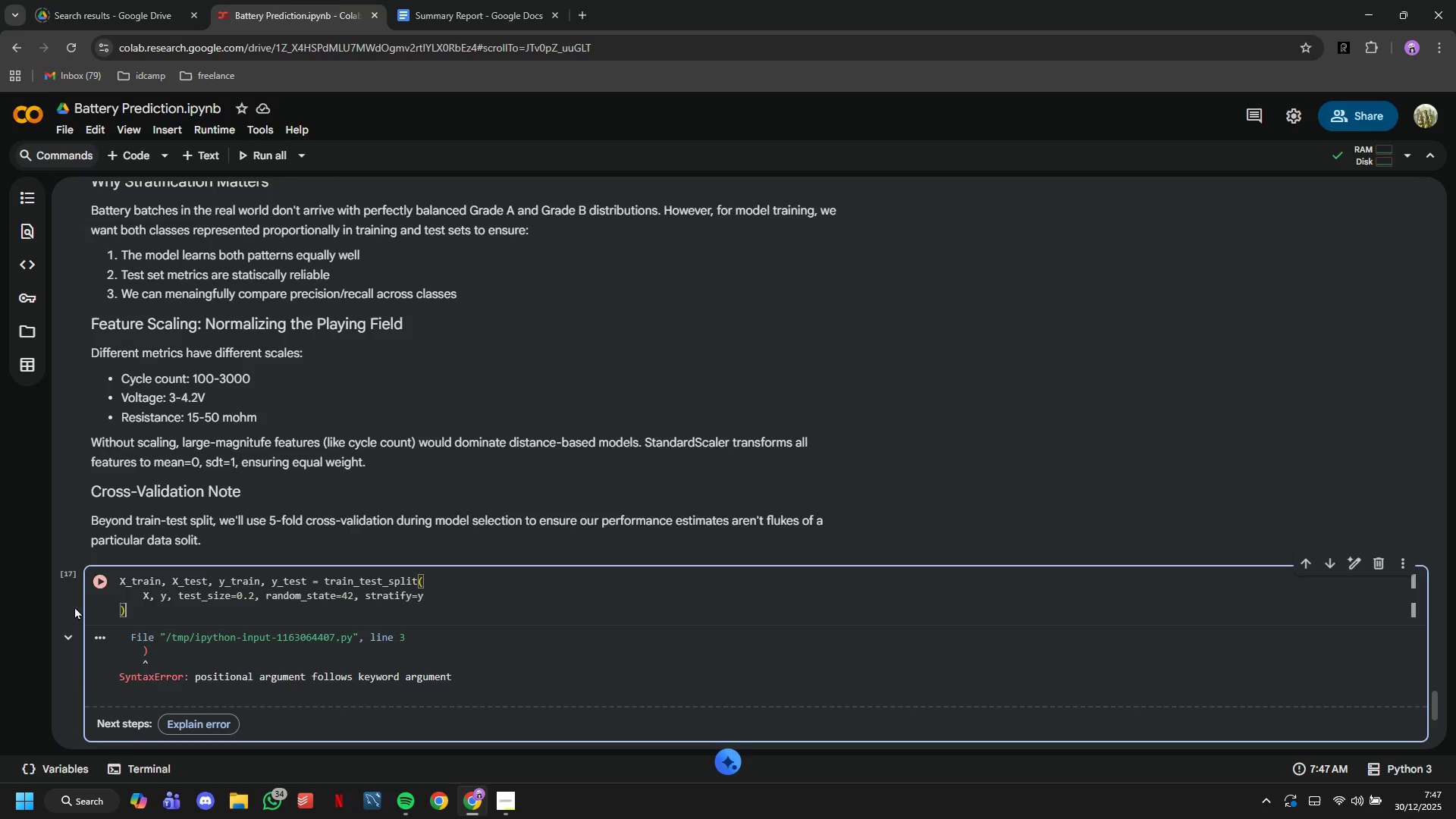 
left_click([109, 586])
 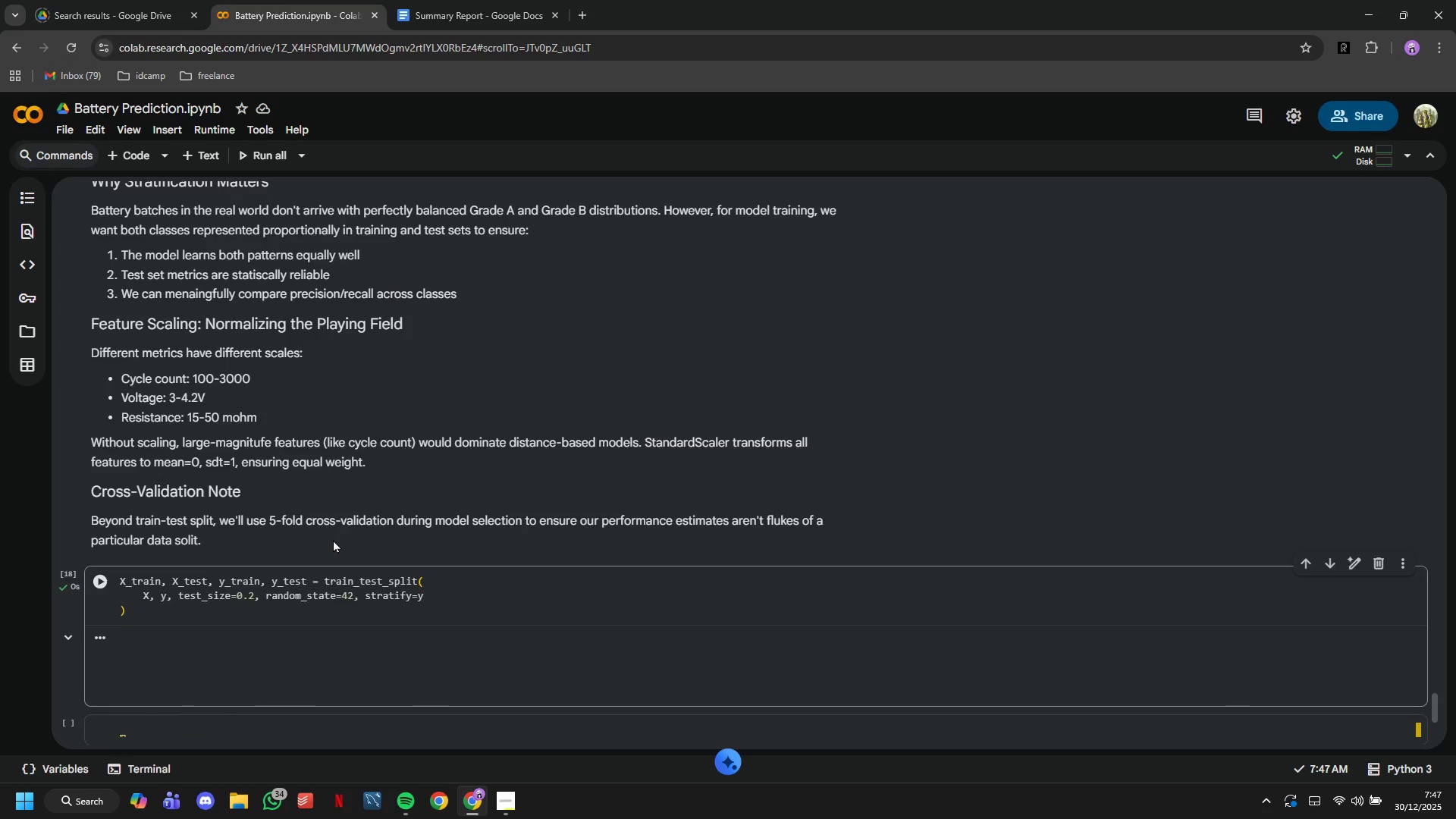 
scroll: coordinate [333, 539], scroll_direction: down, amount: 2.0
 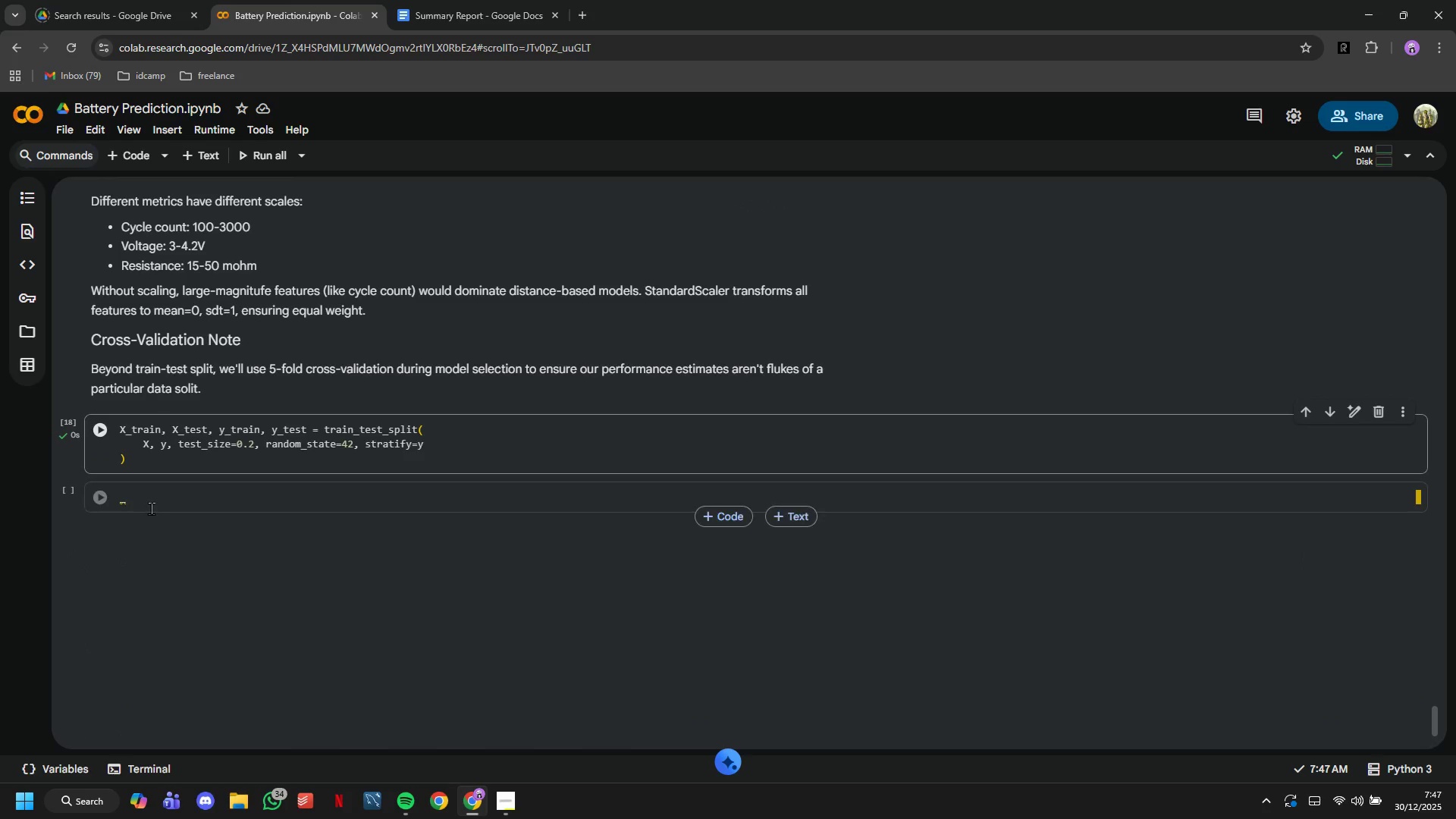 
left_click([151, 497])
 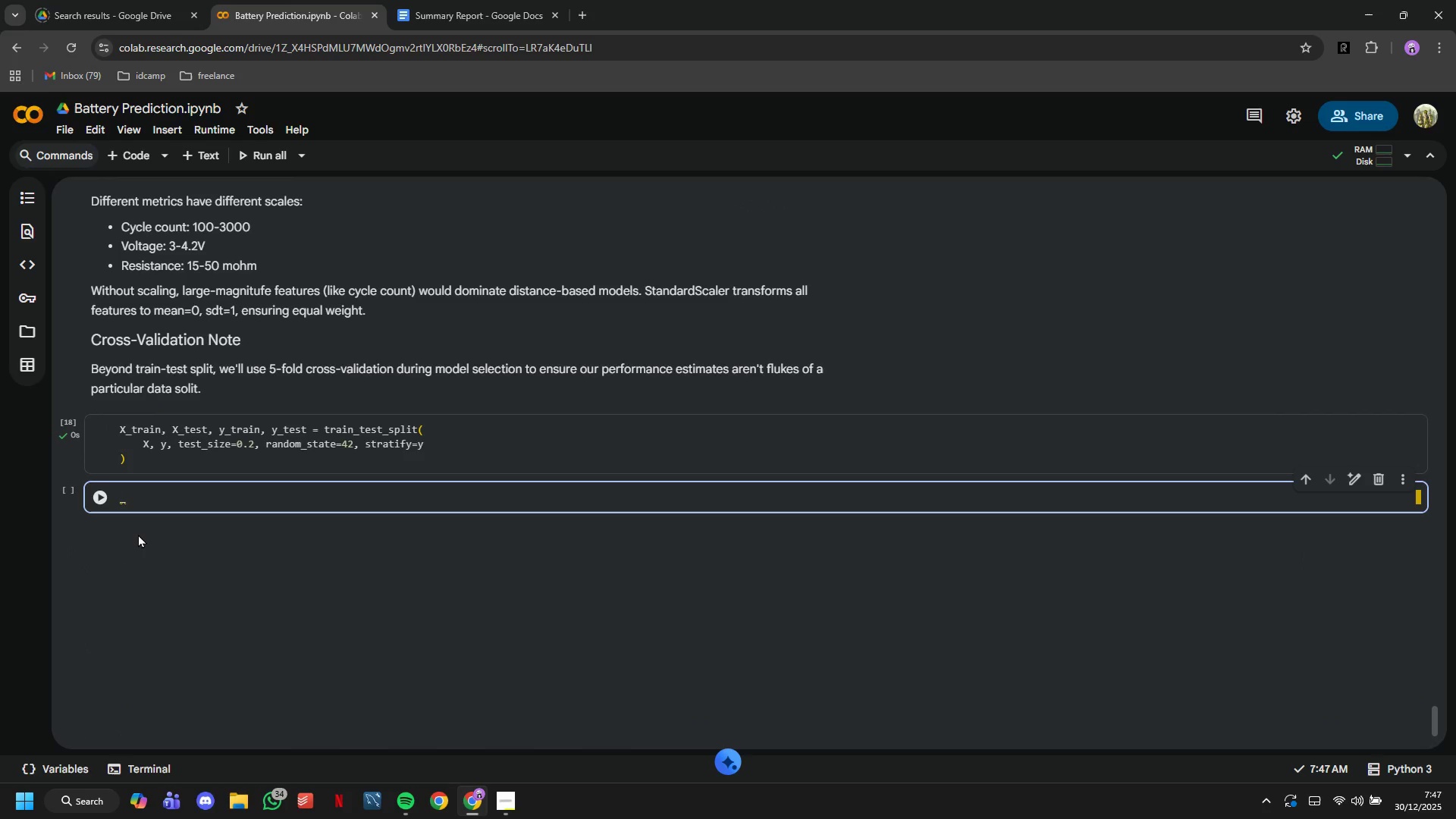 
key(Backspace)
 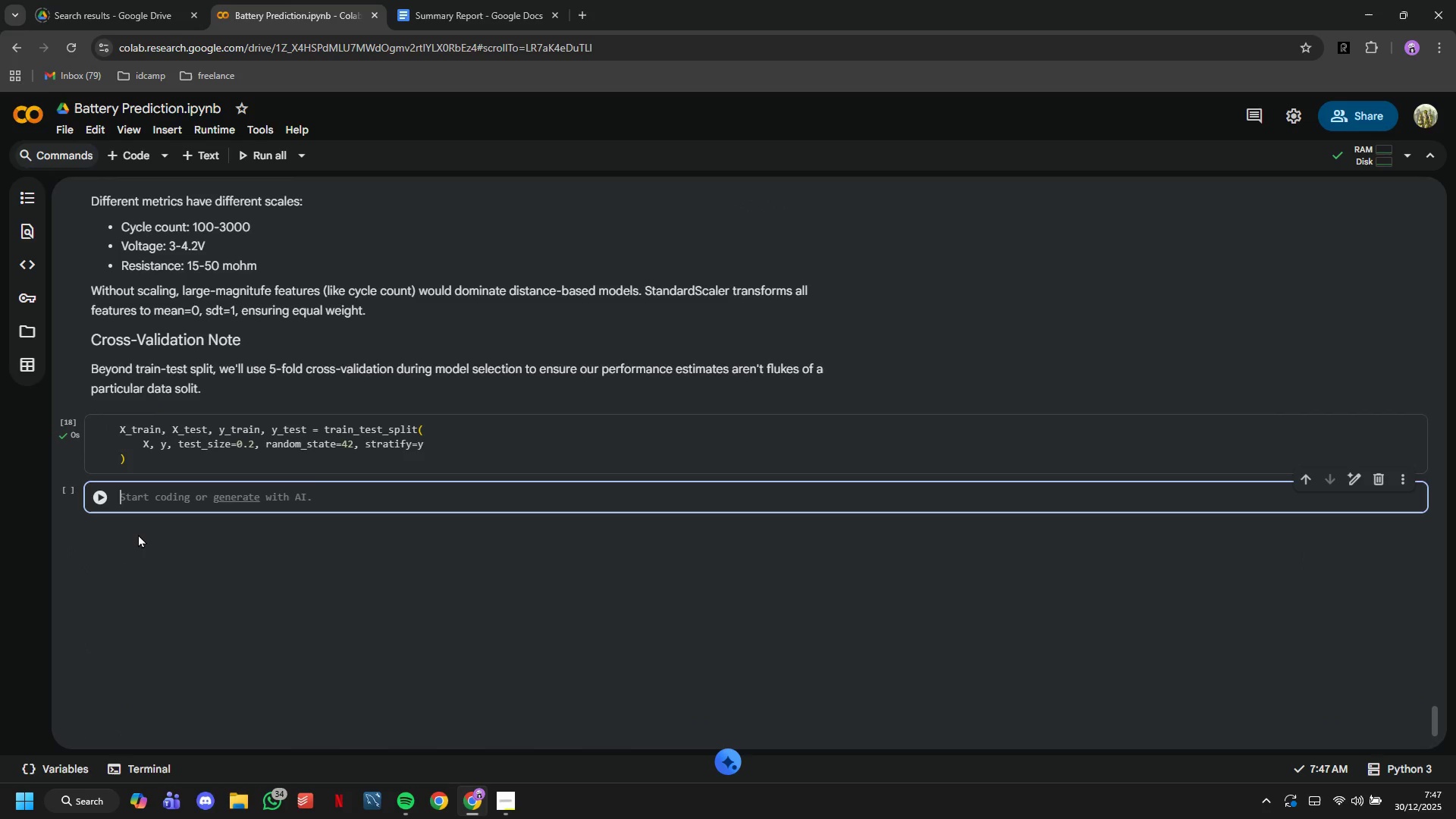 
wait(5.2)
 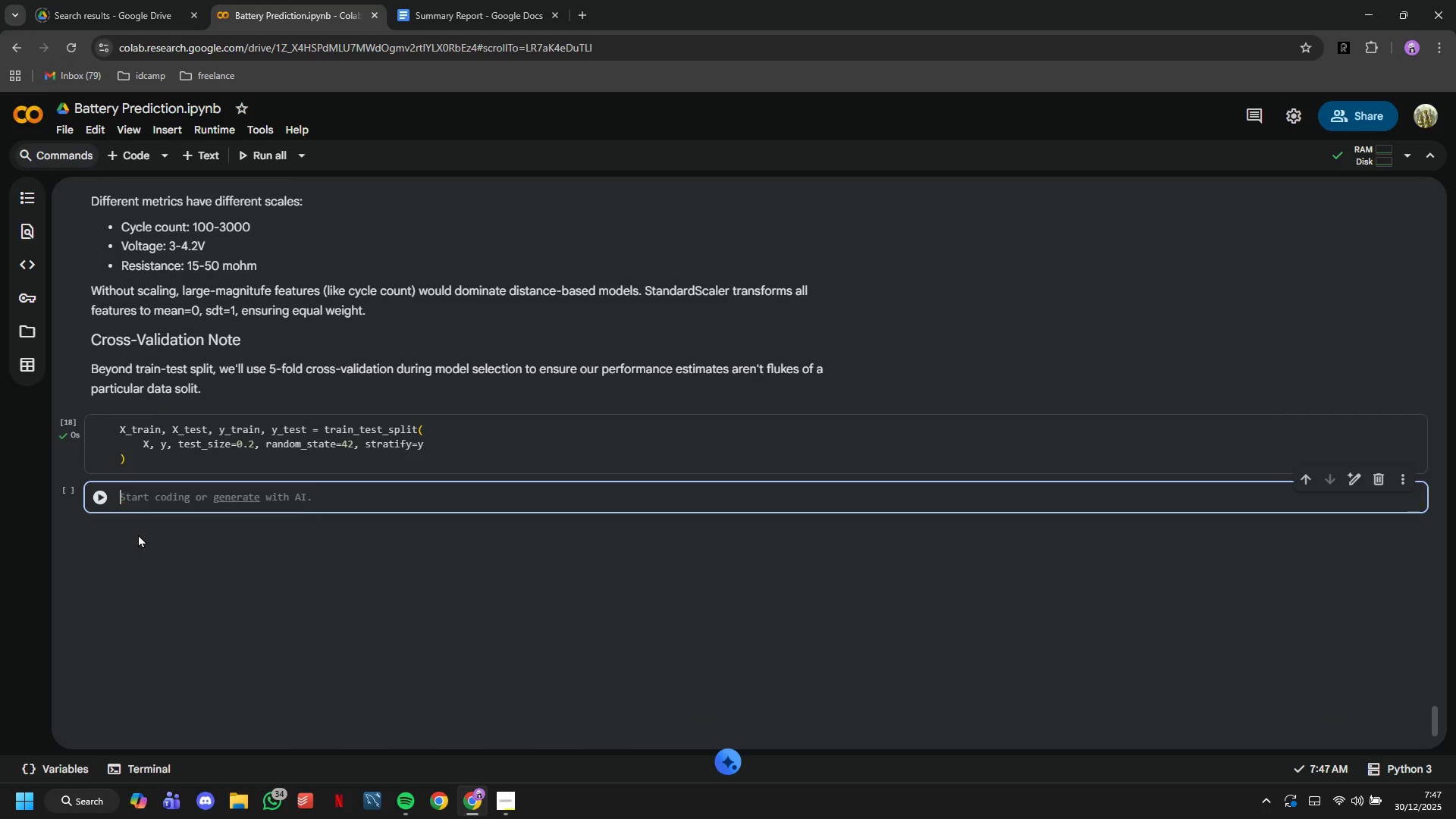 
type(print(f"")
 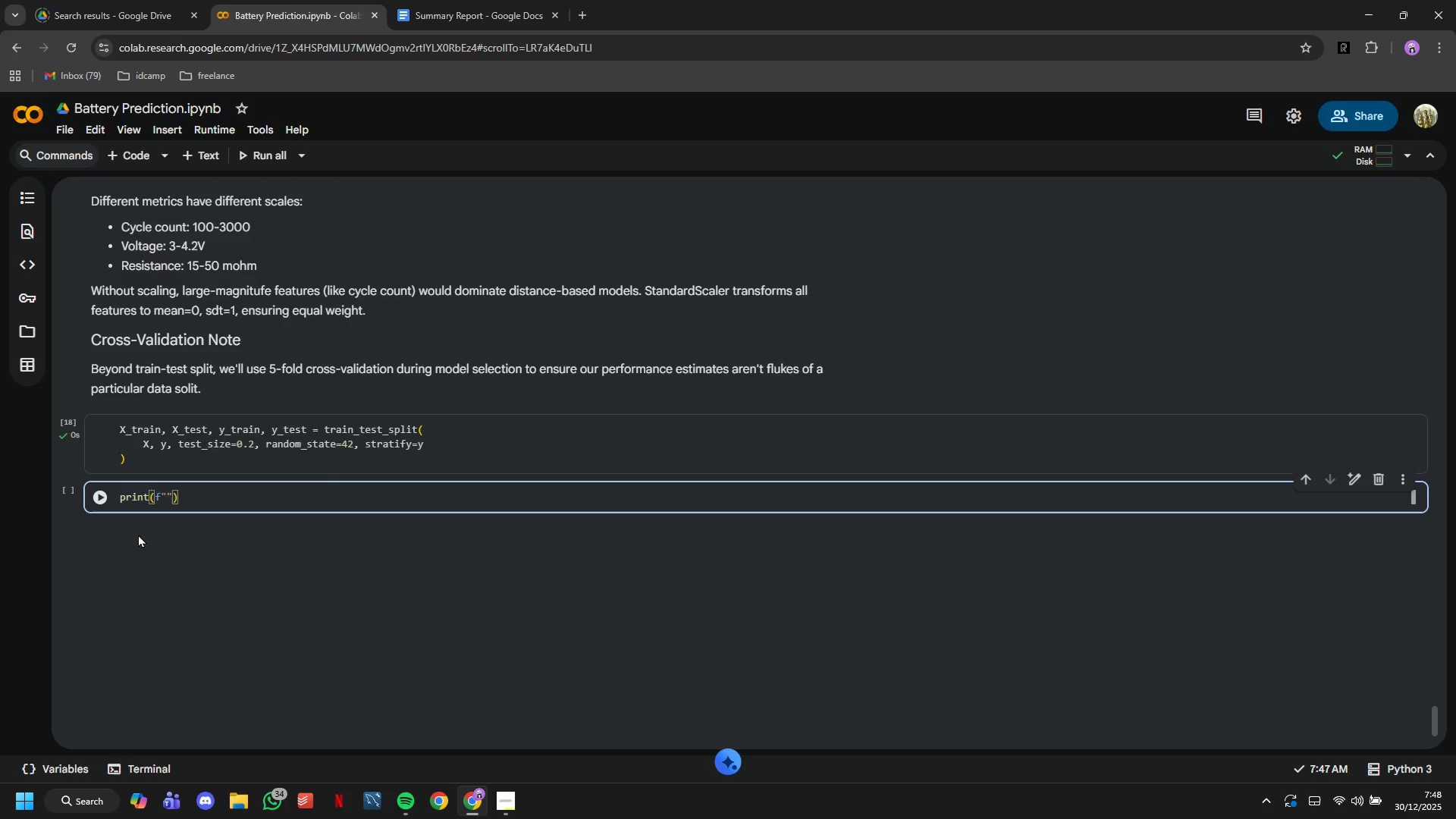 
key(ArrowLeft)
 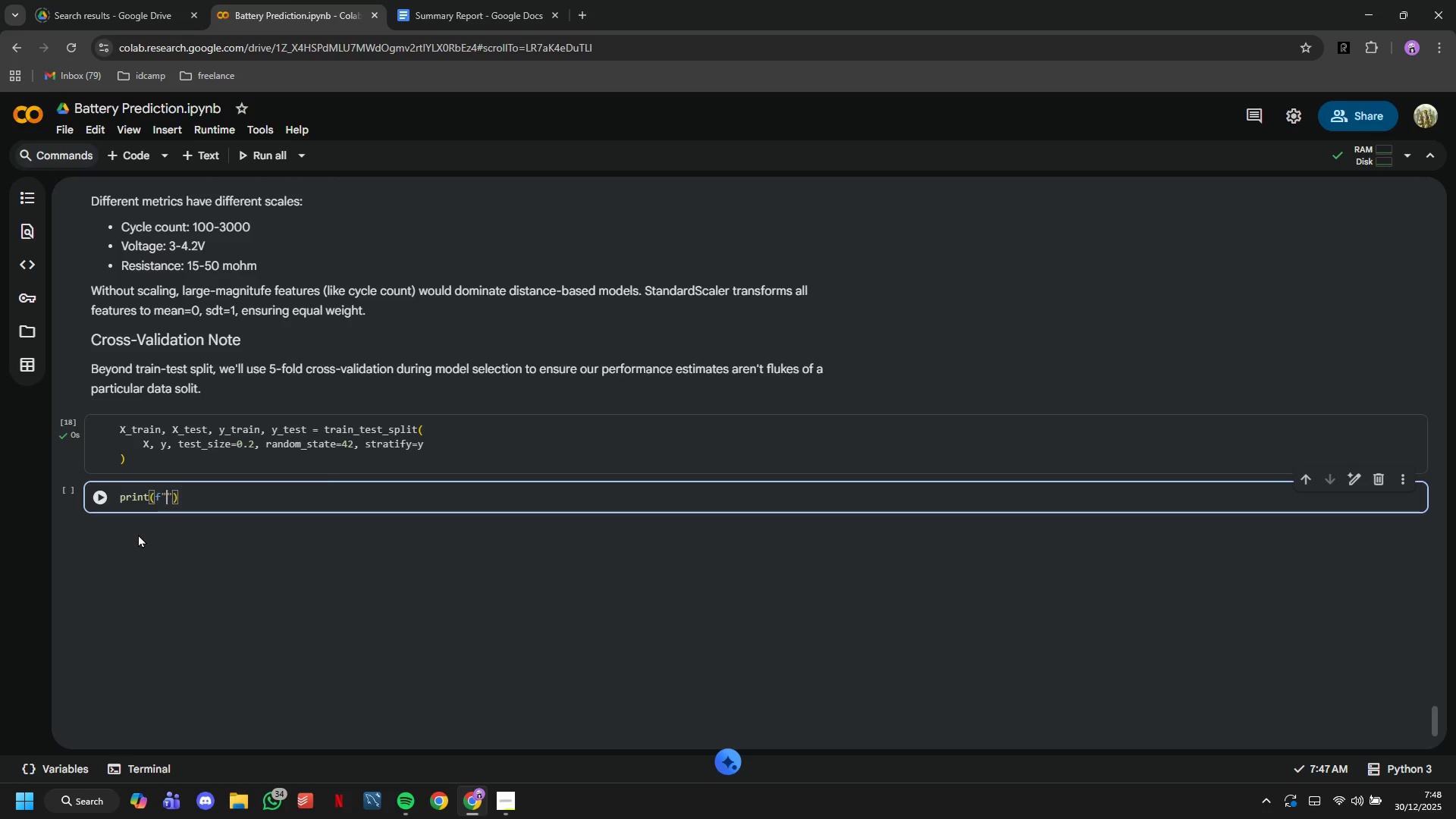 
key(Space)
 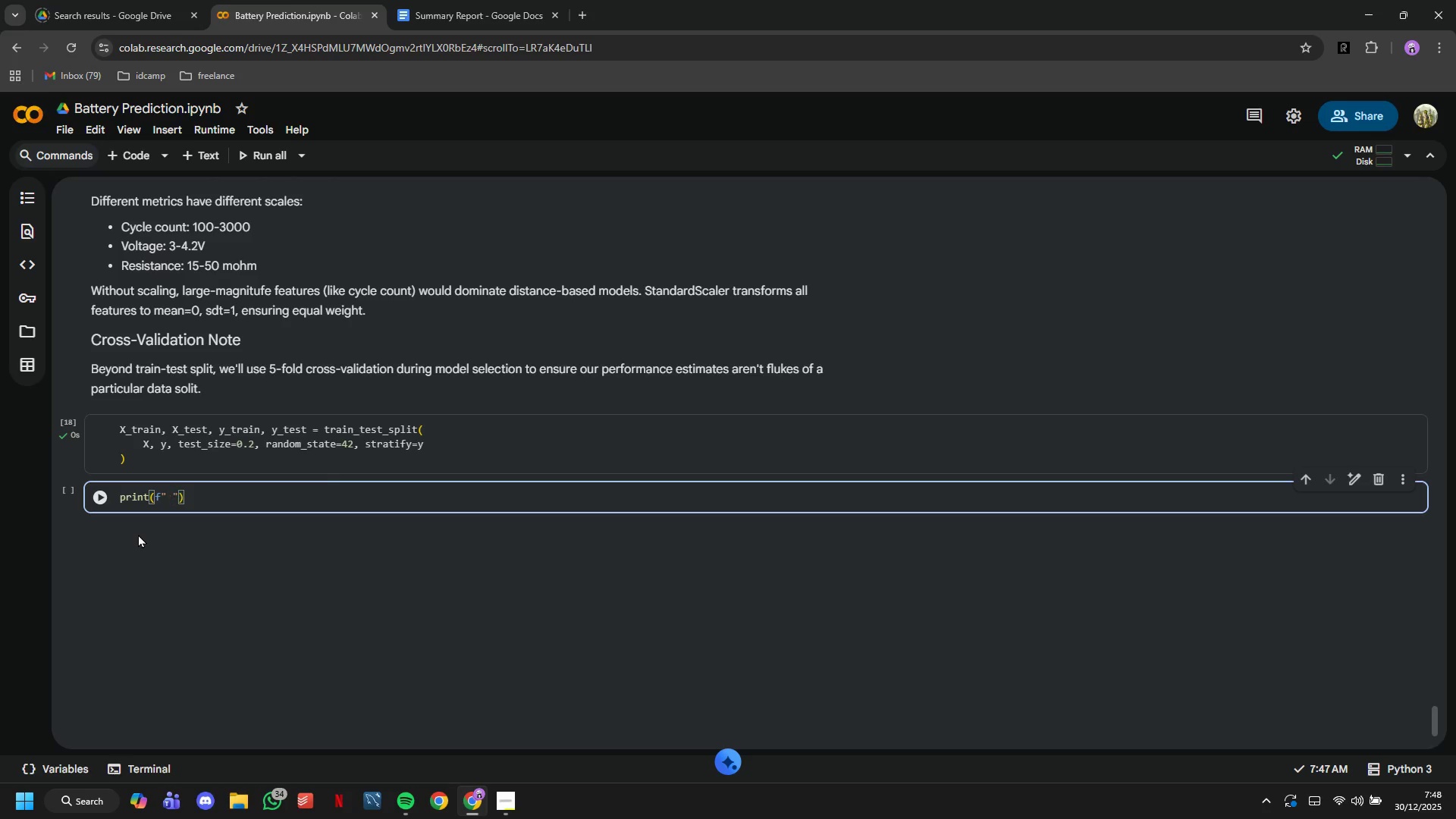 
type(Training Sre)
key(Backspace)
key(Backspace)
type(et: {X_traub)
key(Backspace)
key(Backspace)
type(in.shape[0)
 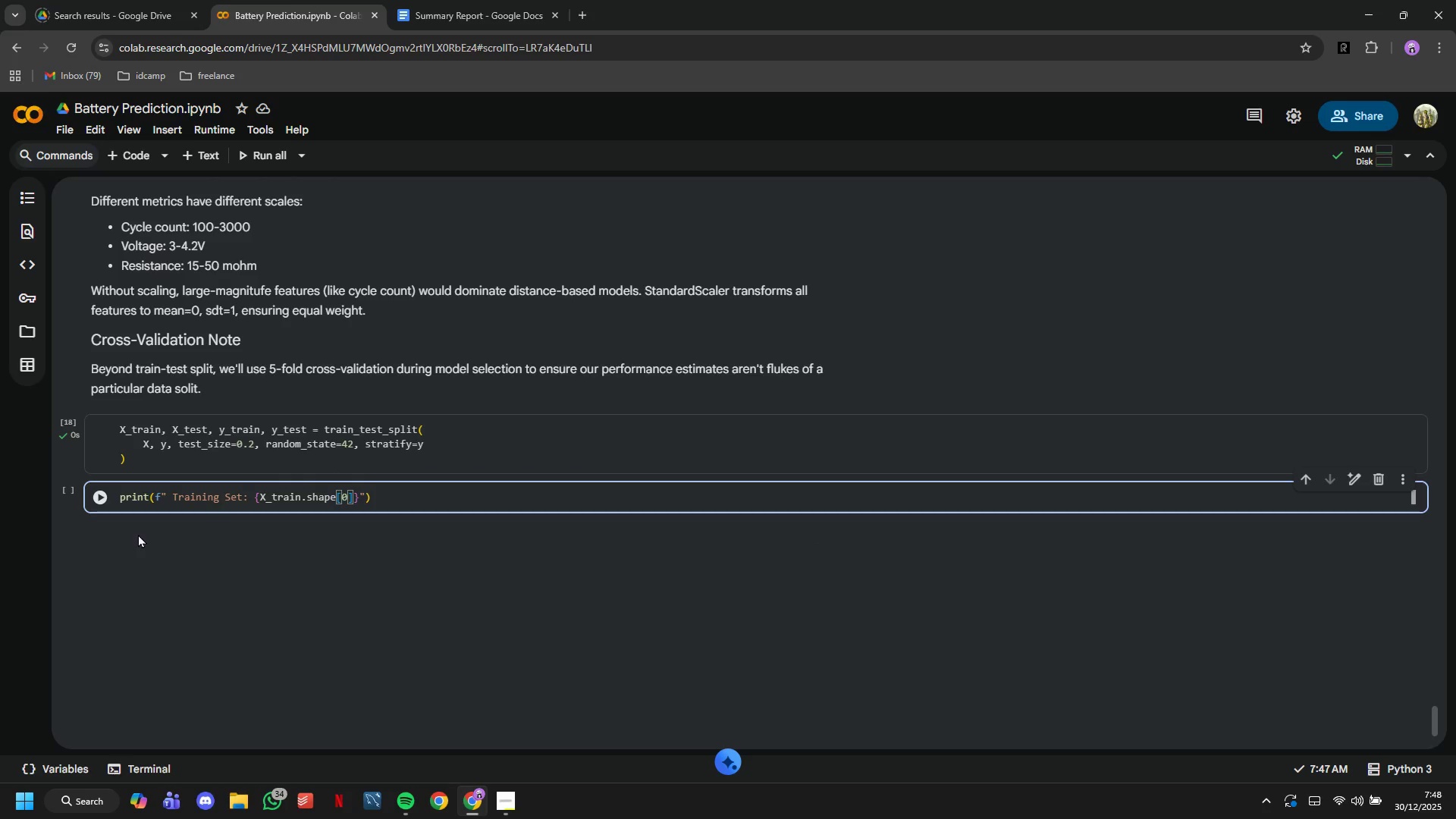 
key(ArrowRight)
 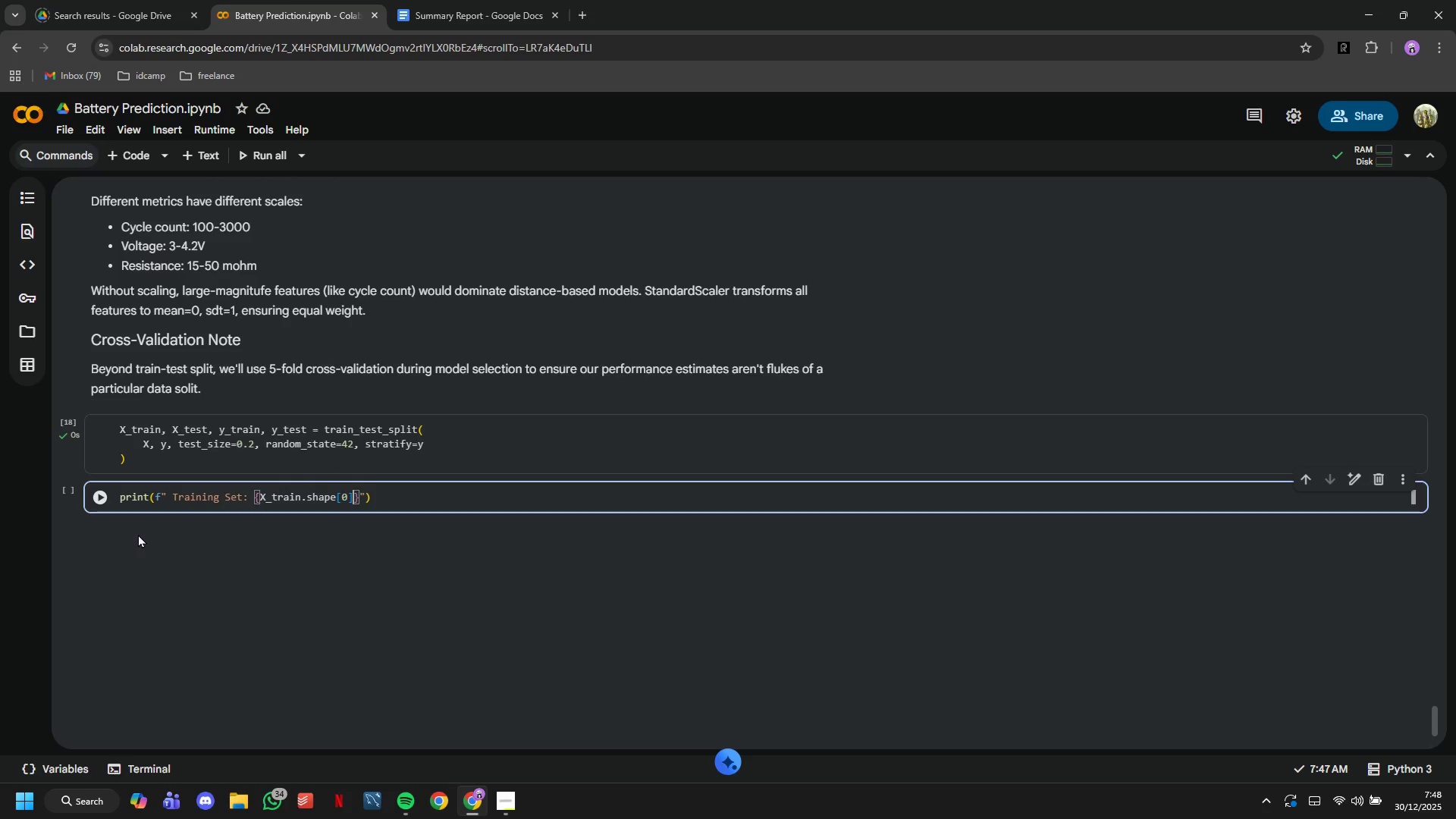 
key(ArrowRight)
 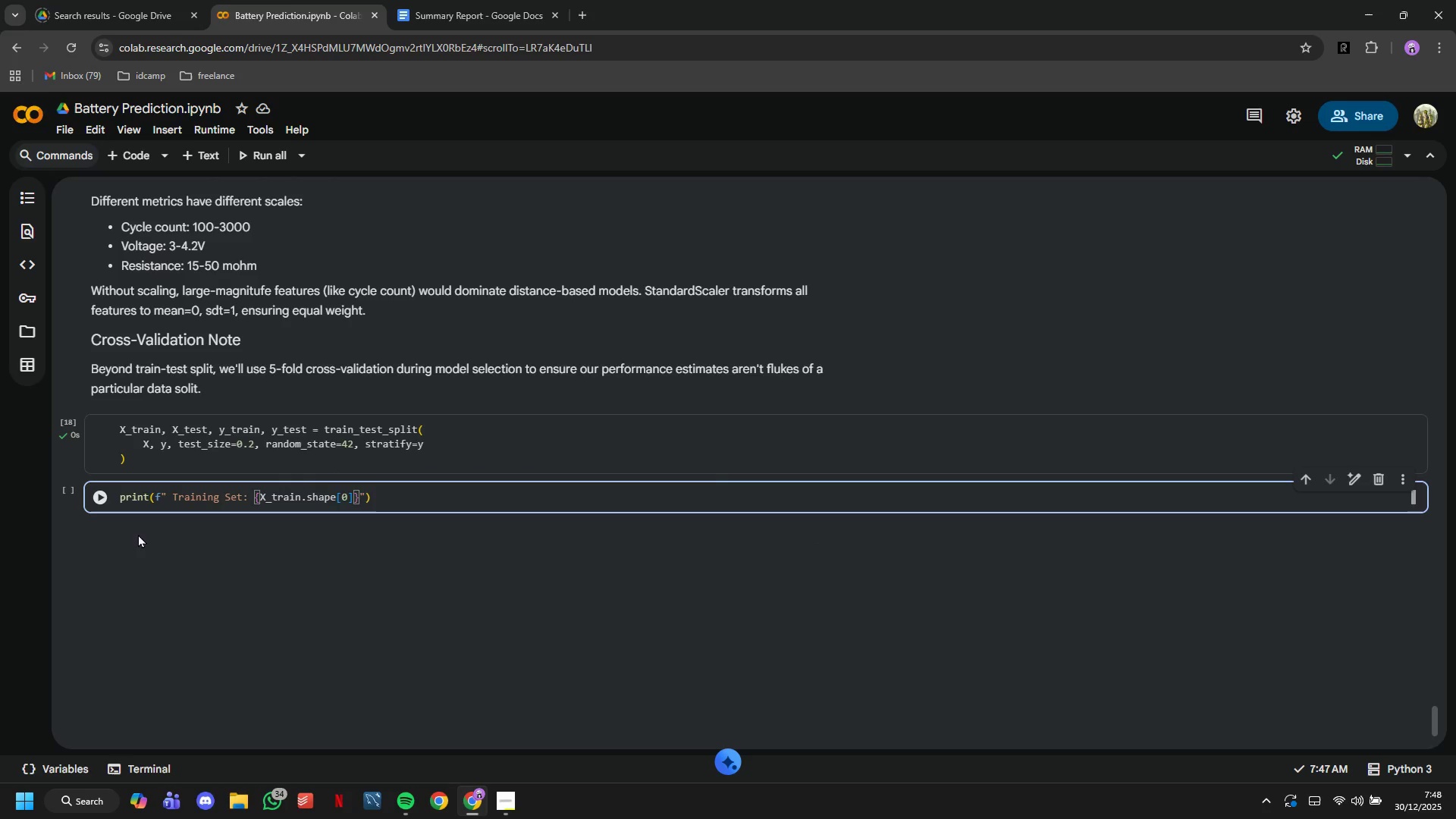 
type( sampels)
 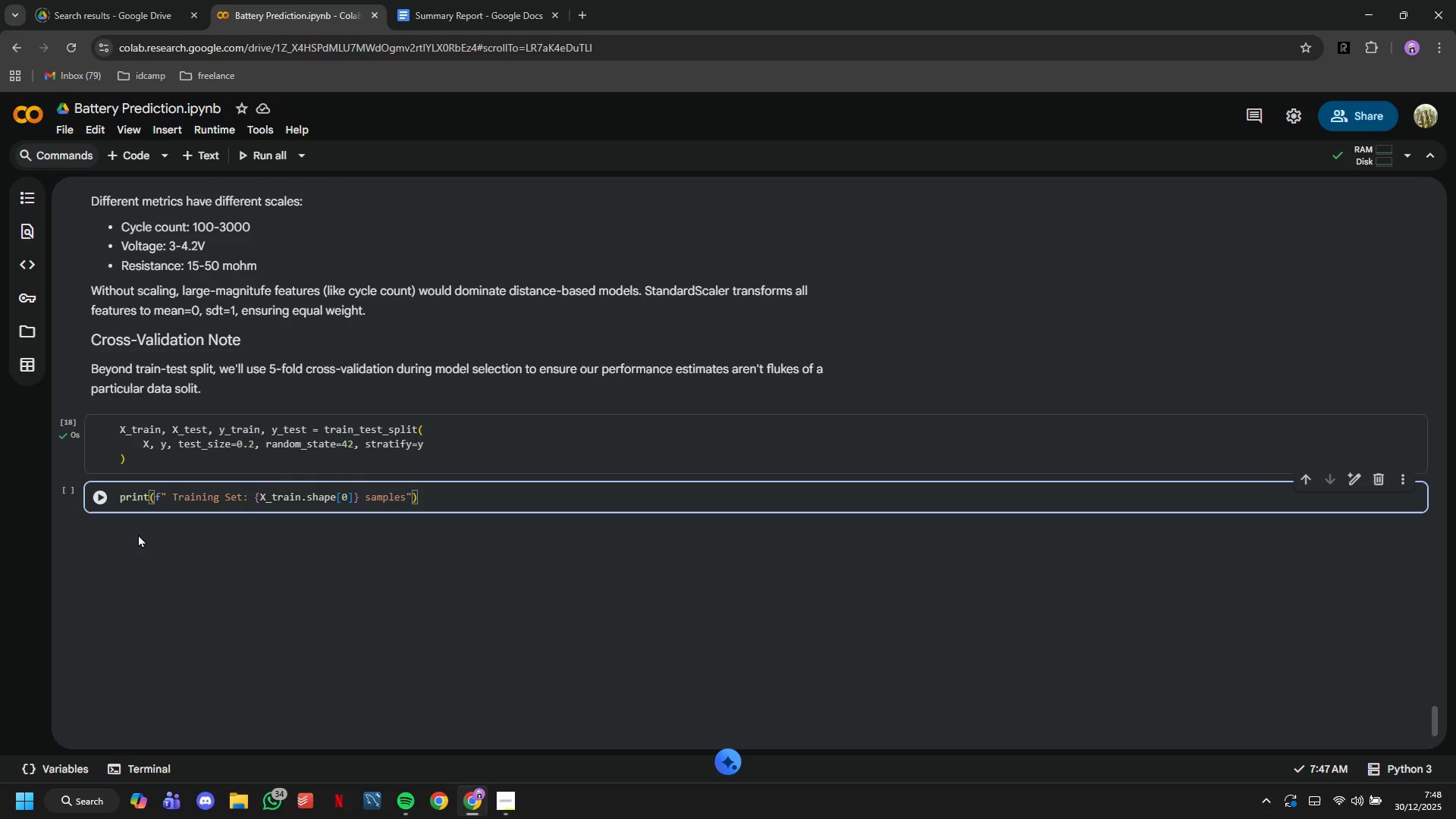 
key(ArrowRight)
 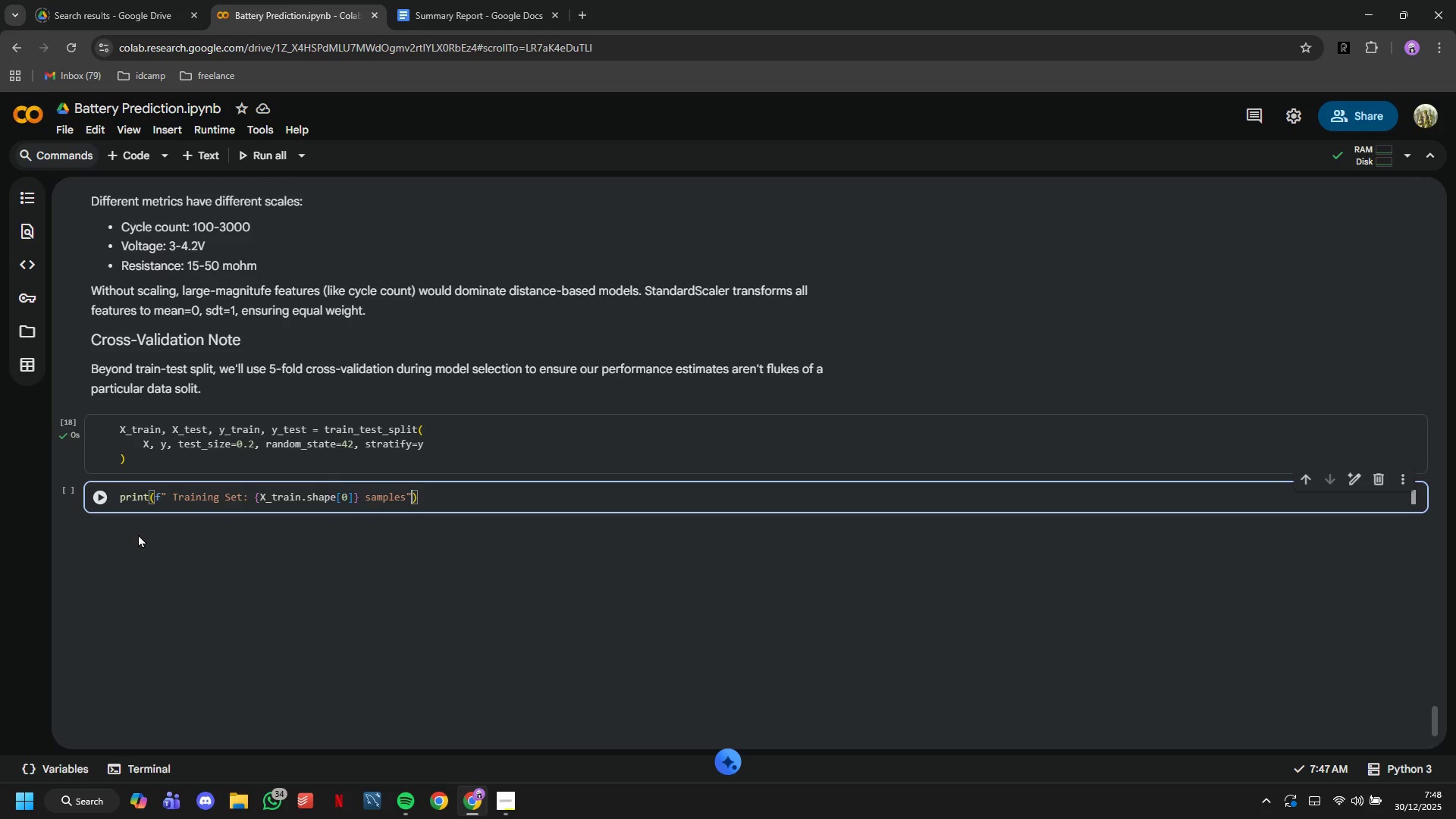 
key(ArrowRight)
 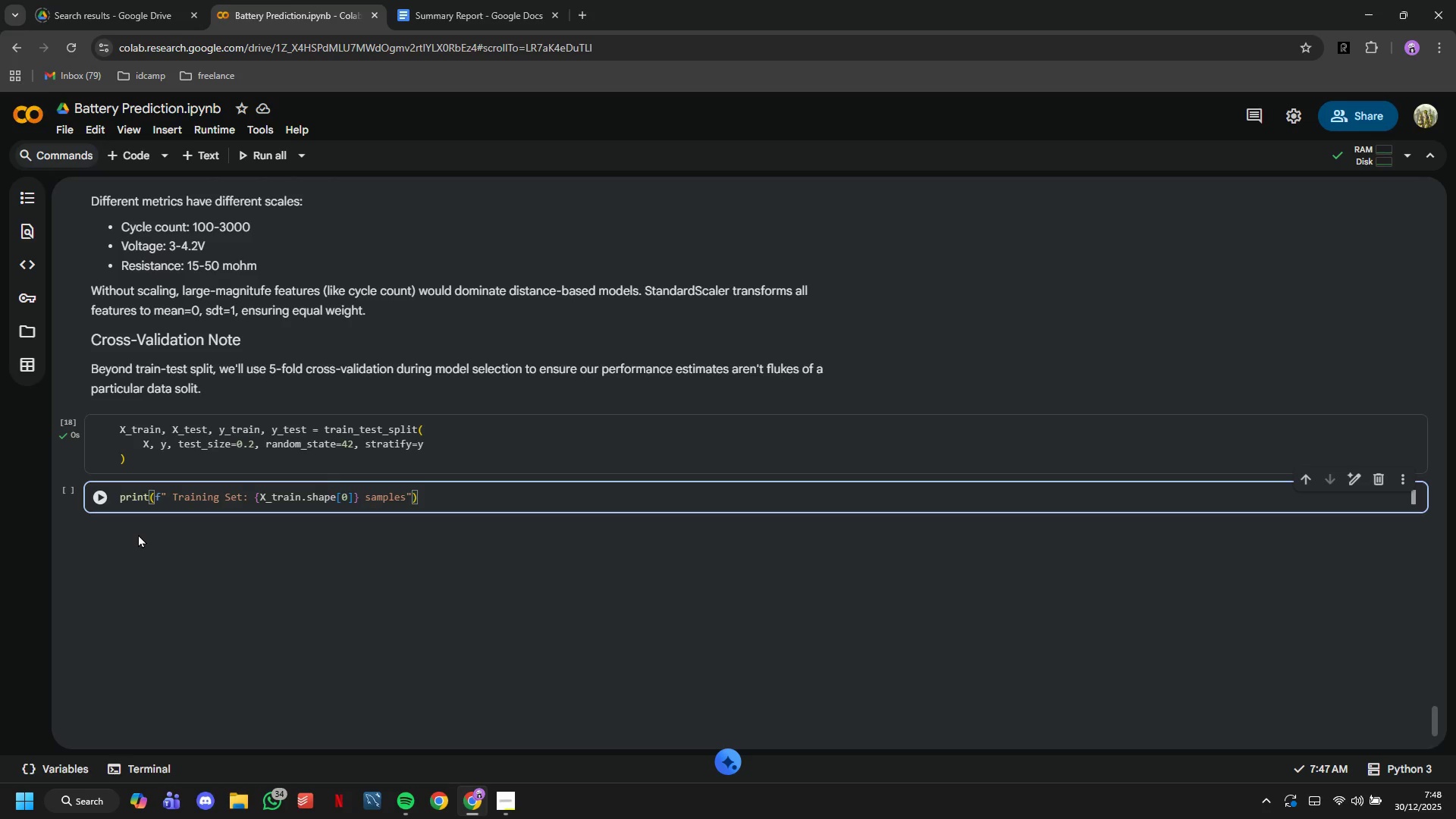 
key(Enter)
 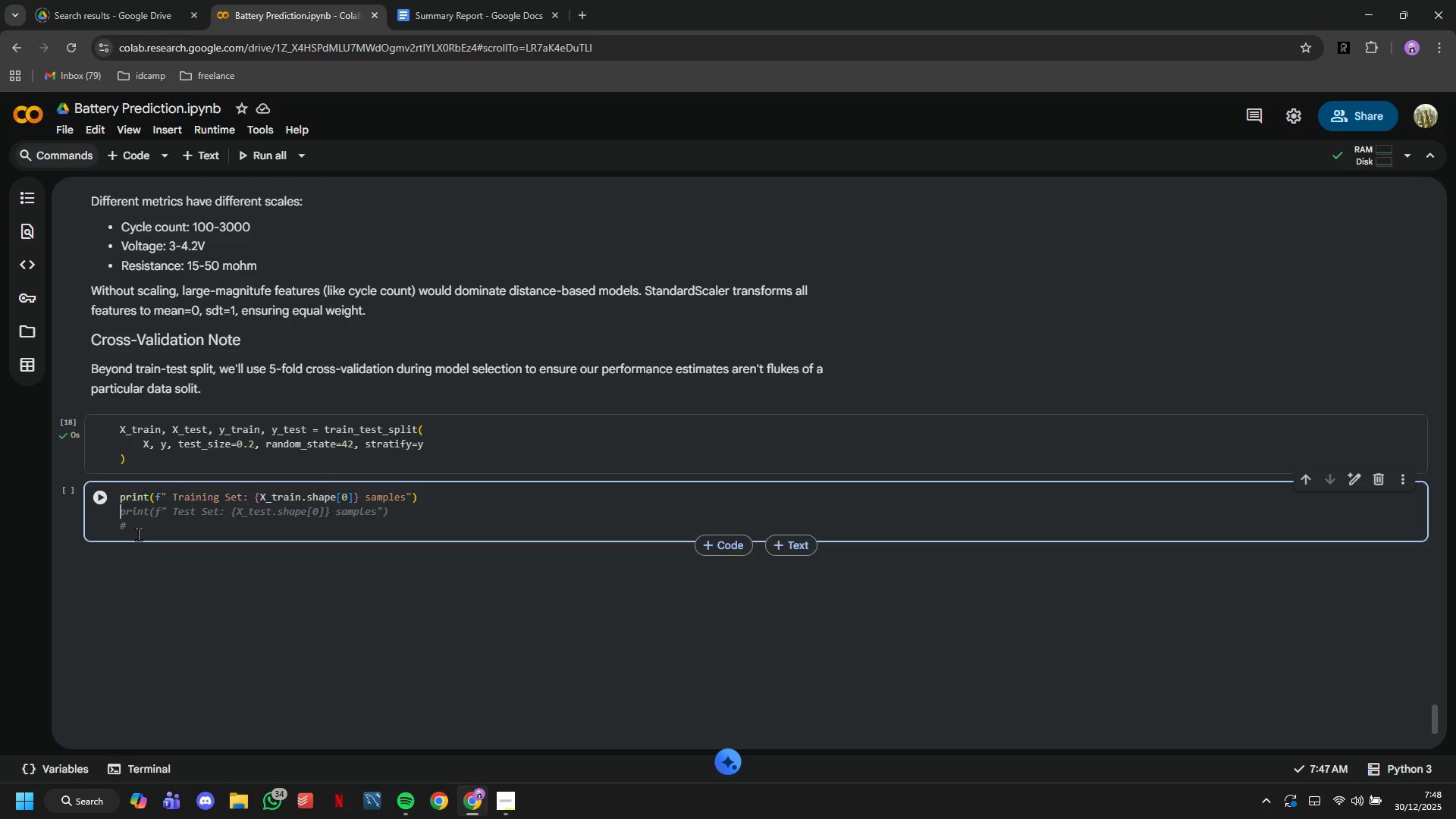 
type(print)
key(Tab)
key(Tab)
key(Backspace)
 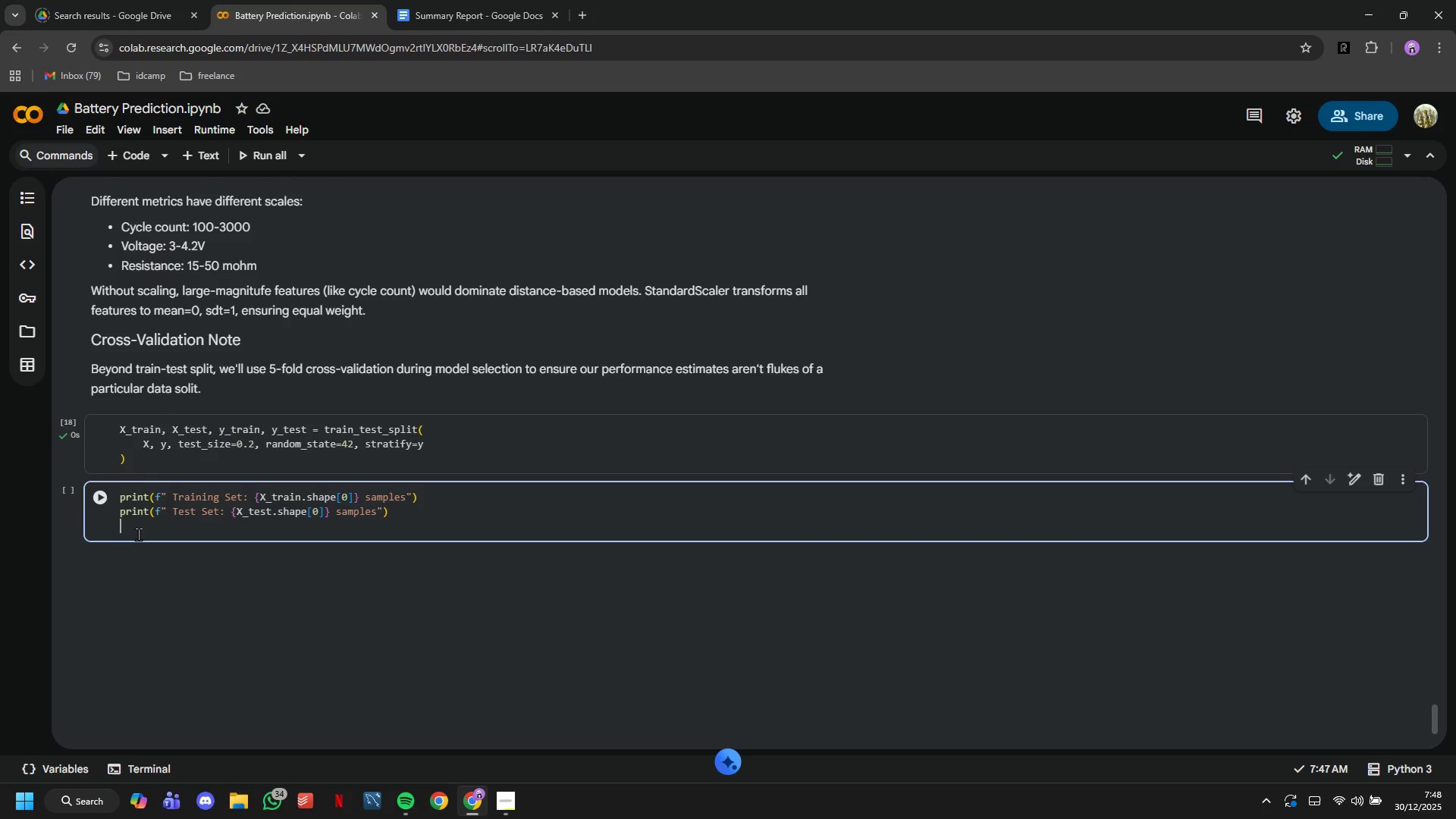 
hold_key(key=Backspace, duration=1.3)
 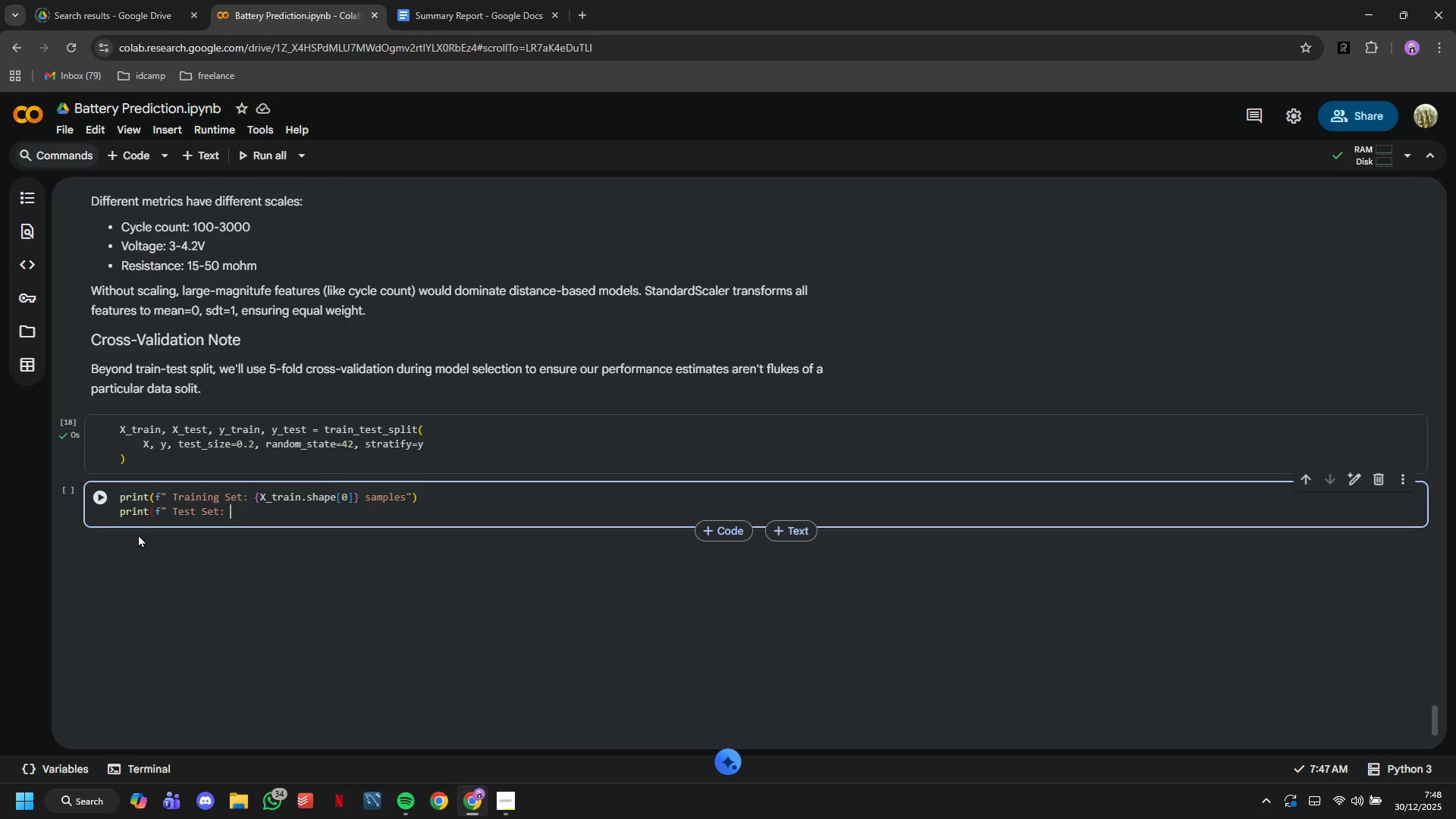 
hold_key(key=Backspace, duration=0.72)
 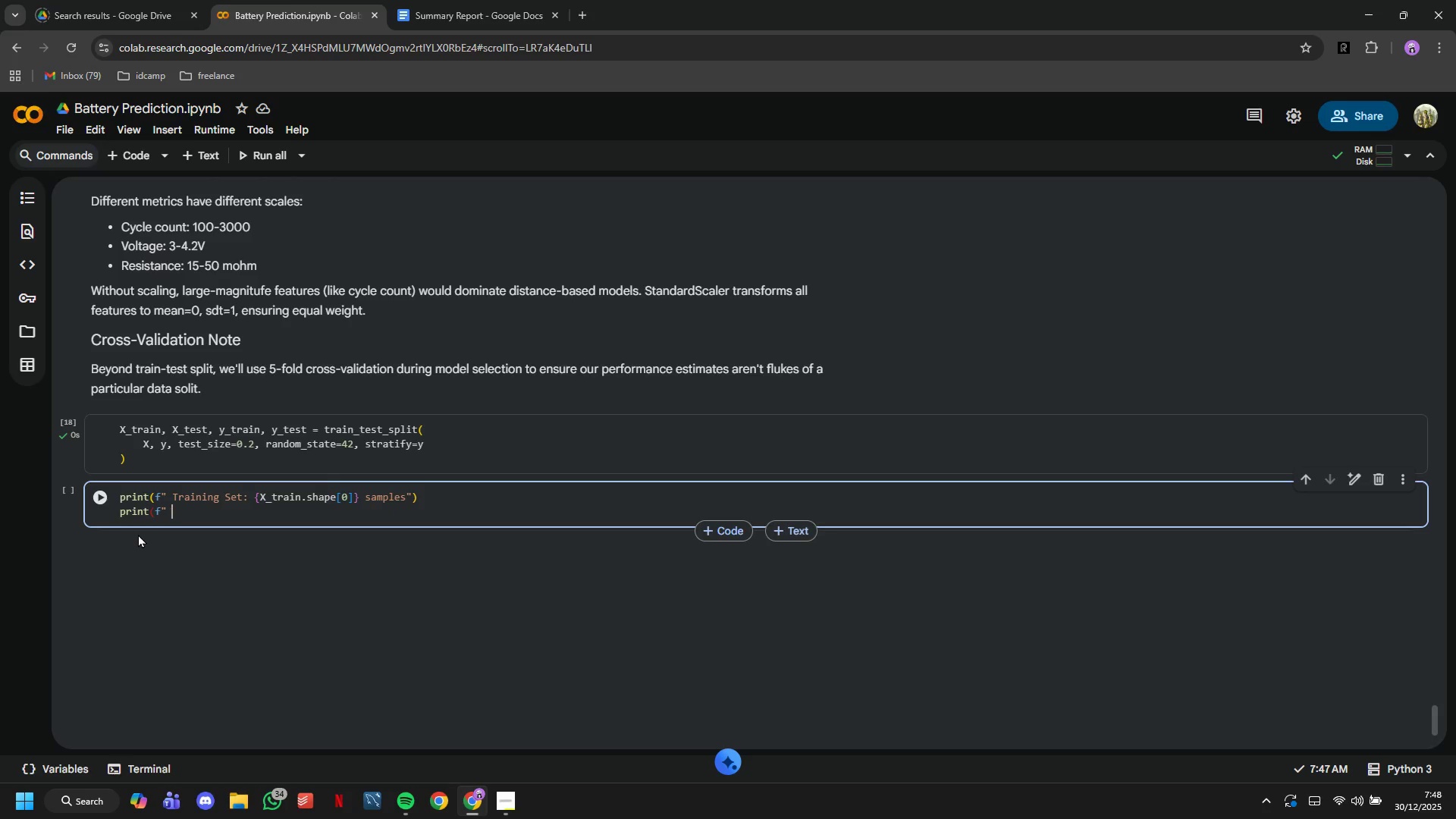 
key(Backspace)
 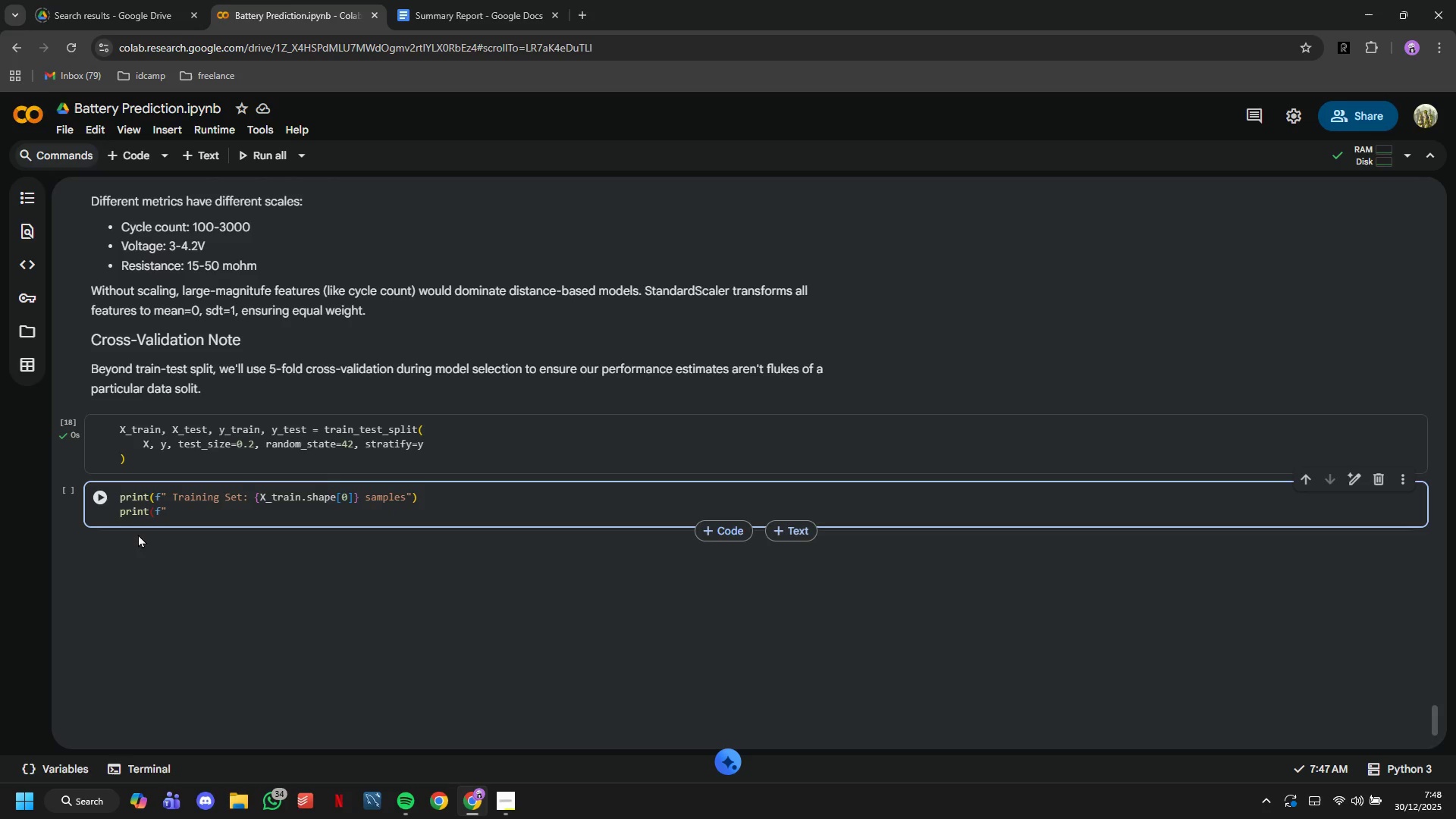 
key(Shift+Quote)
 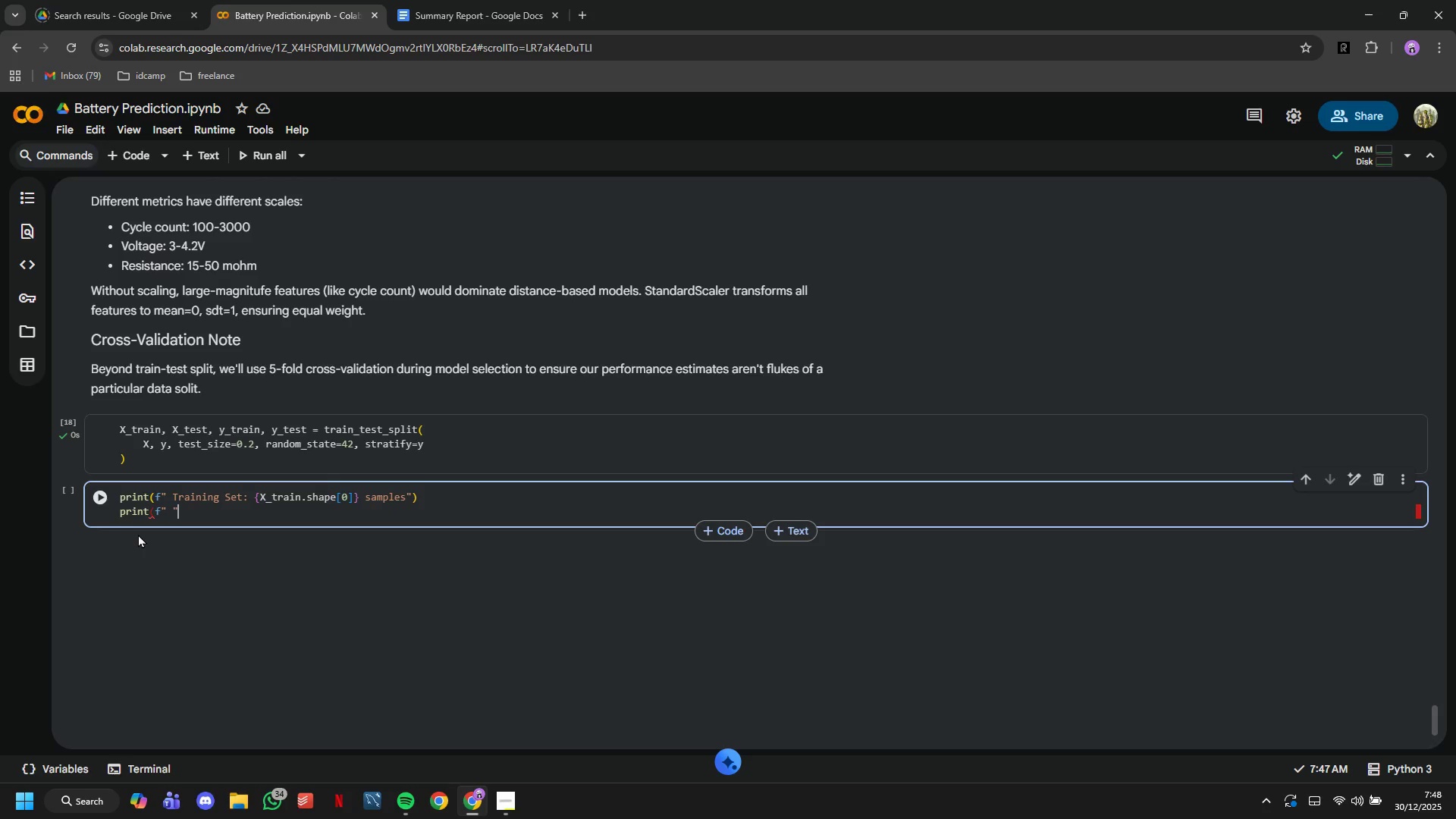 
key(Shift+0)
 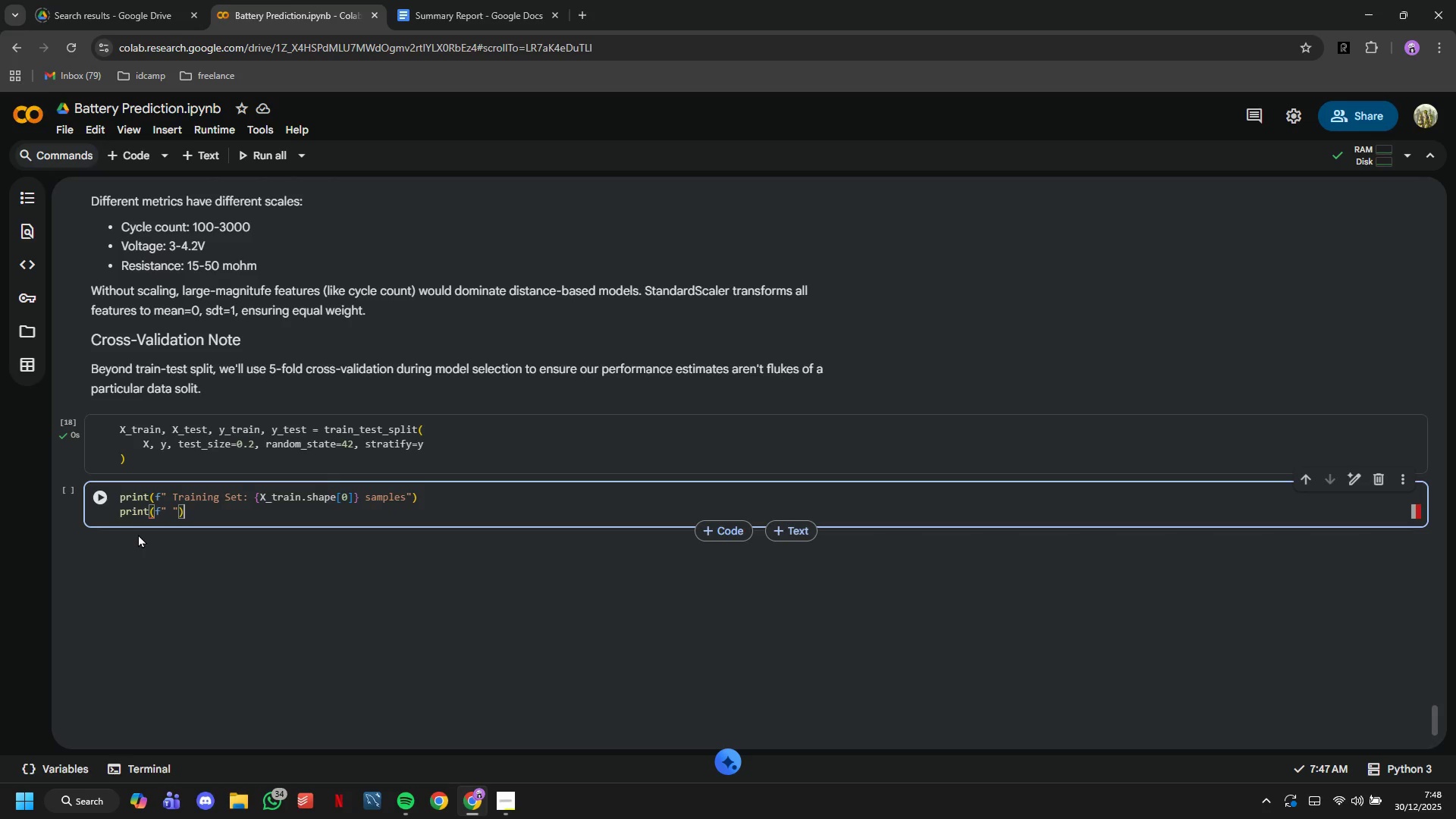 
key(ArrowLeft)
 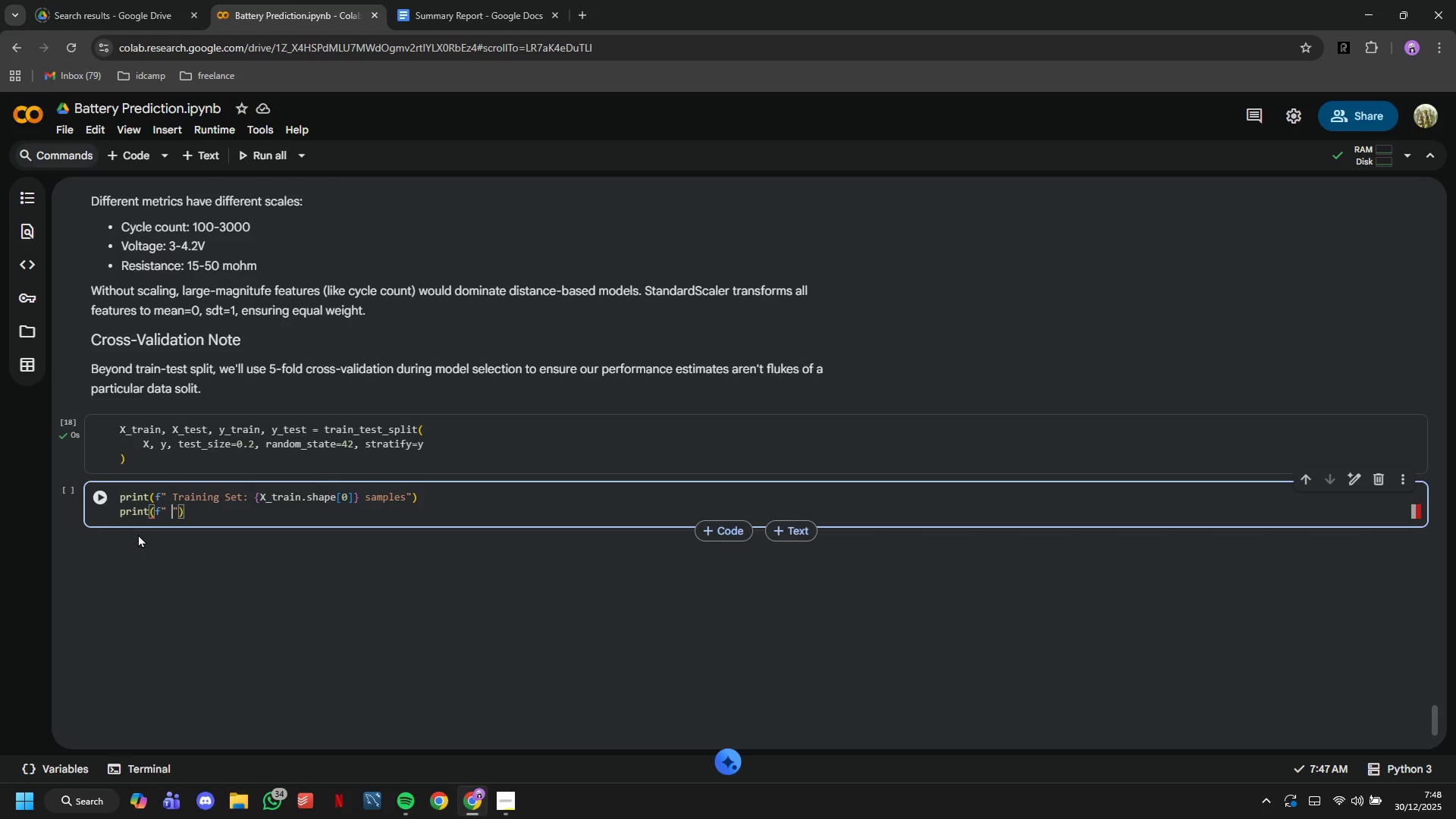 
key(ArrowLeft)
 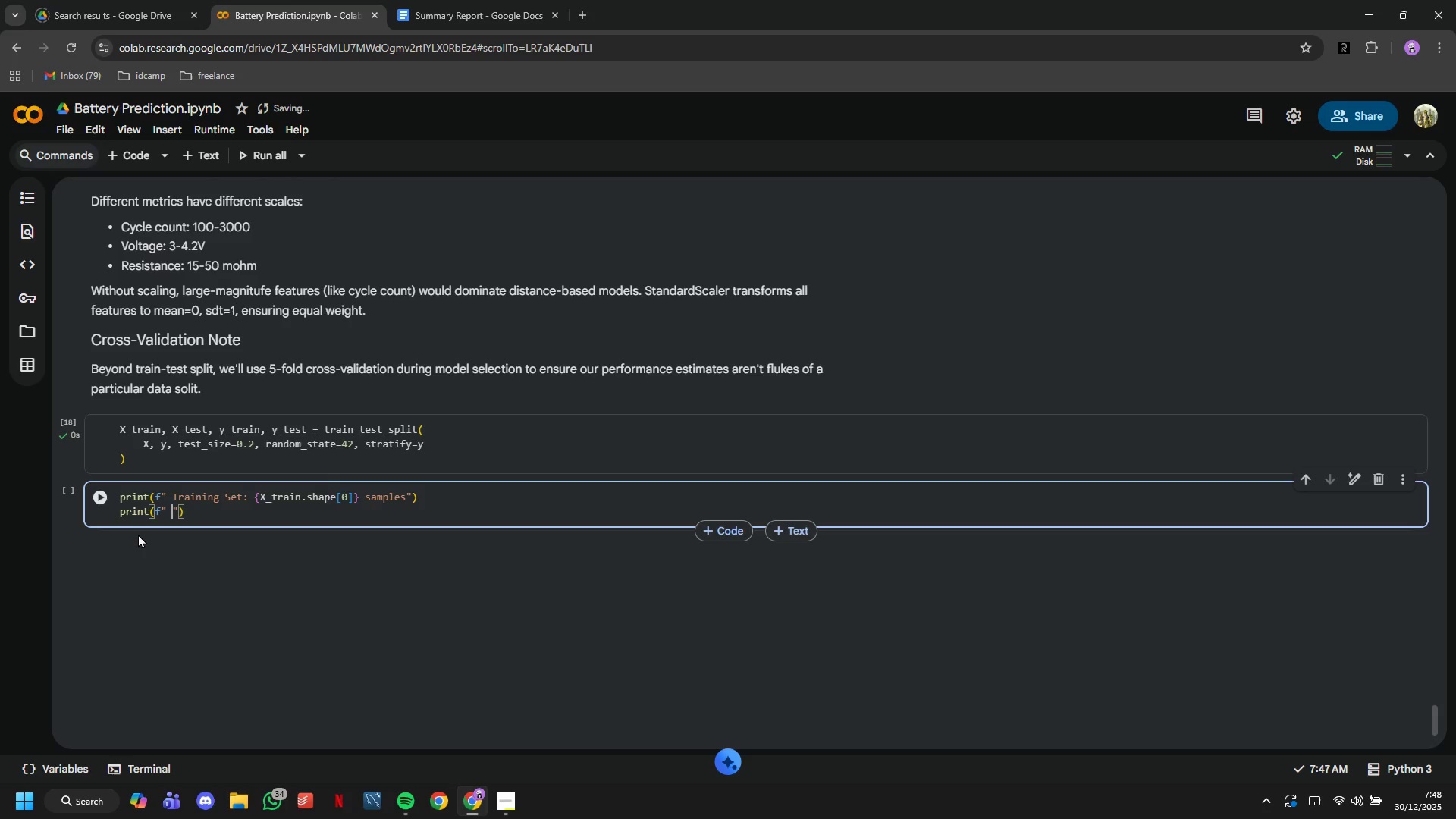 
type(- Grade A)
 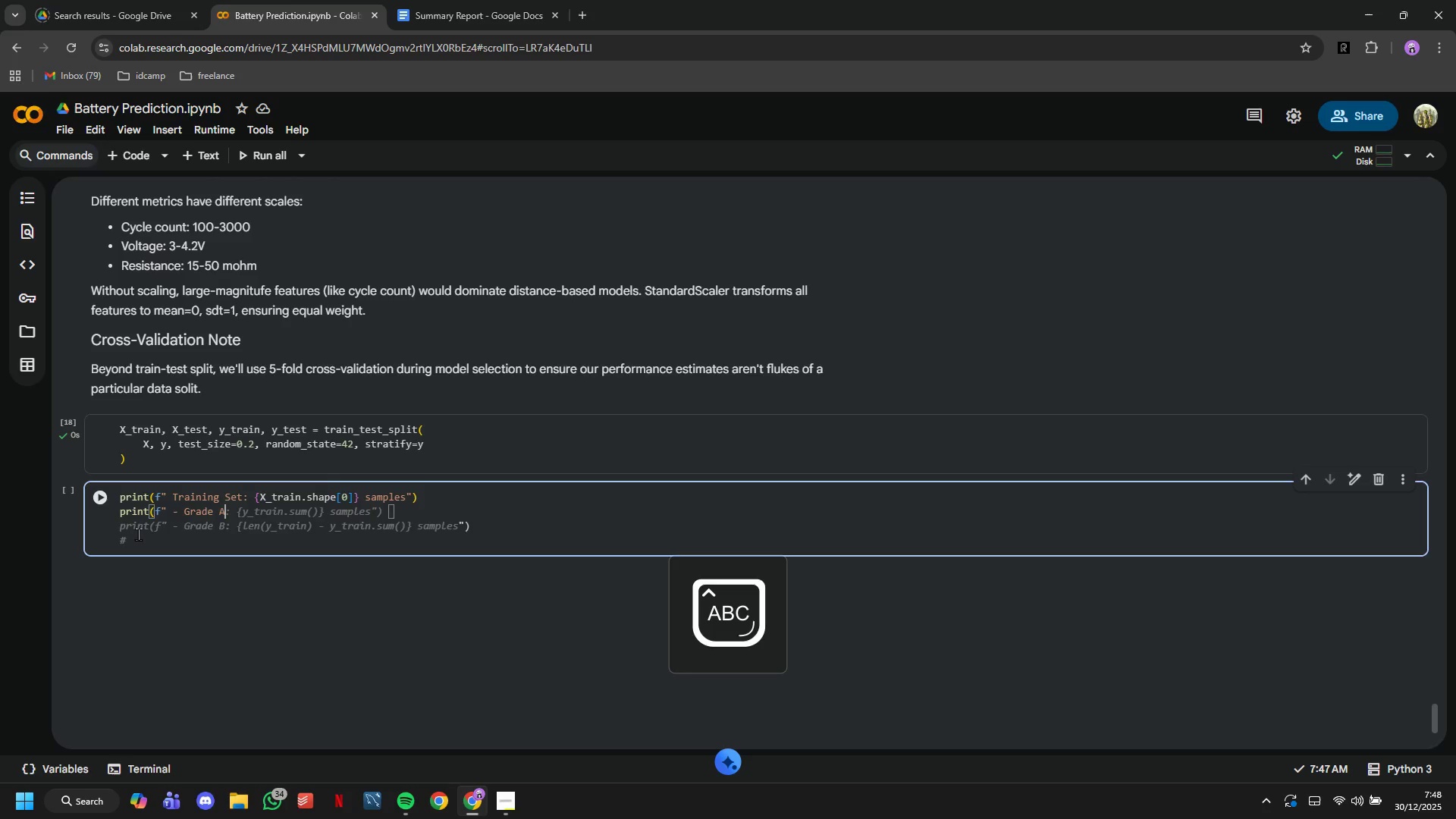 
key(CapsLock)
 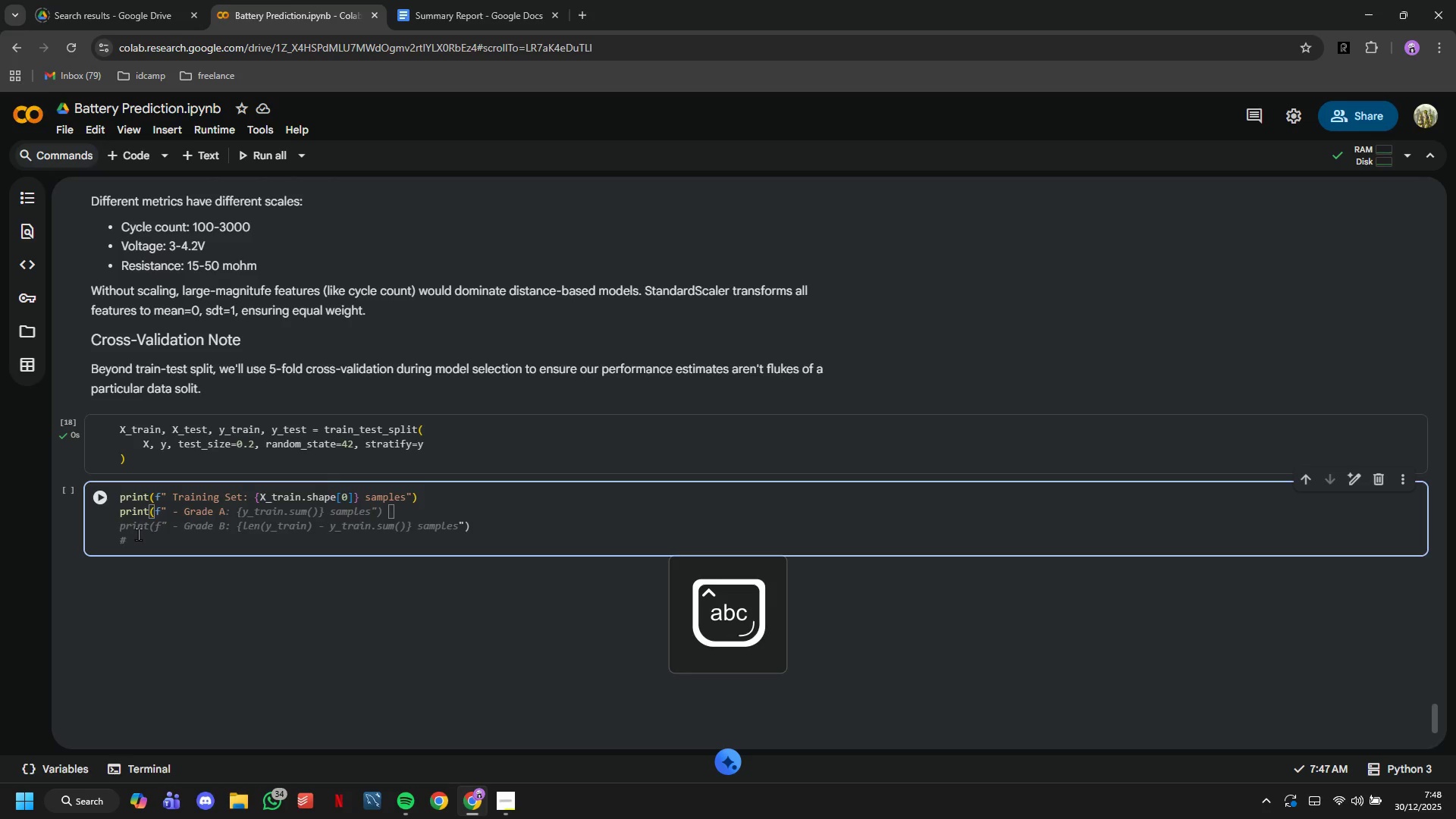 
key(Tab)
 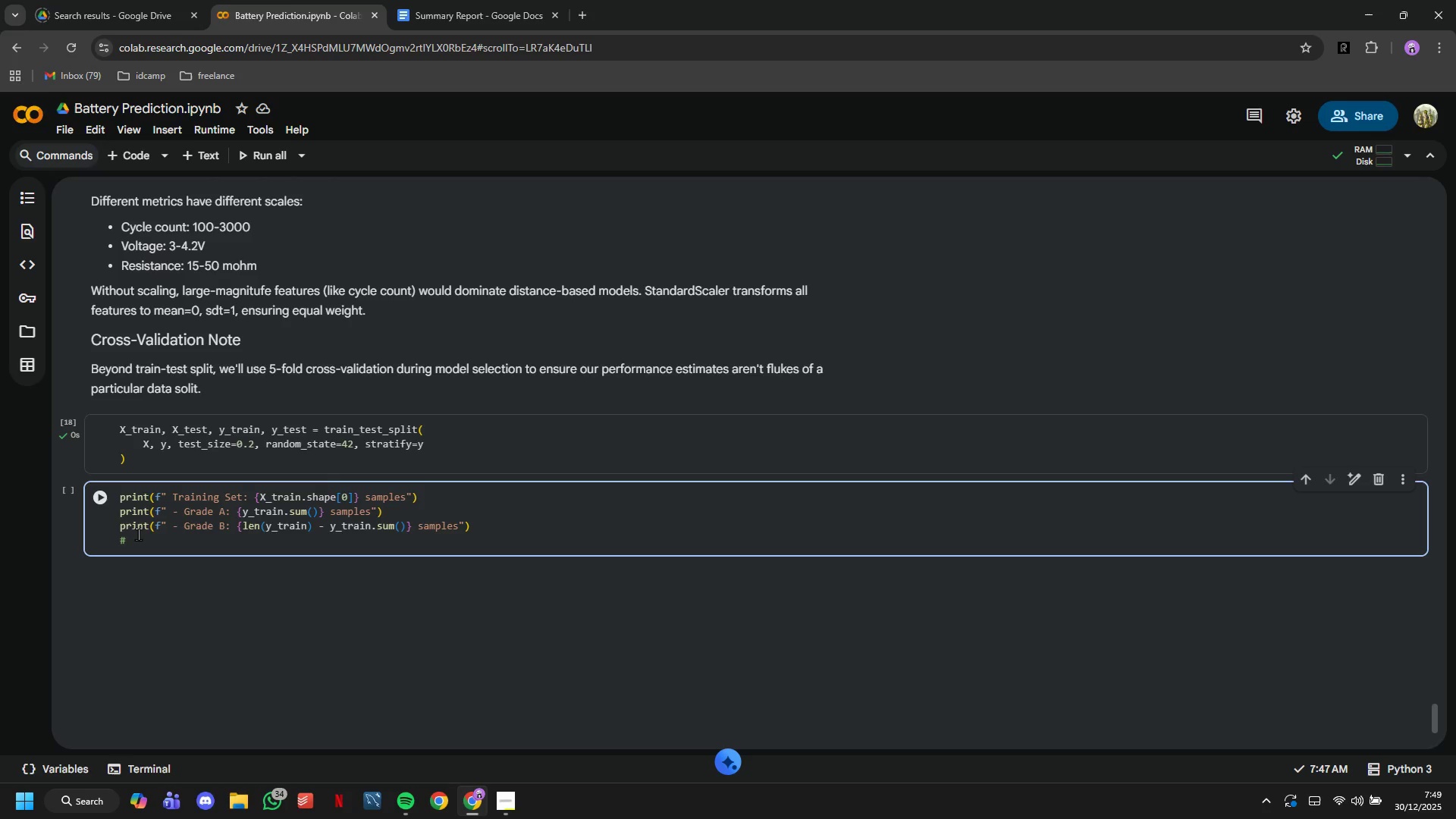 
wait(6.06)
 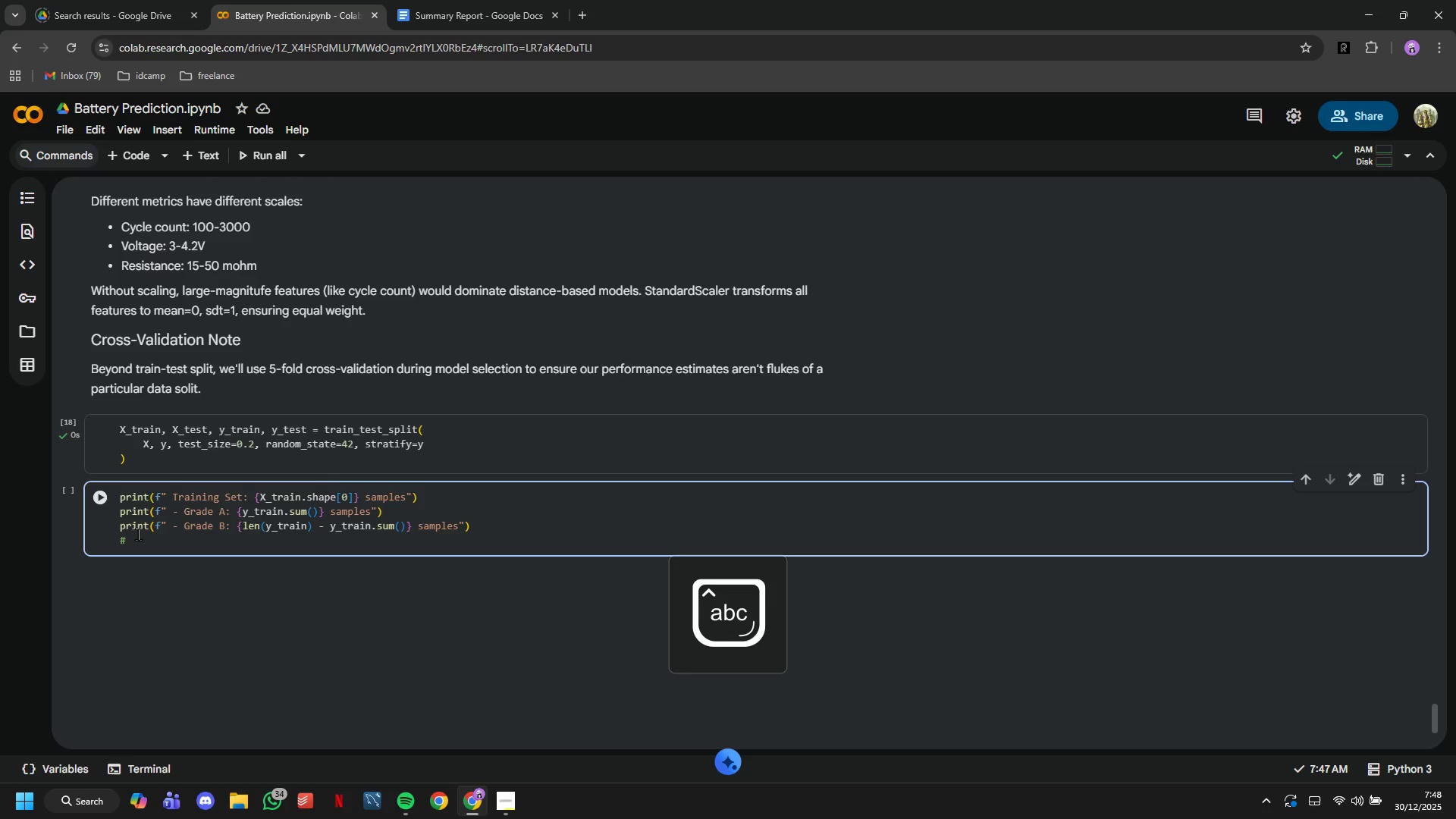 
key(Backspace)
 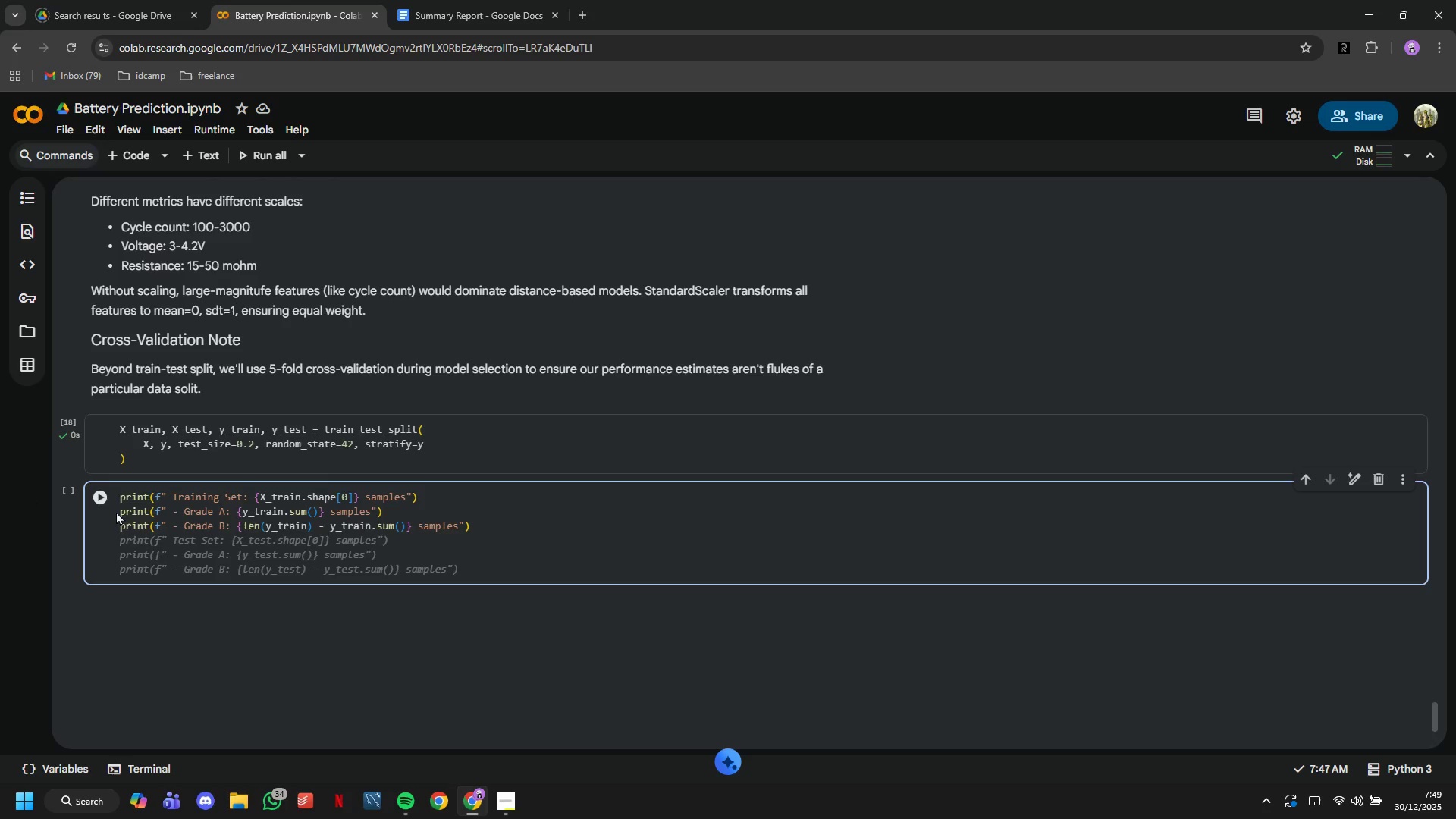 
left_click([112, 488])
 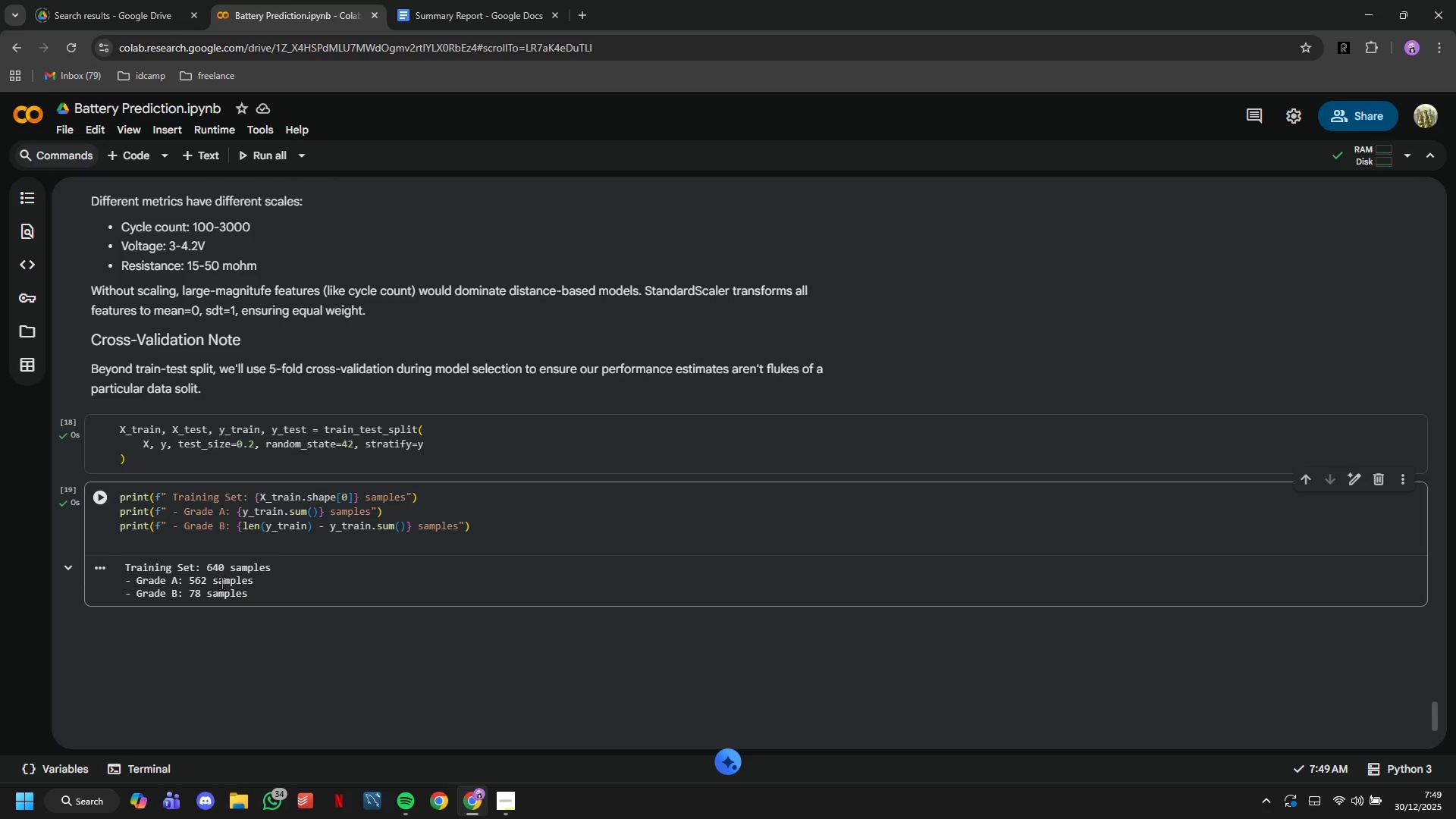 
left_click([245, 542])
 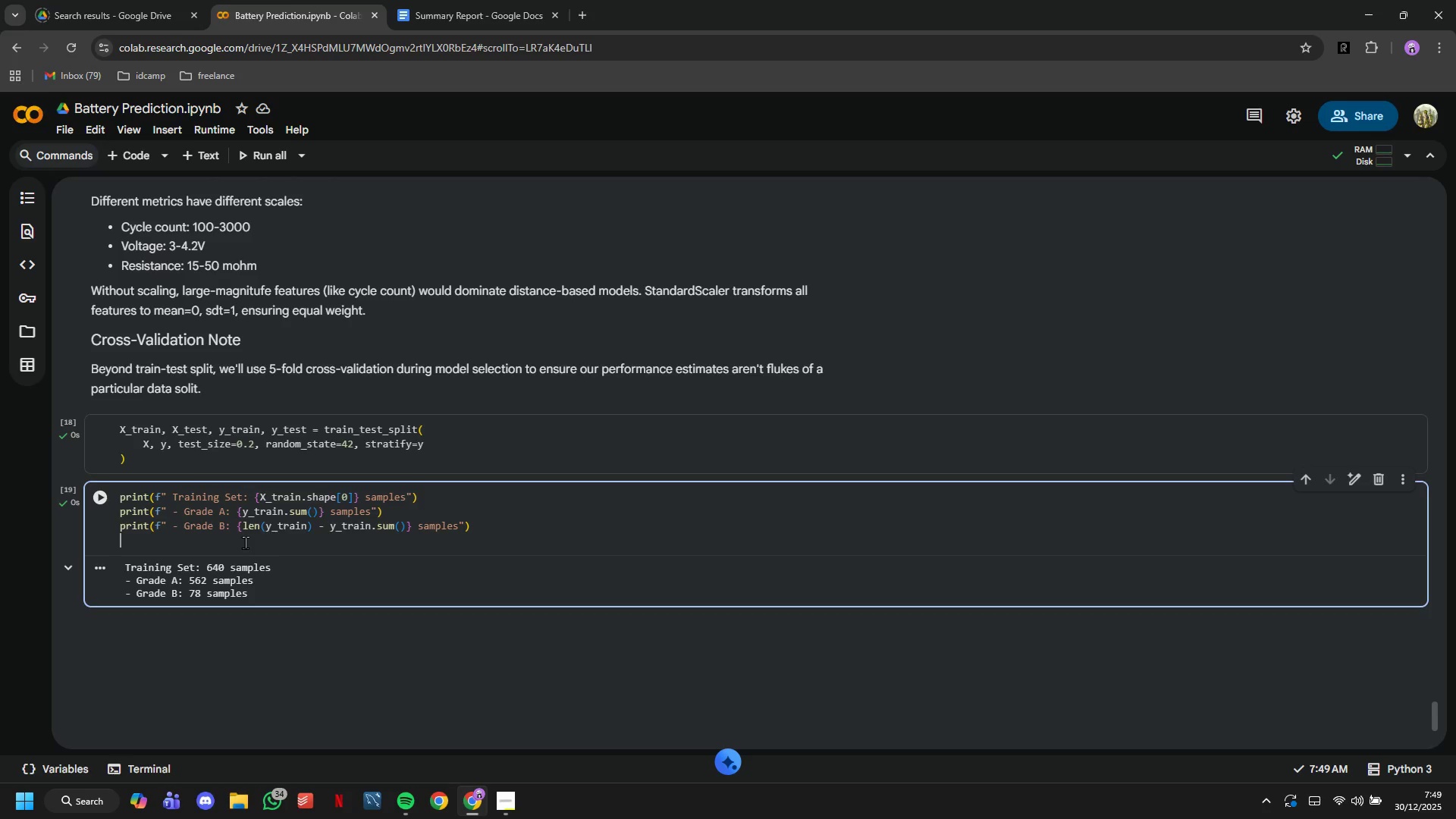 
key(Enter)
 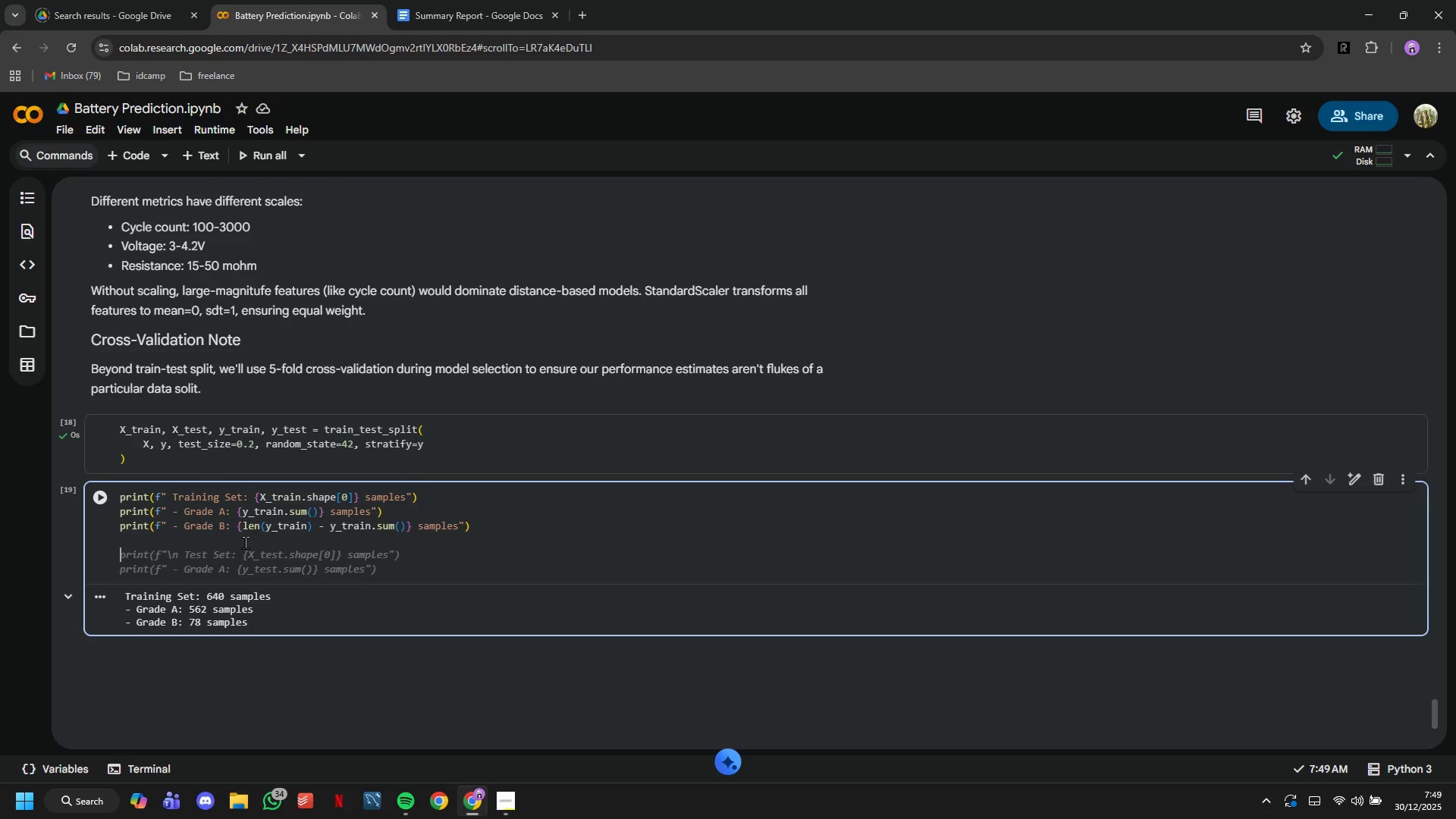 
key(Tab)
 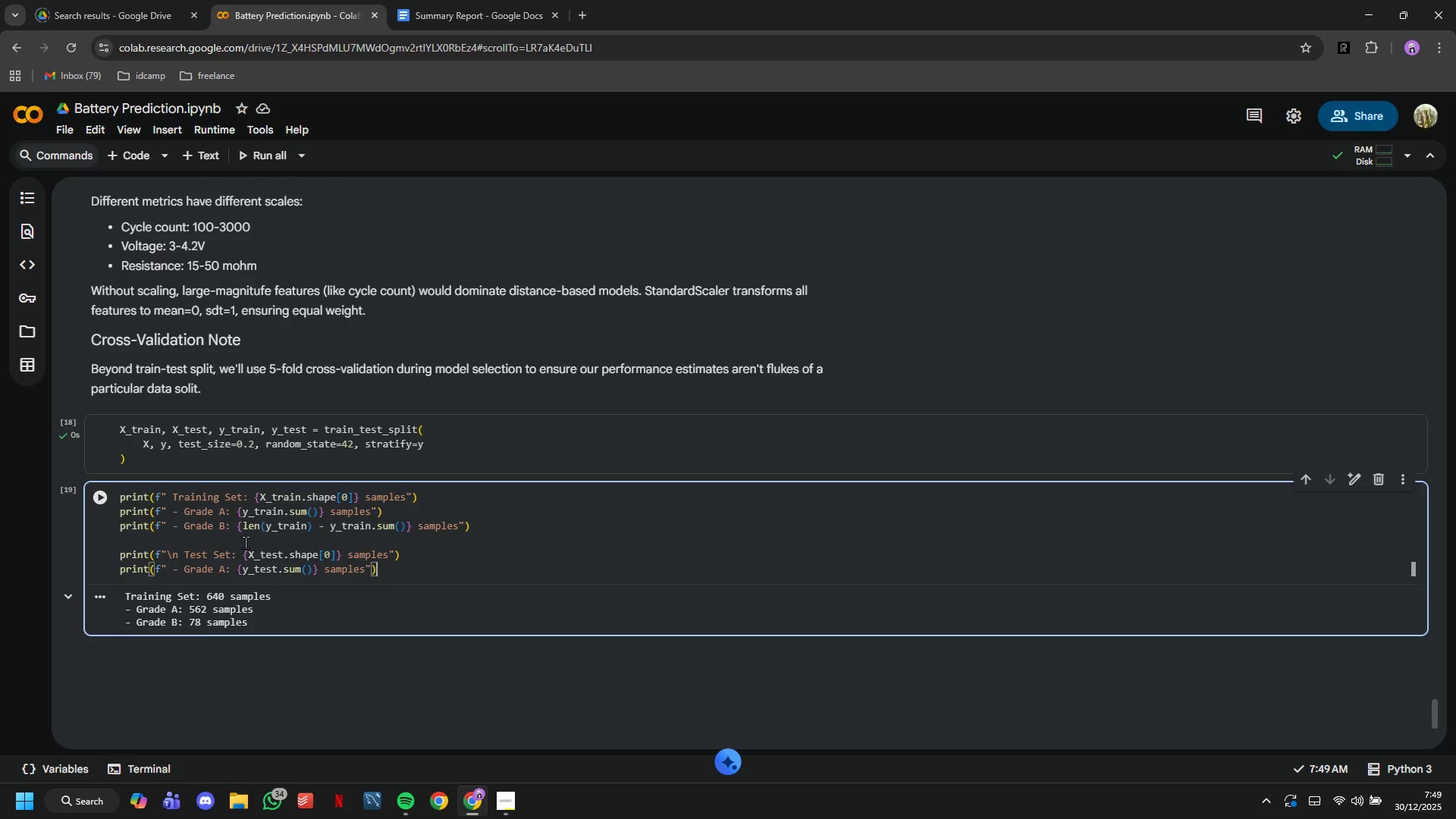 
key(Enter)
 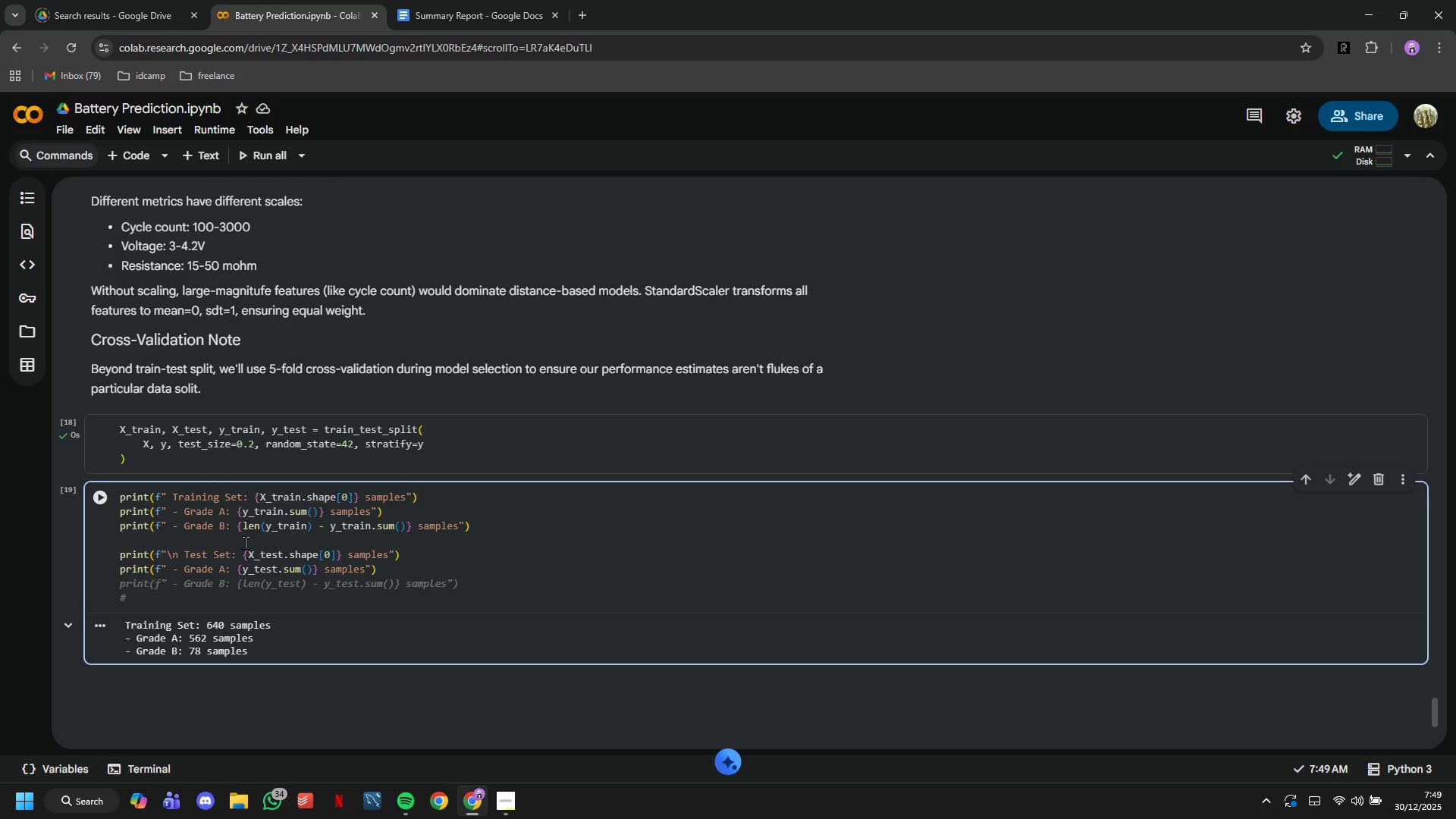 
key(Tab)
 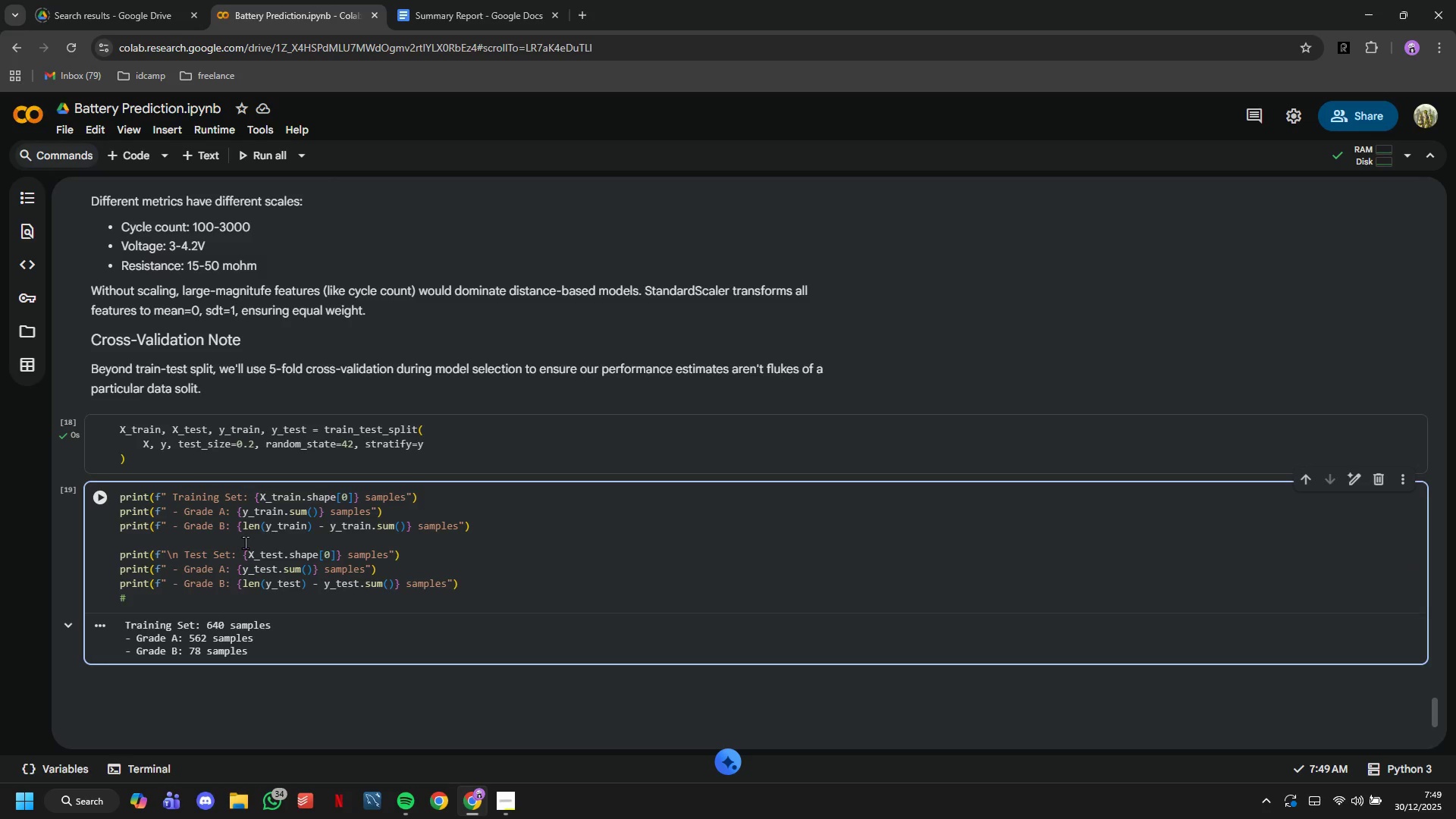 
key(Backspace)
 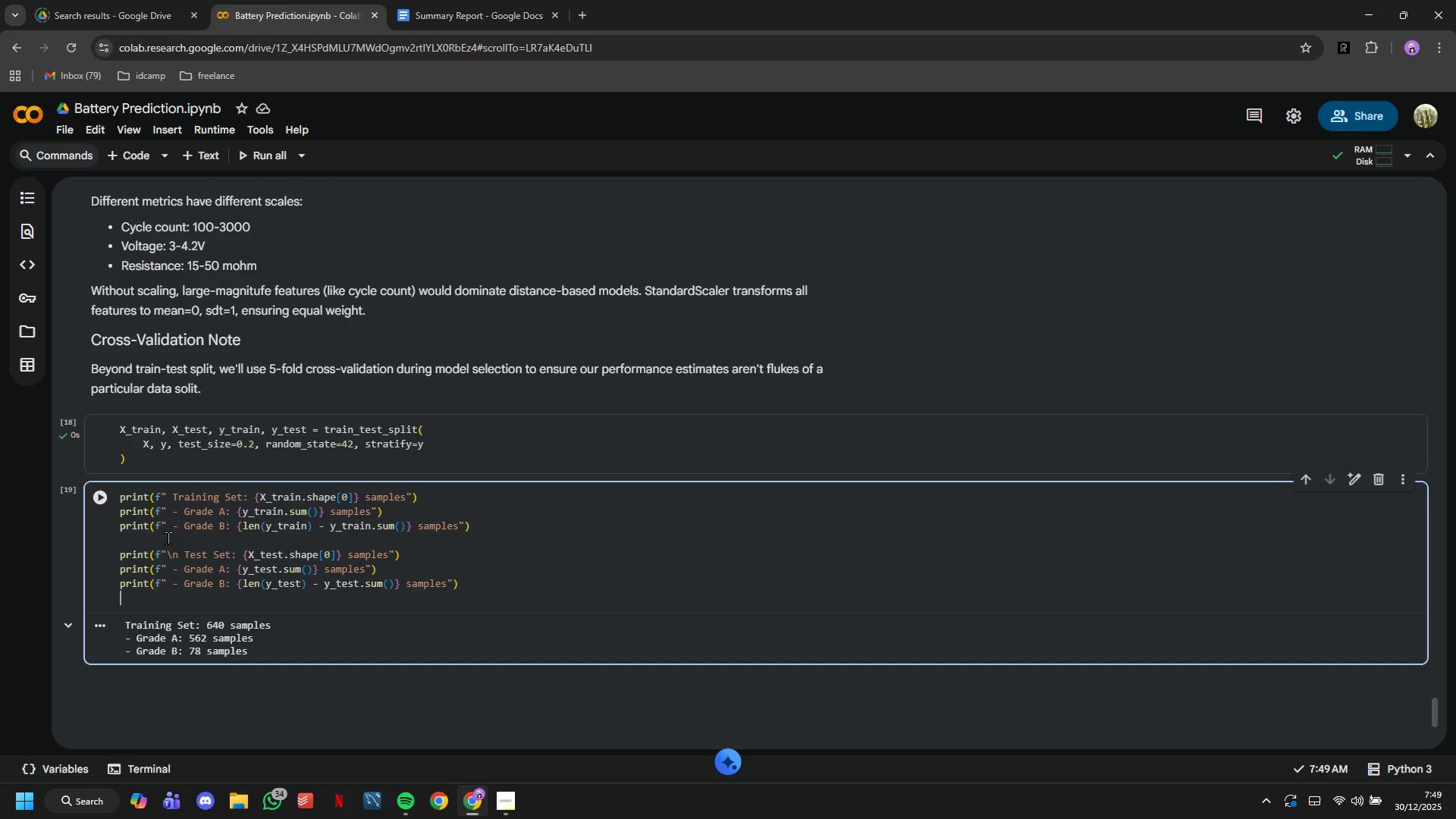 
key(Backspace)
 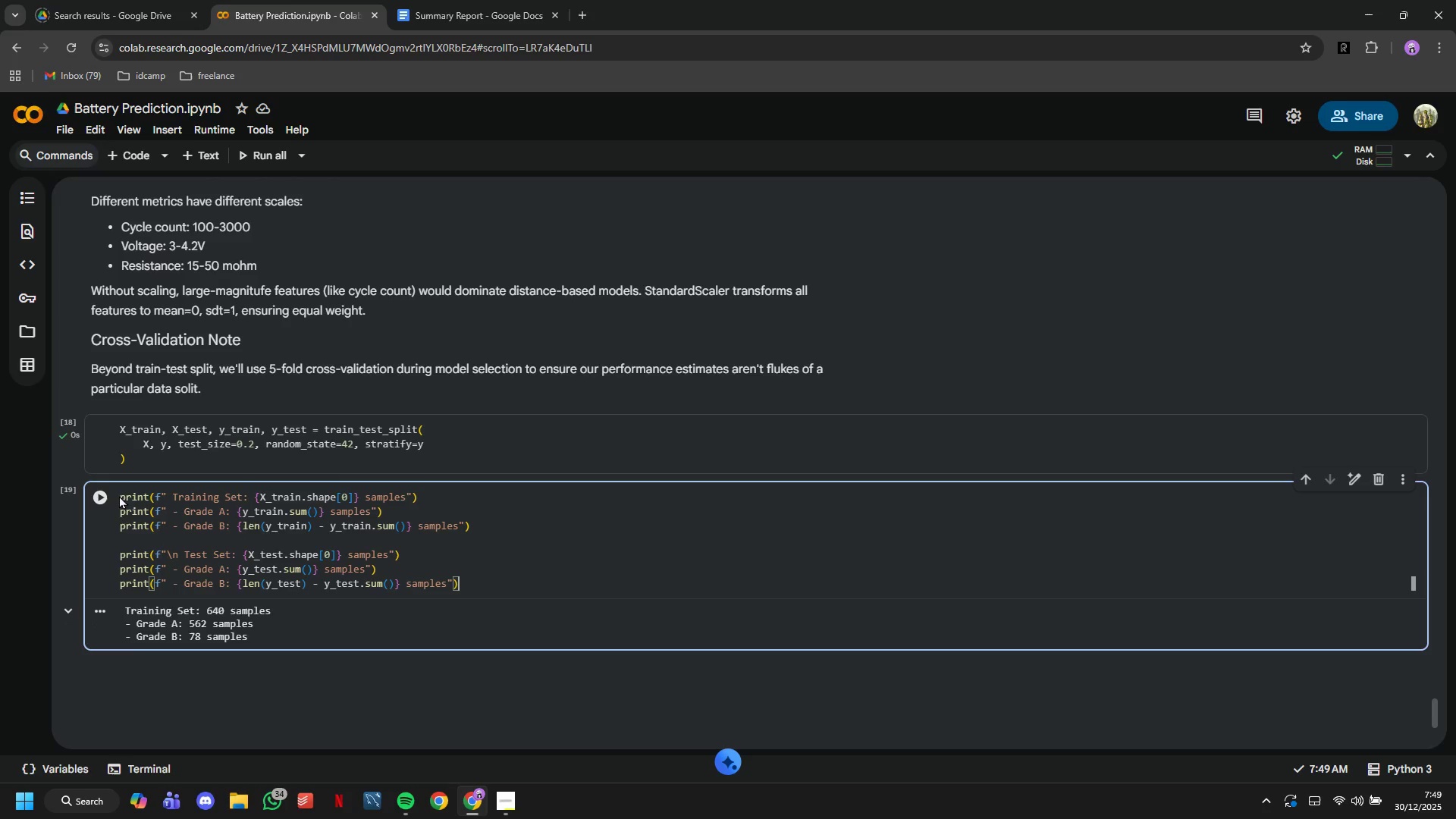 
left_click([113, 495])
 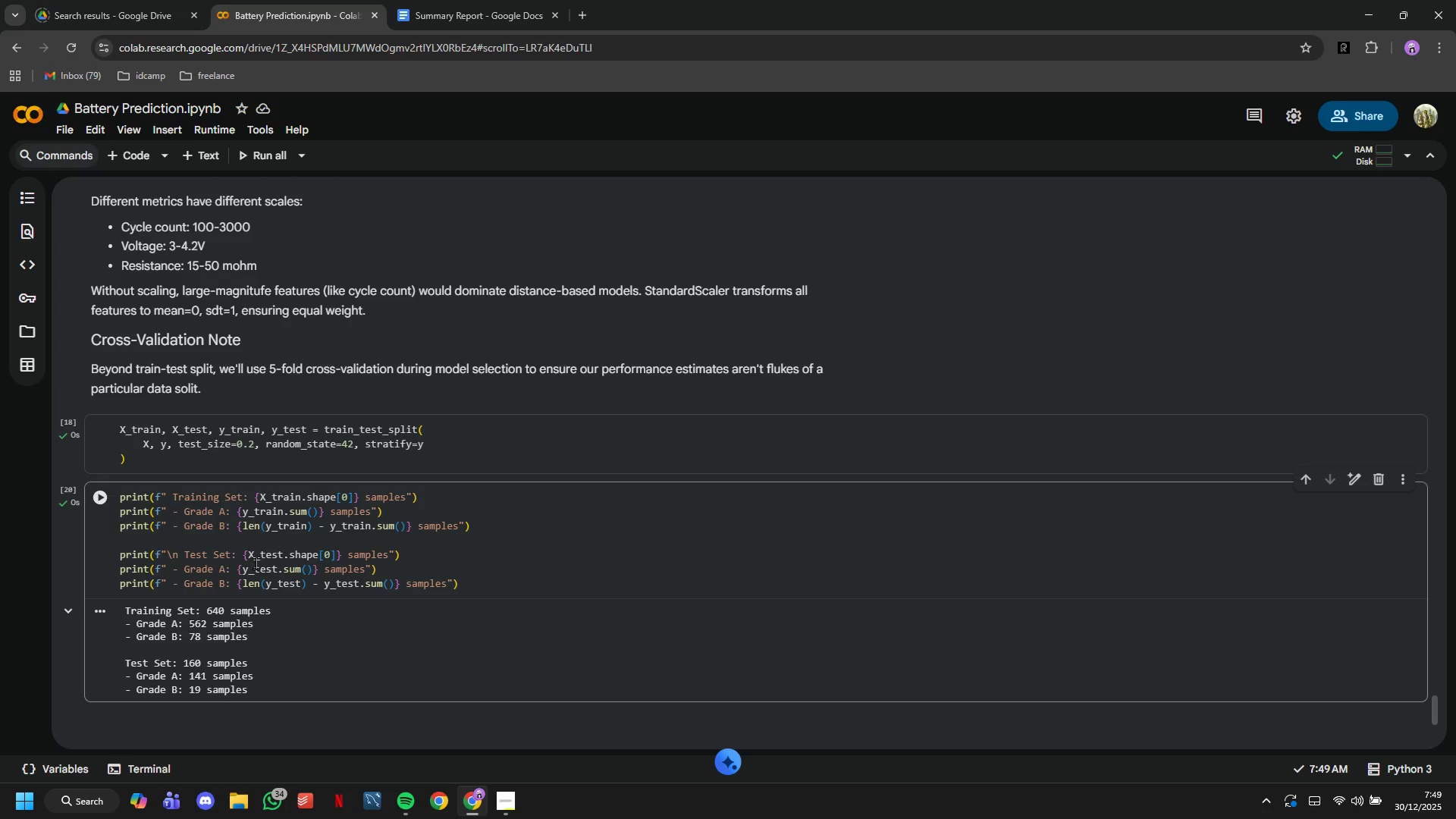 
scroll: coordinate [268, 564], scroll_direction: down, amount: 1.0
 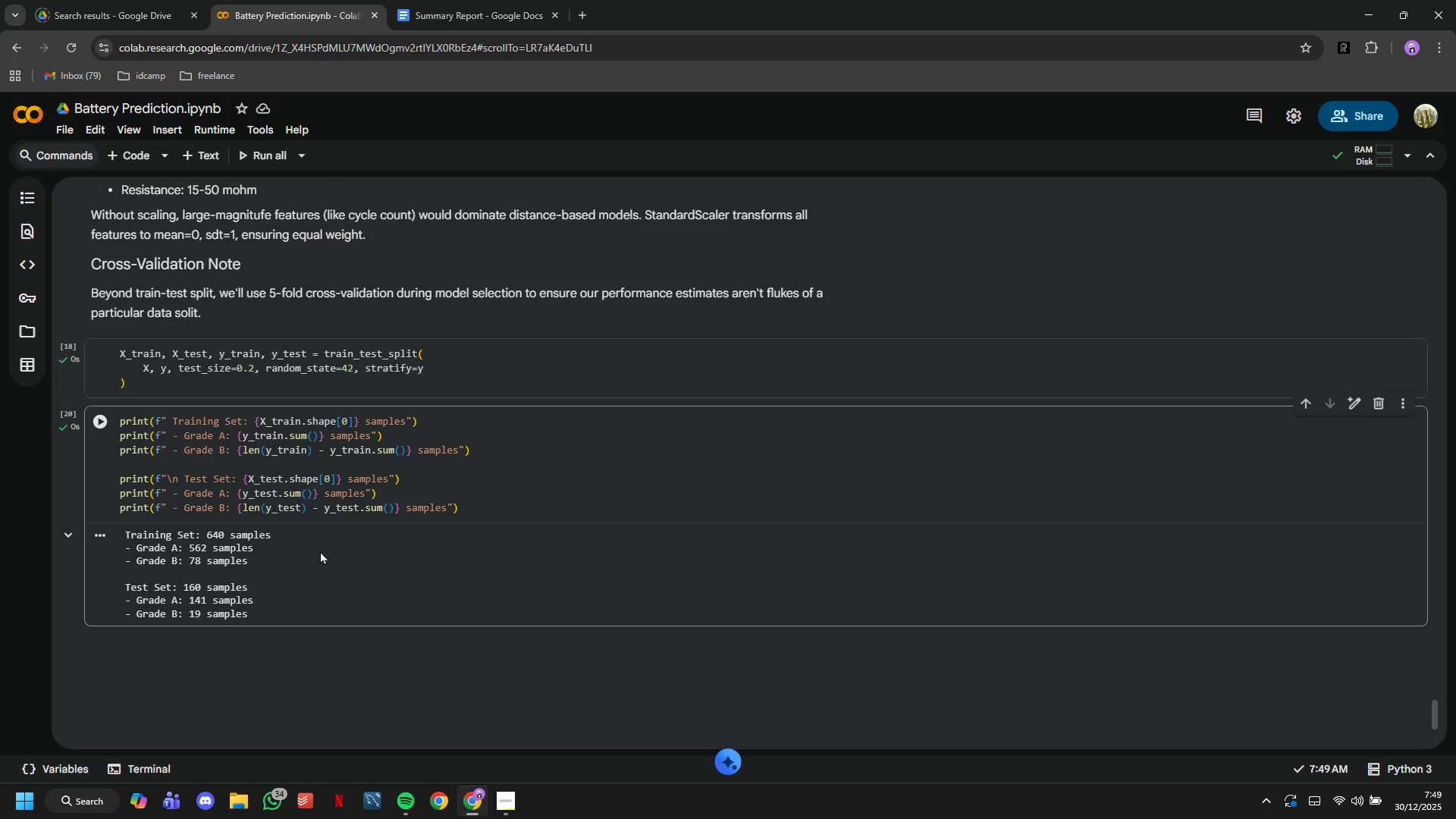 
left_click([120, 162])
 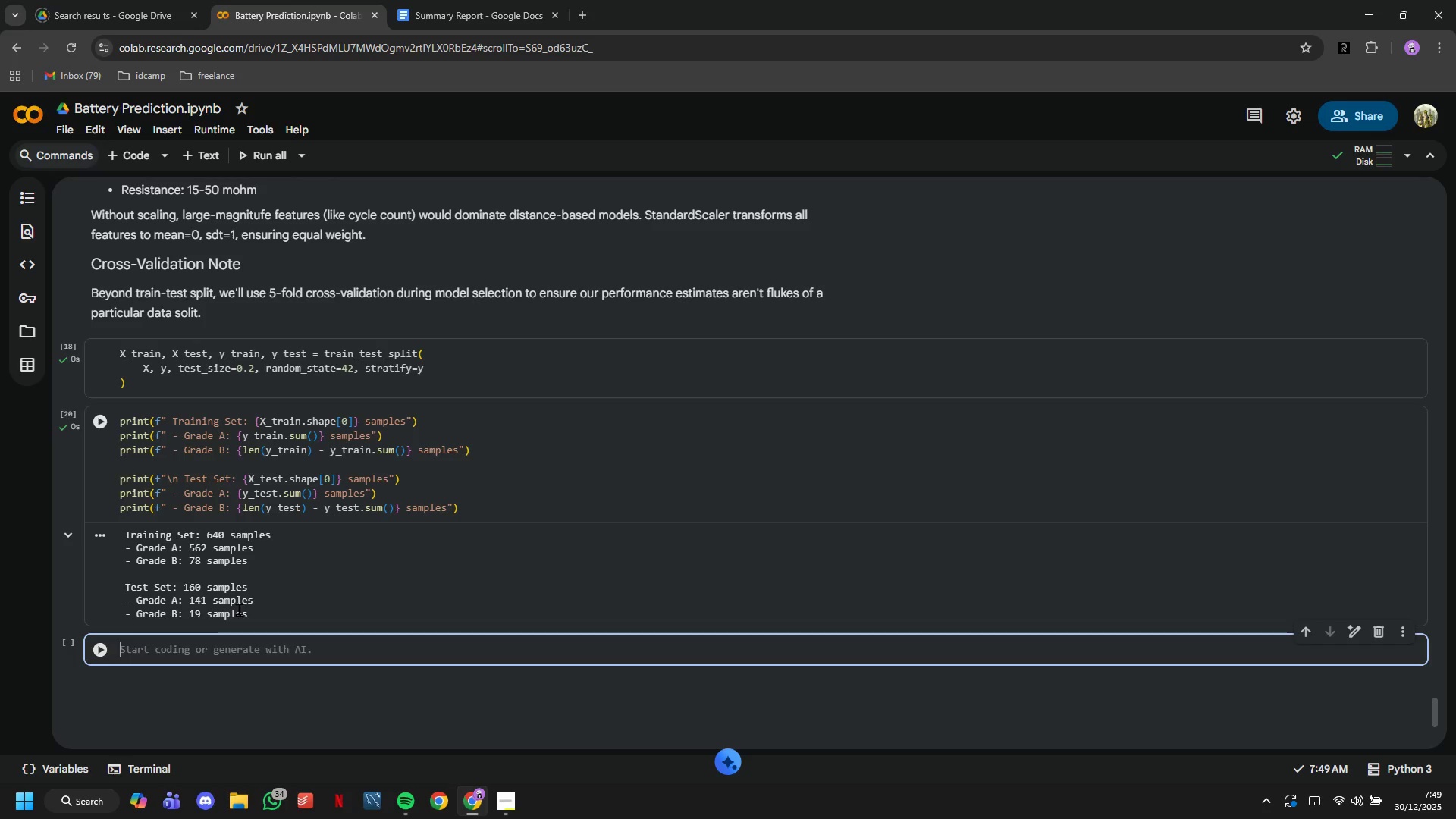 
wait(7.33)
 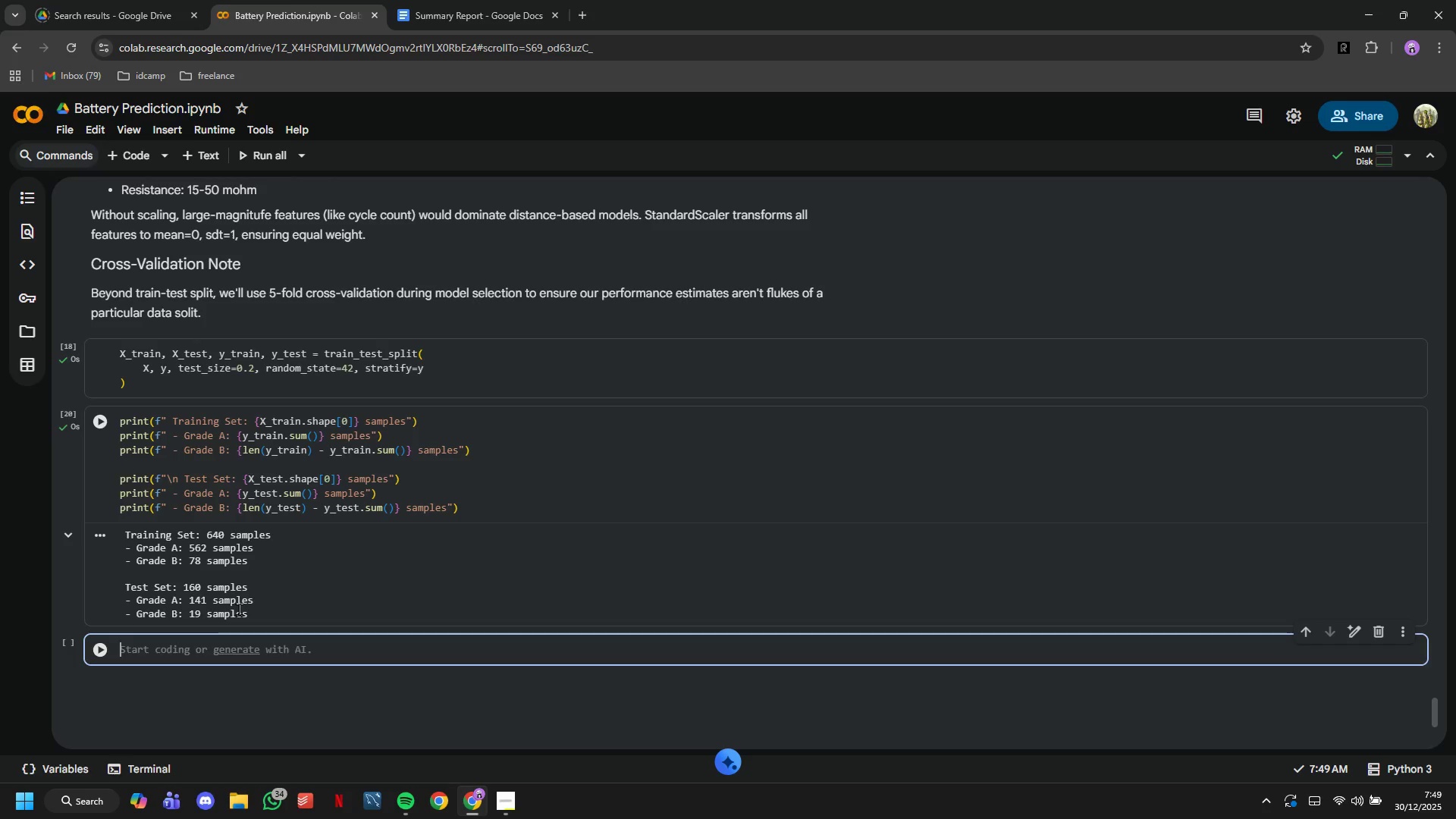 
key(ArrowLeft)
 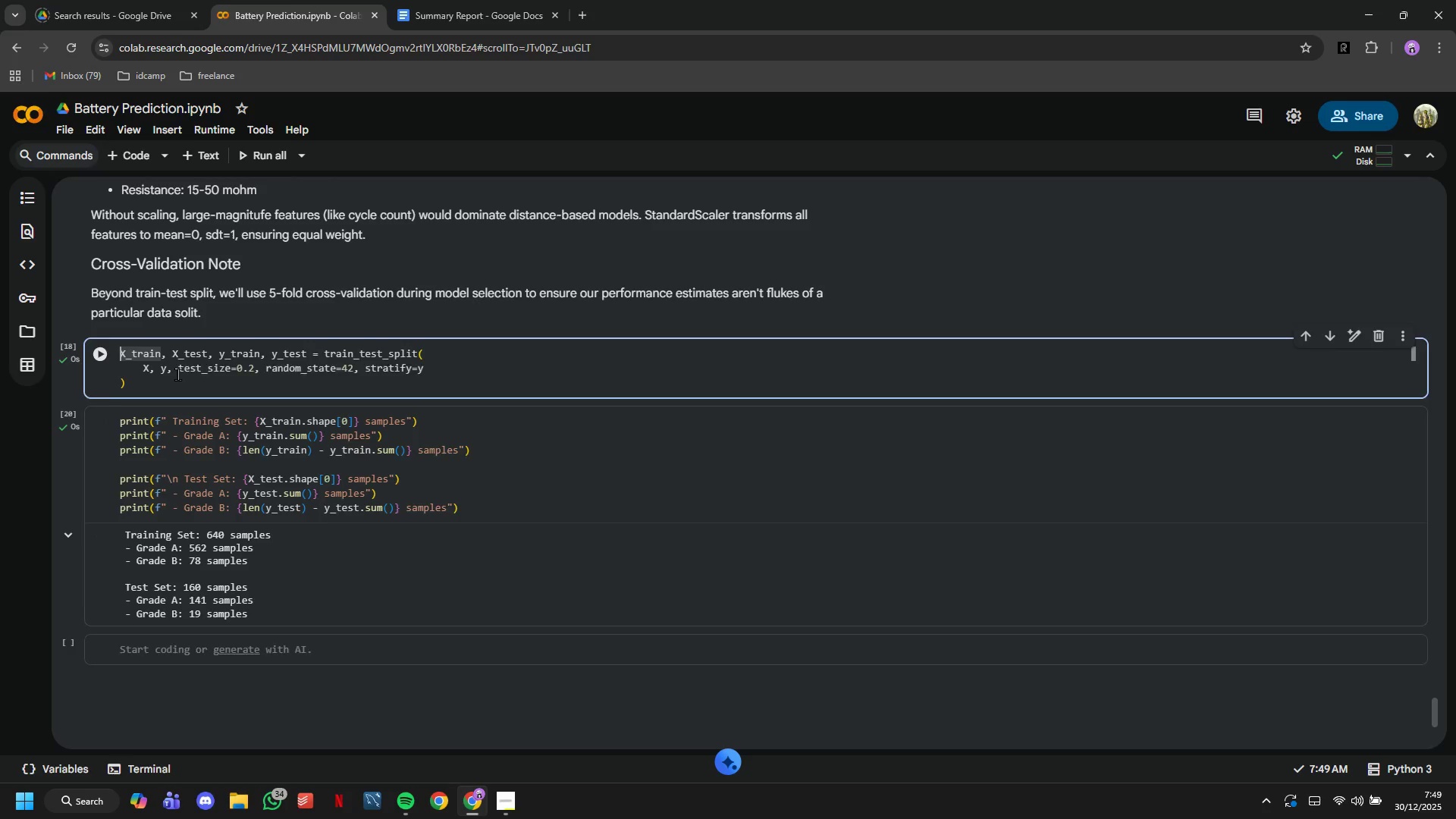 
key(Enter)
 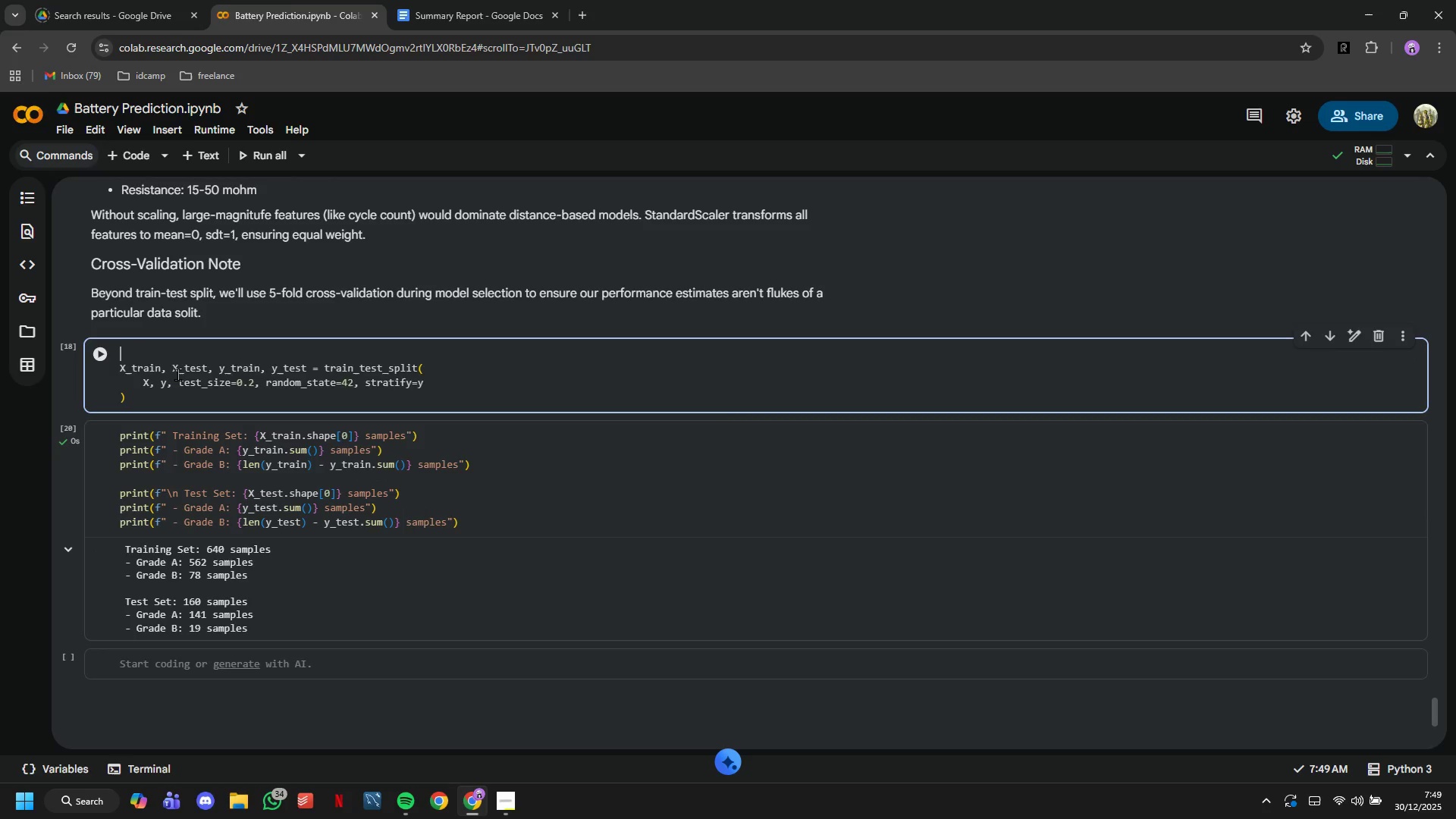 
key(ArrowUp)
 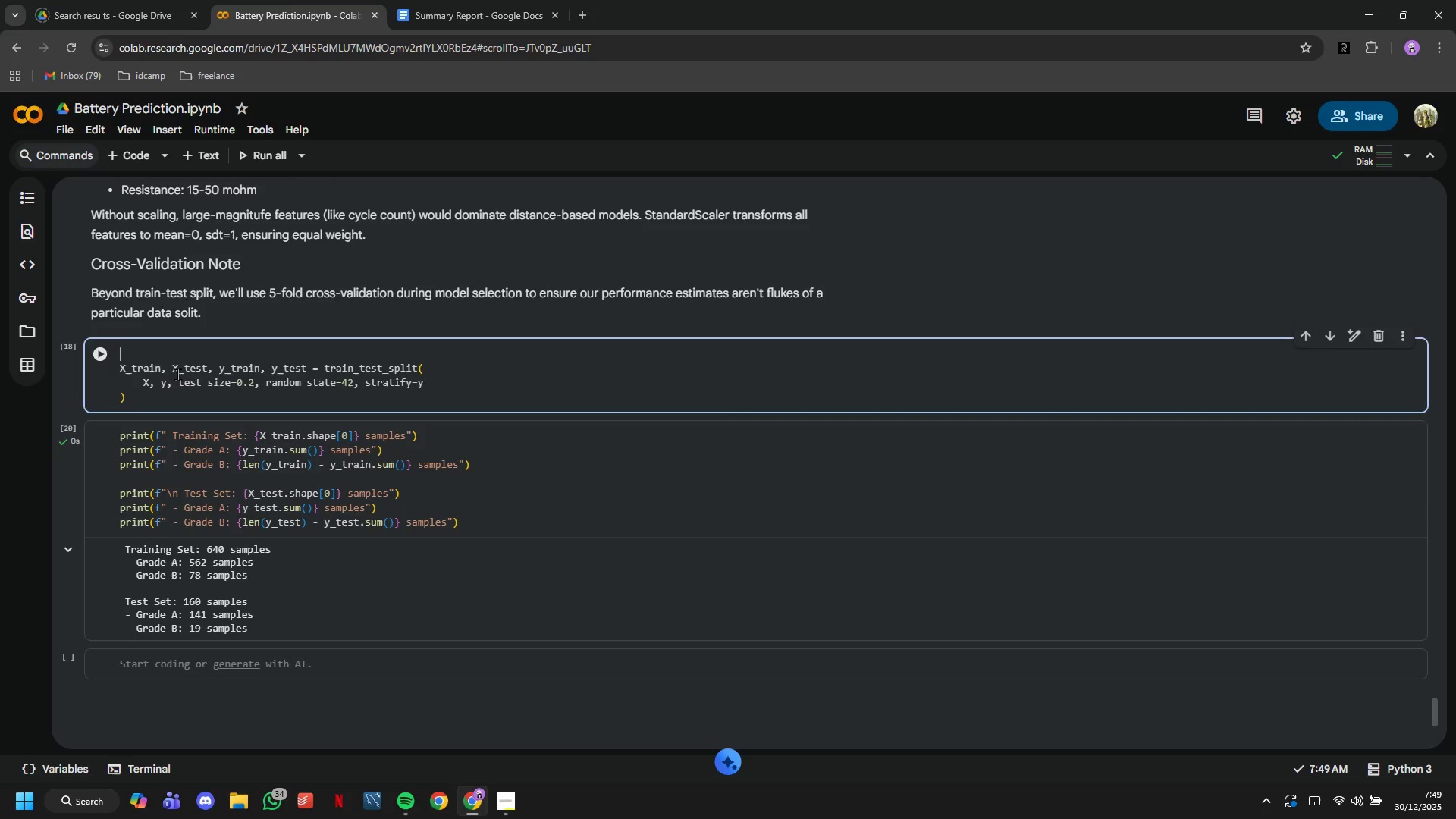 
type(# Split data ()
 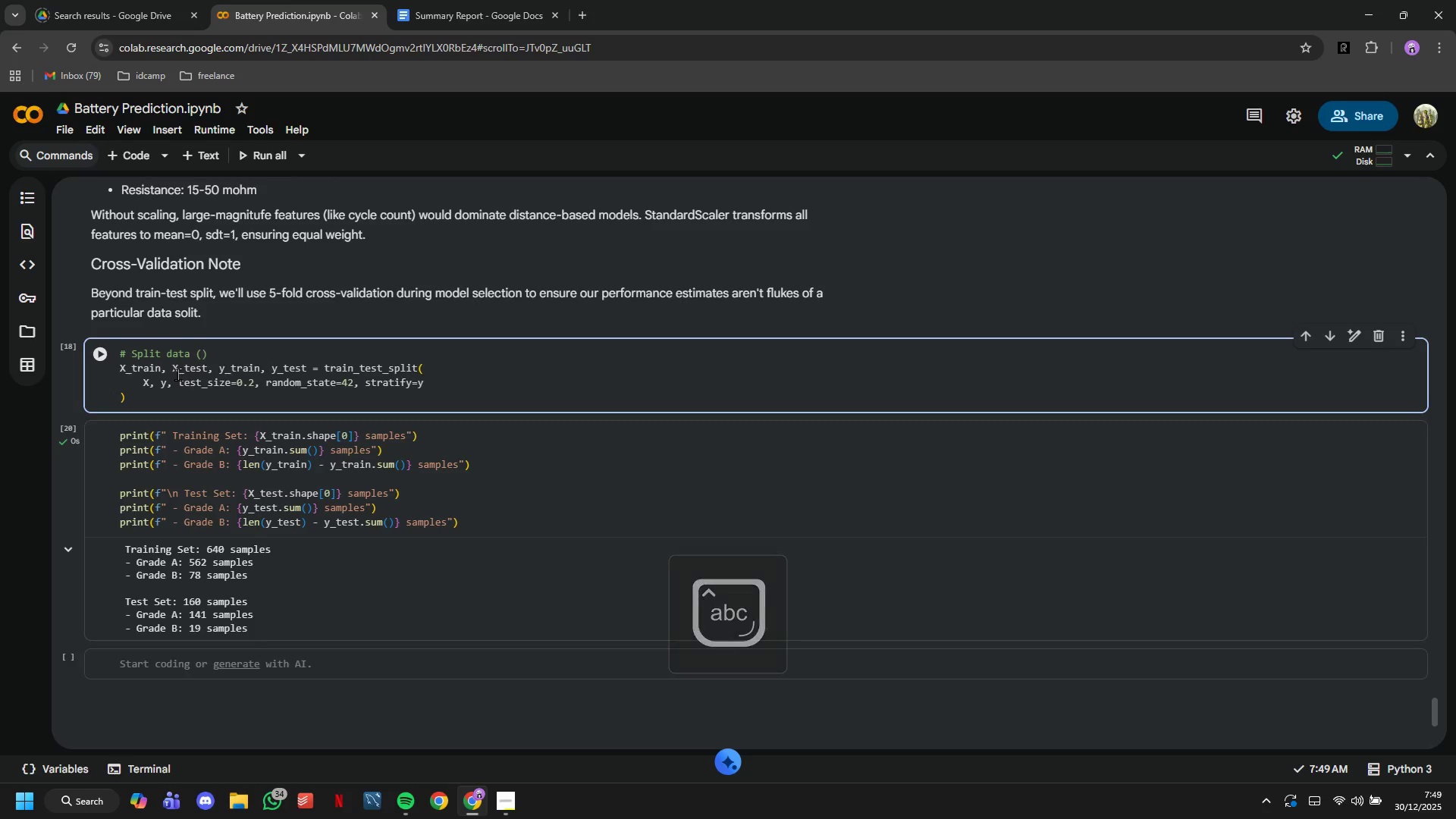 
type(80)
 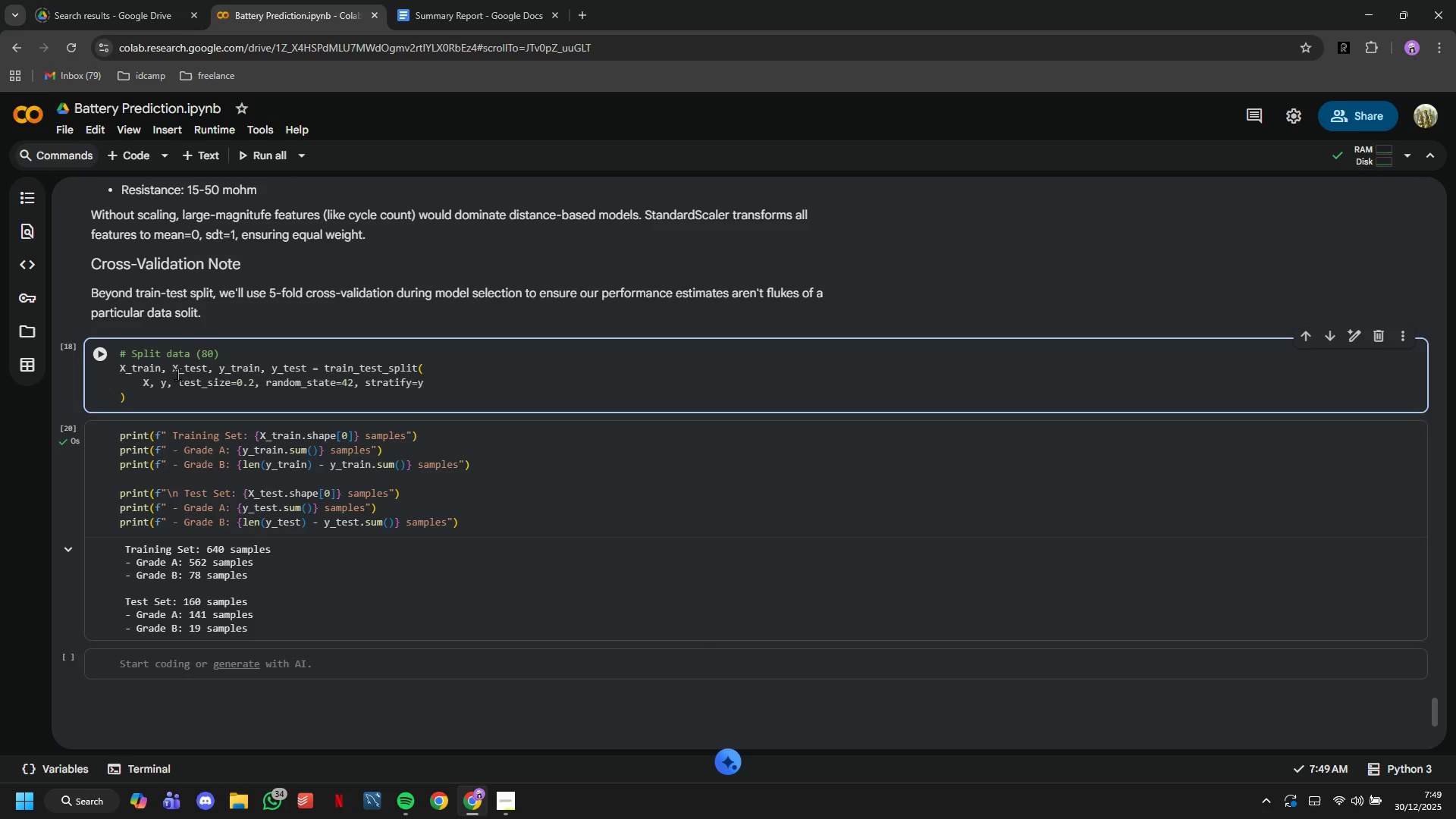 
hold_key(key=ShiftRight, duration=1.27)
 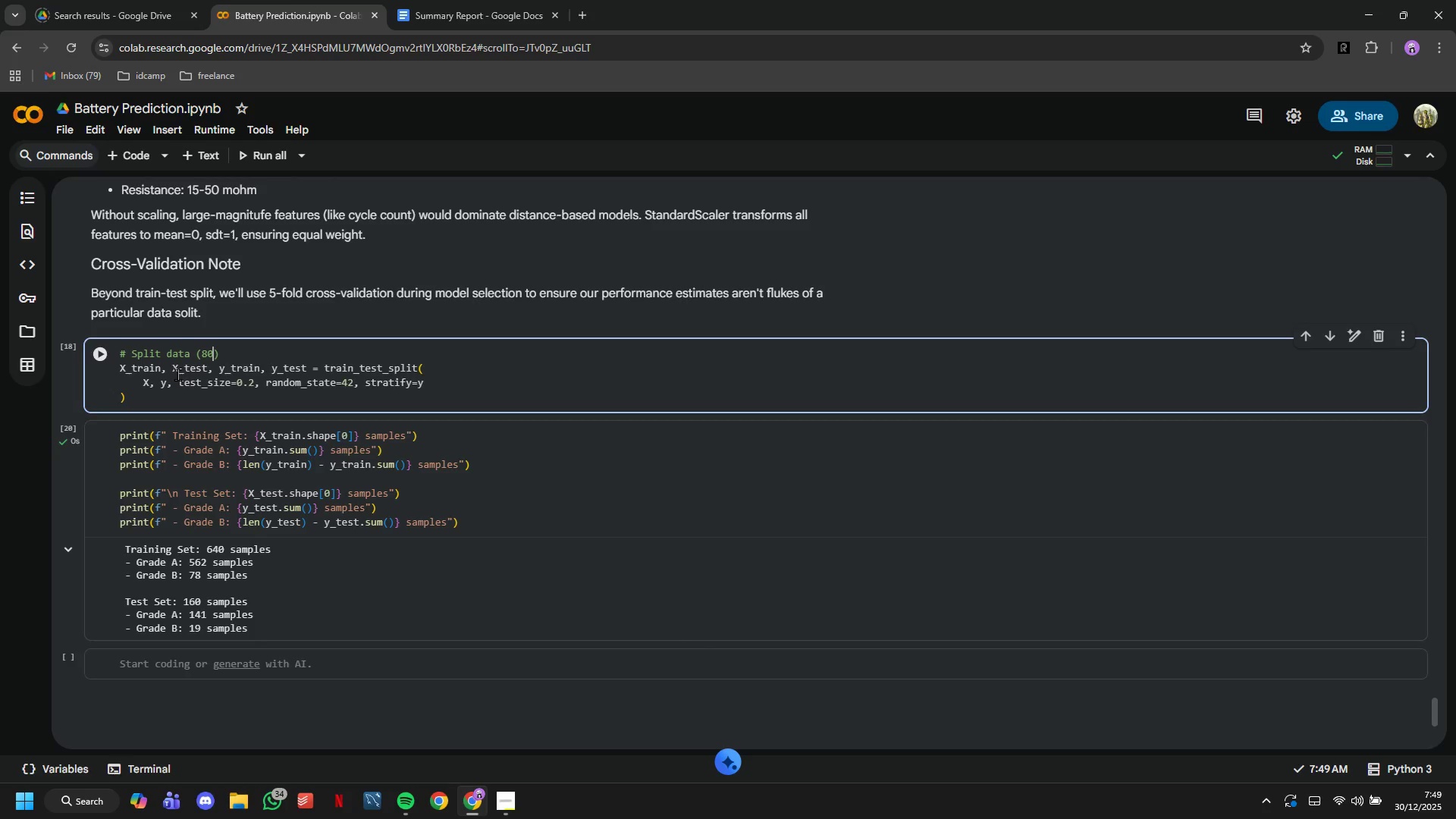 
type(% train, 20% train)
 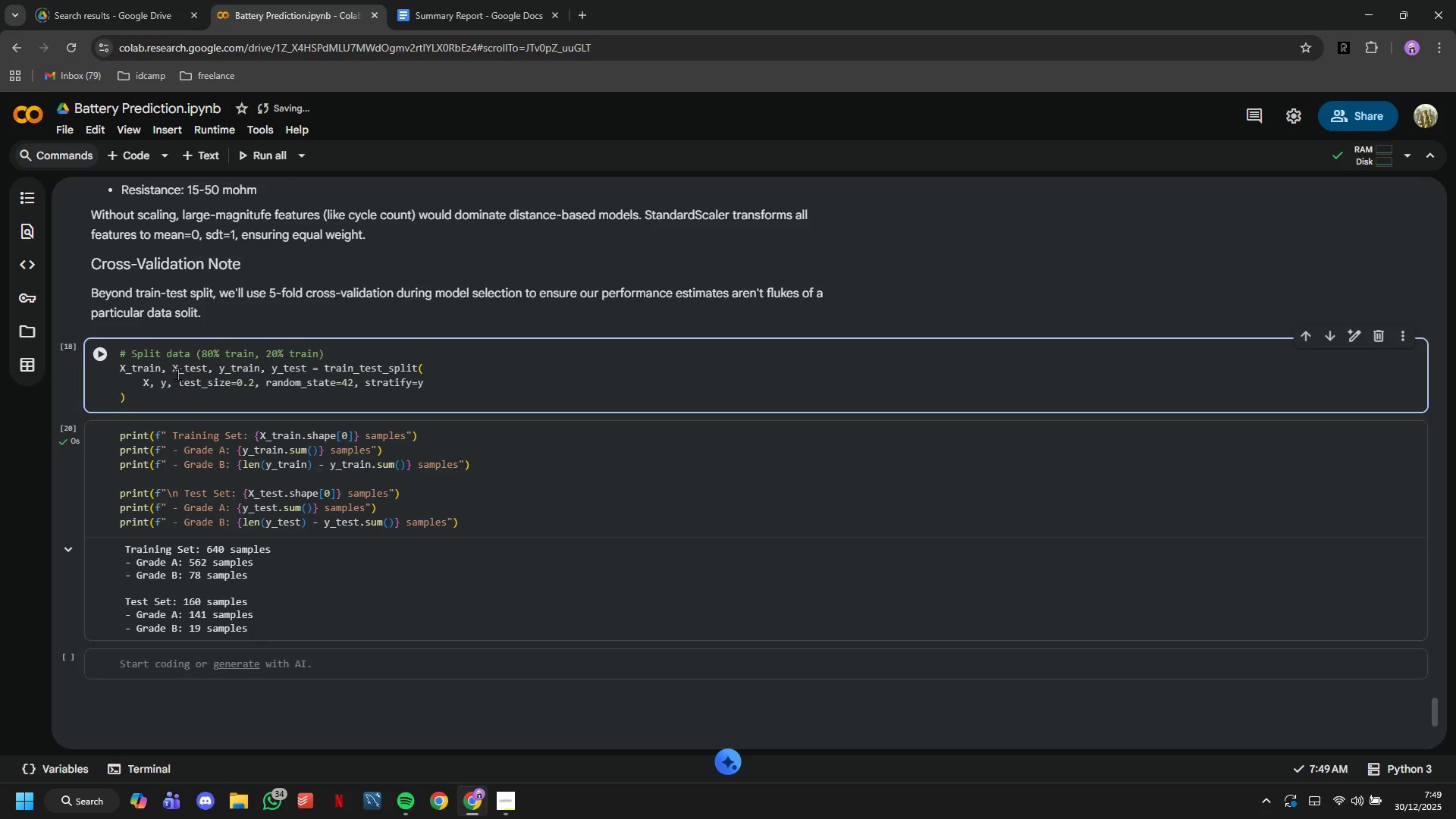 
left_click([173, 671])
 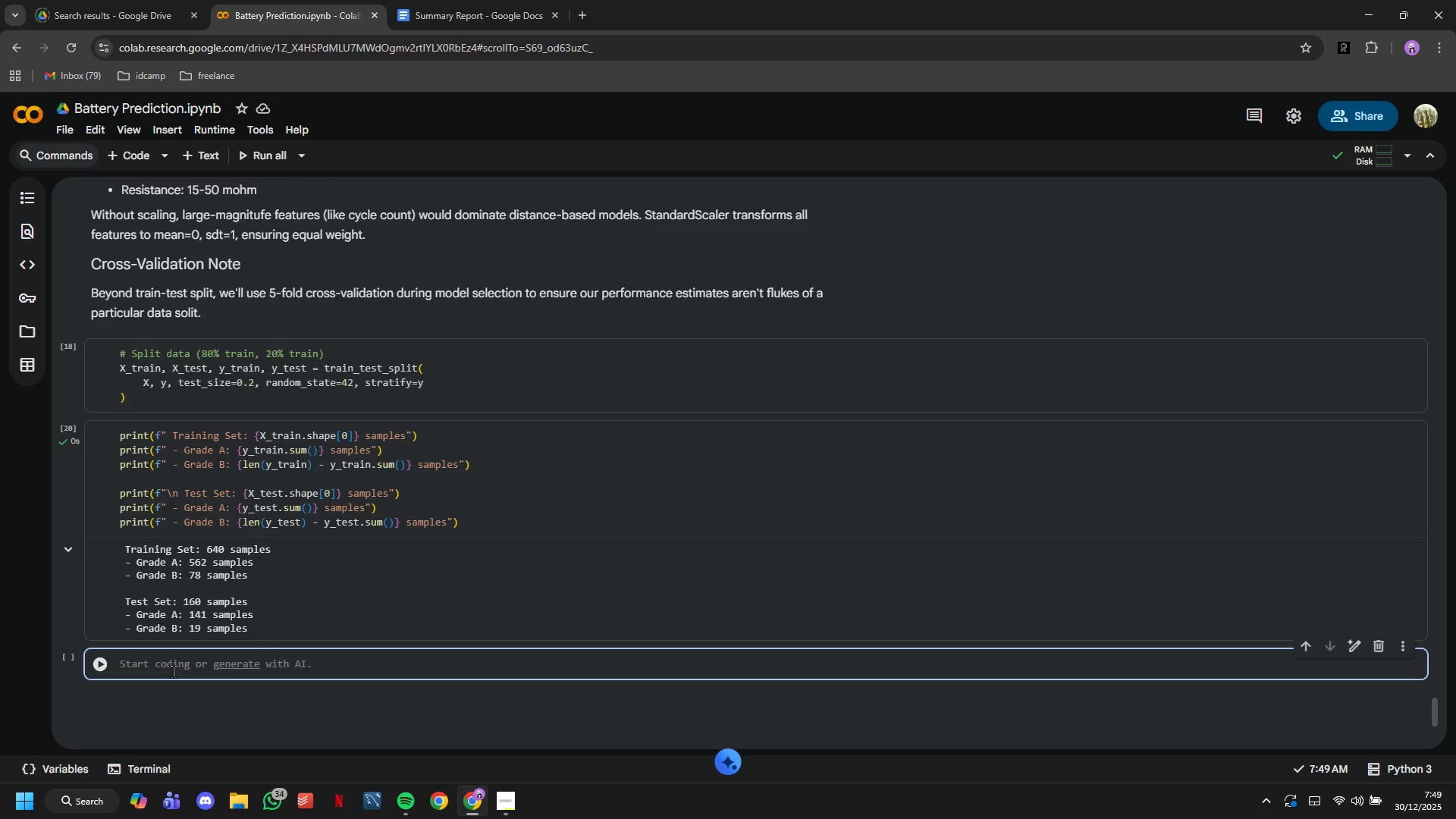 
wait(5.26)
 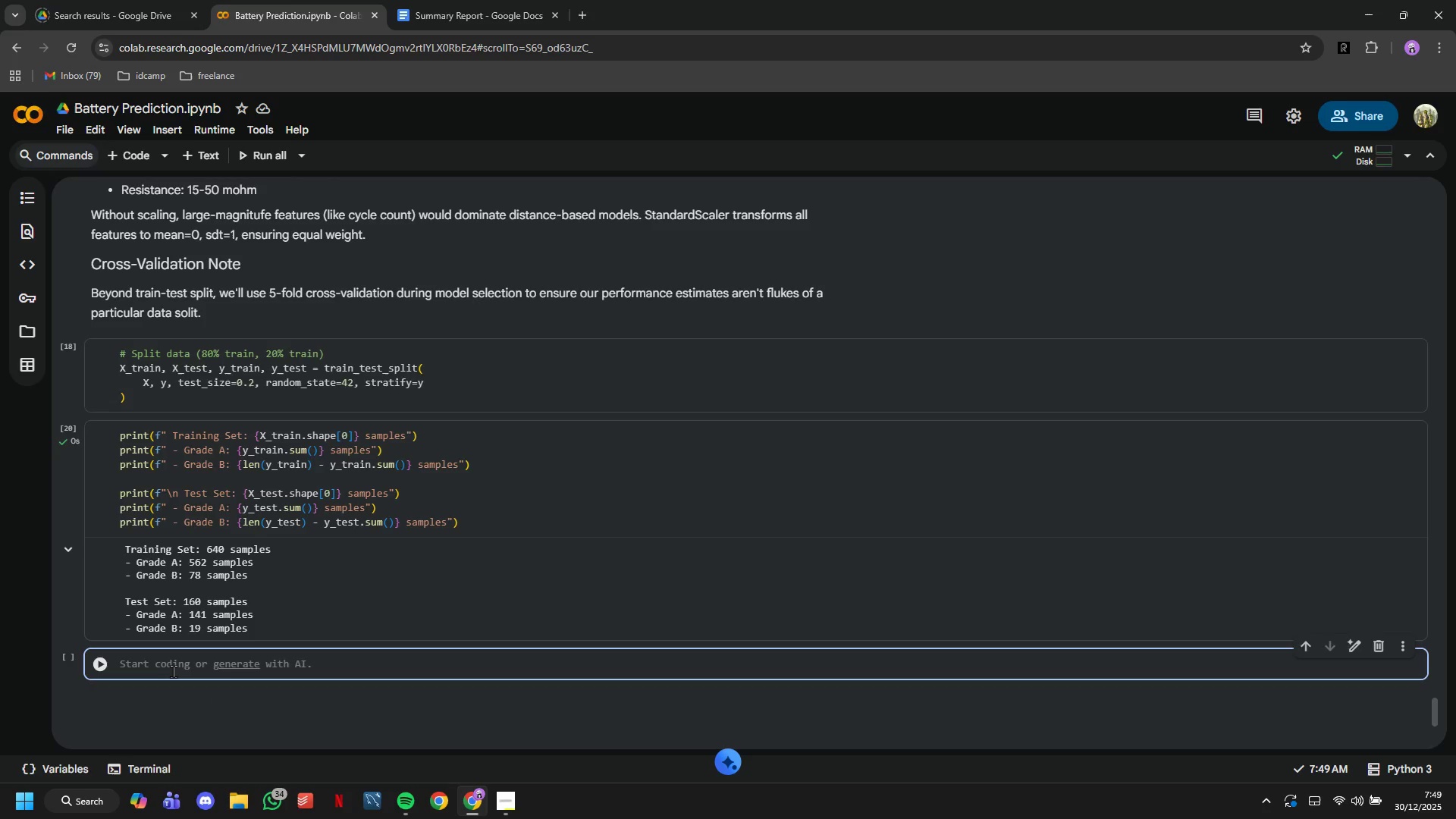 
key(Shift+3)
 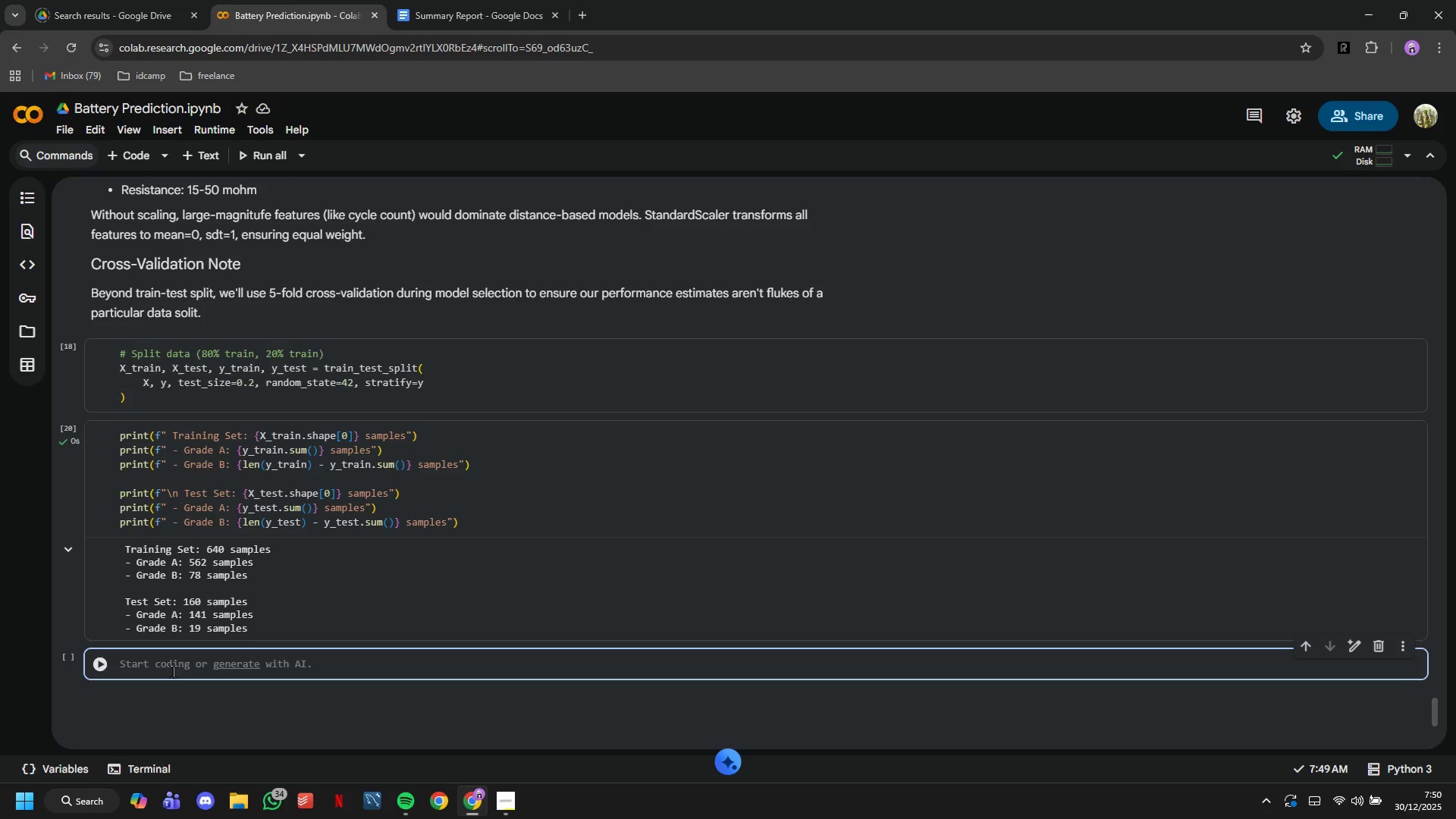 
double_click([173, 671])
 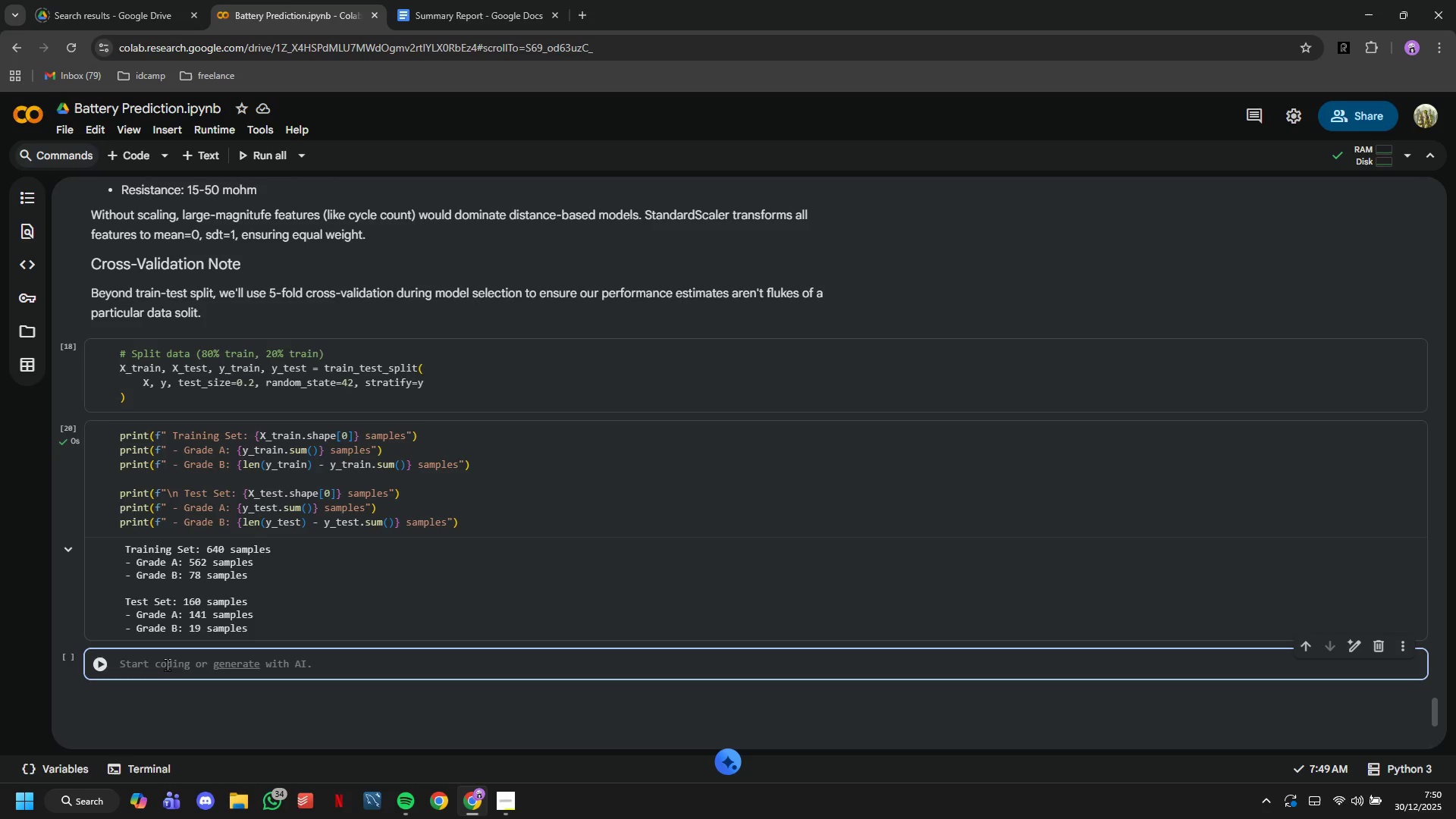 
left_click([164, 662])
 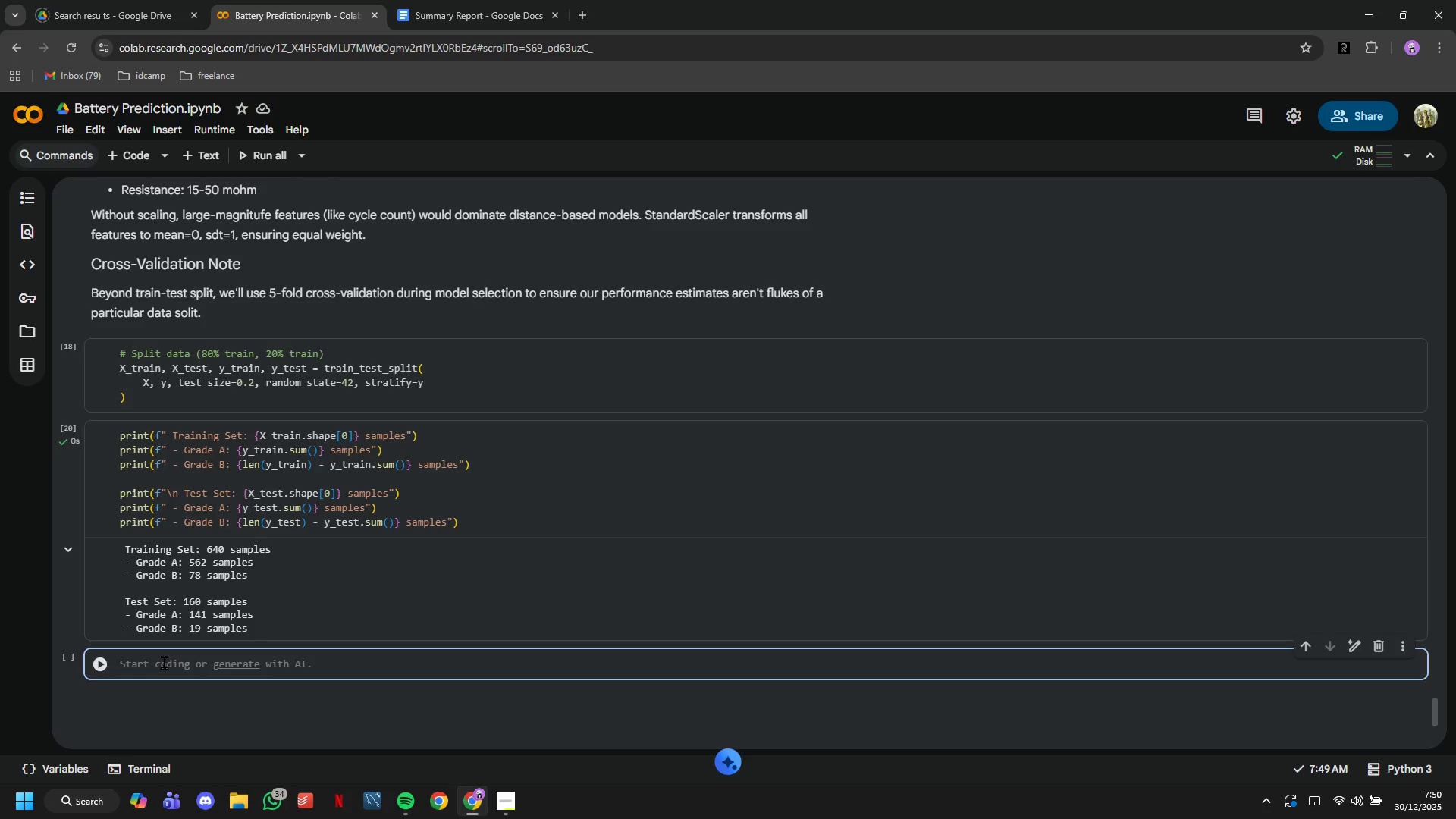 
type(# Scale features)
 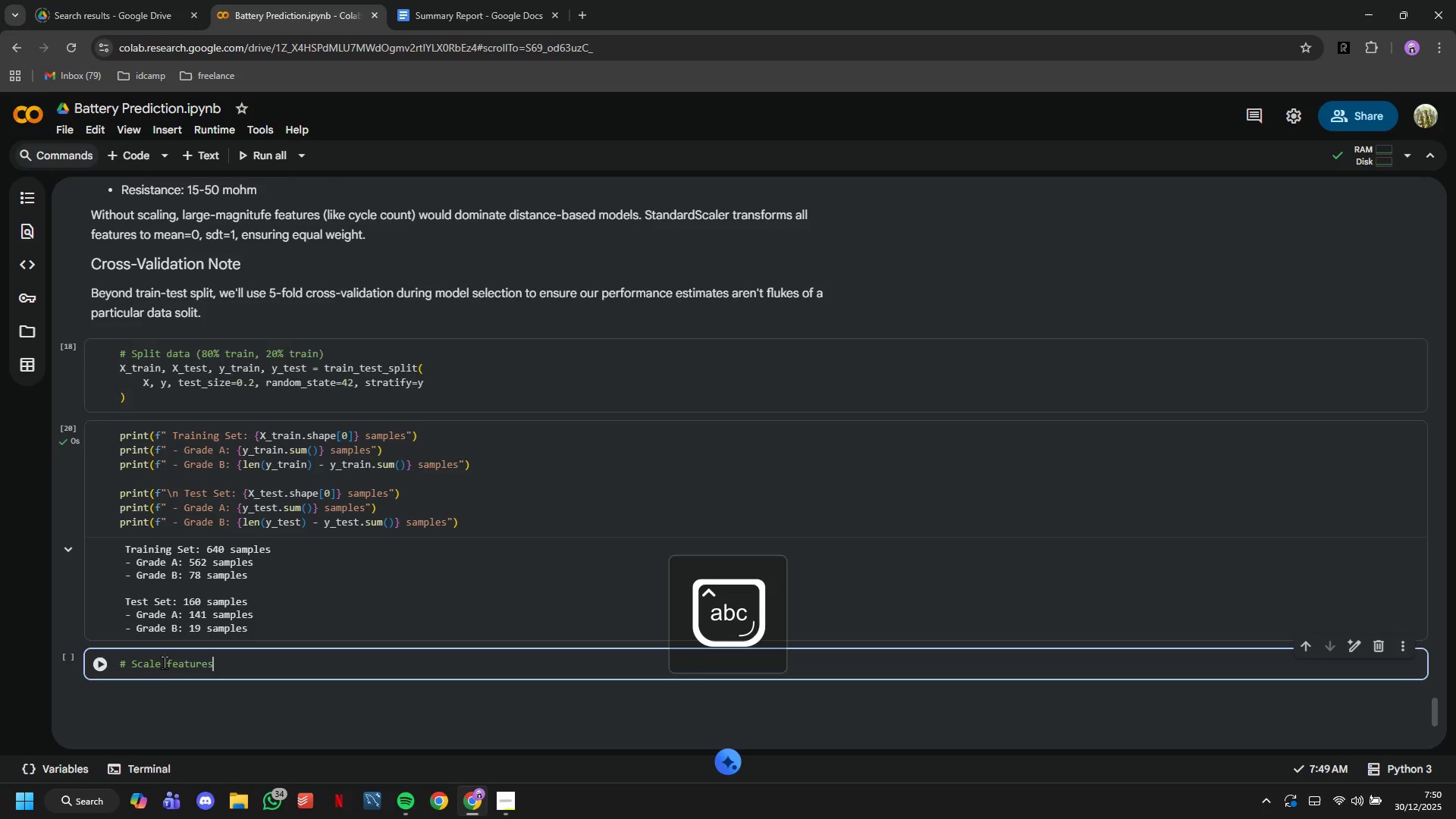 
key(Enter)
 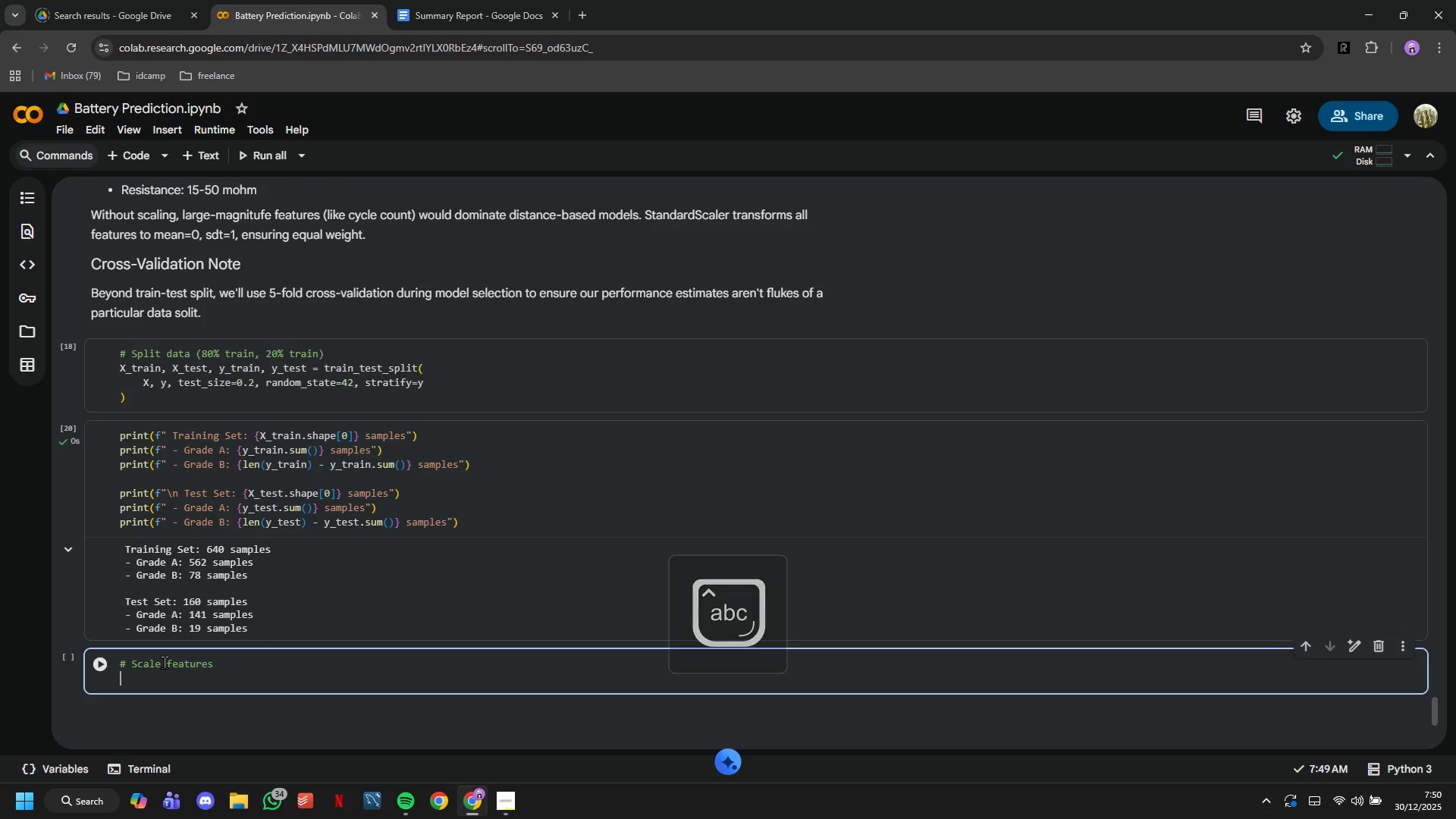 
type(scaler = StandardScaler()
 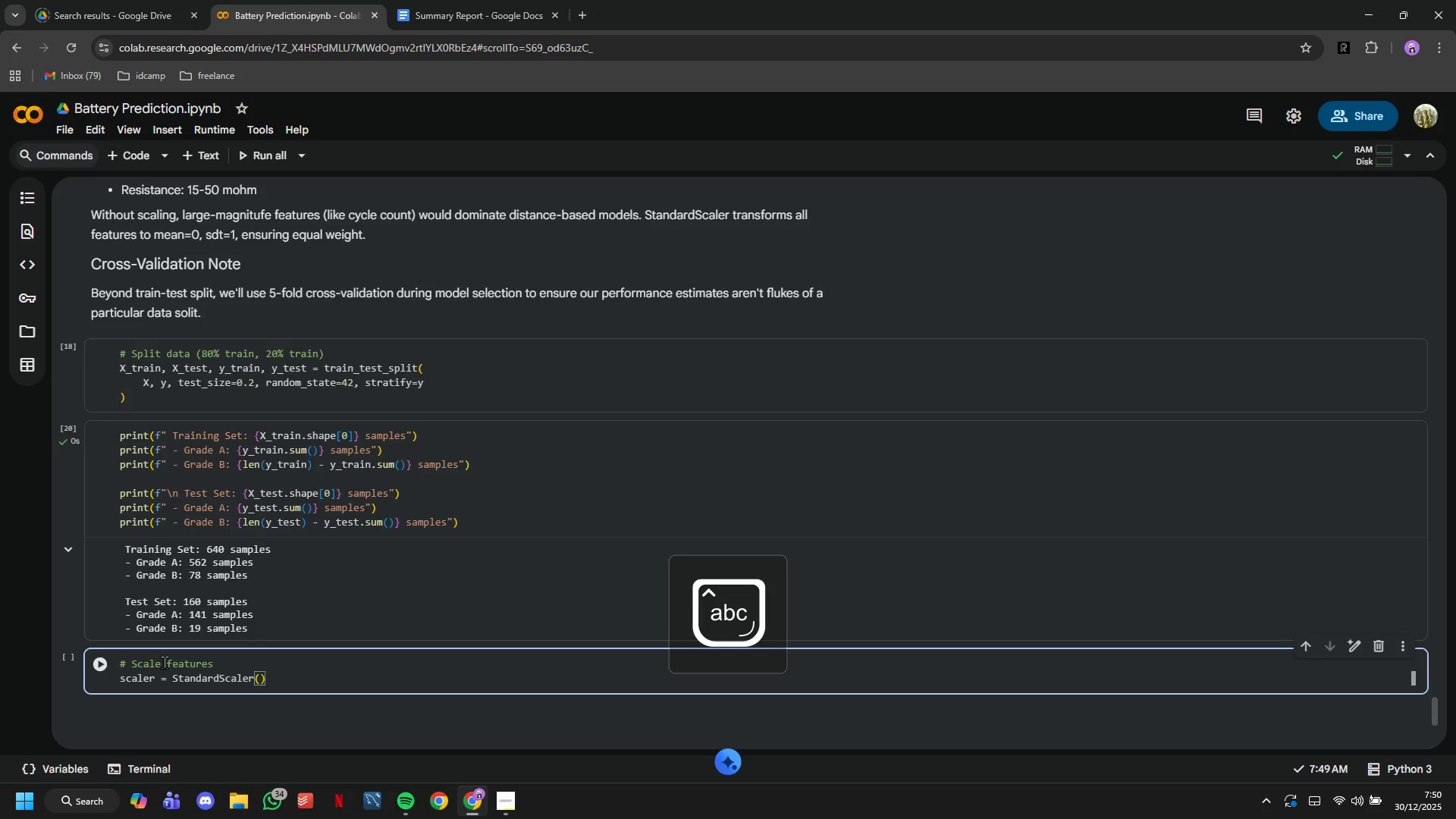 
key(ArrowRight)
 